 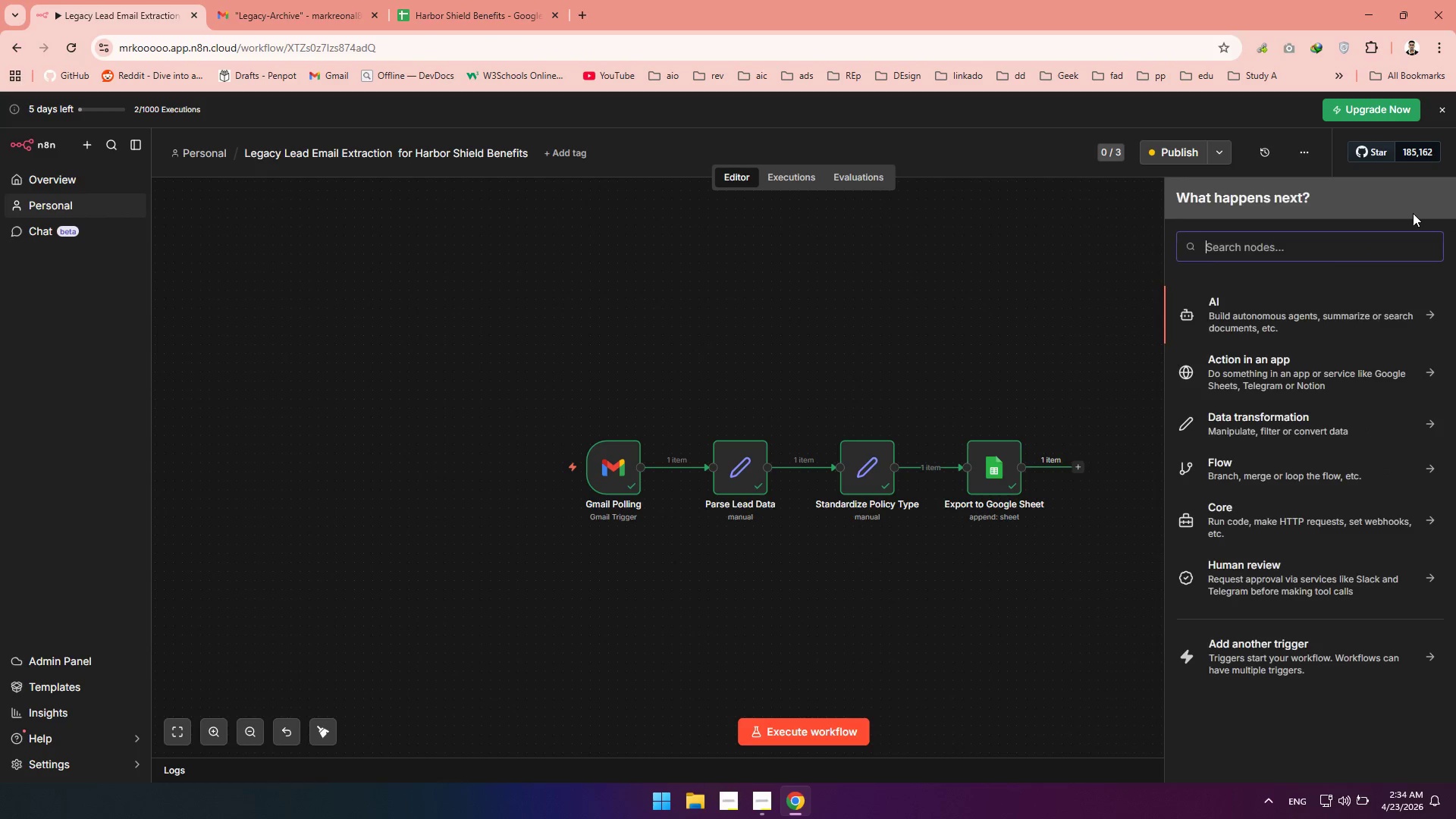 
type(sticky)
 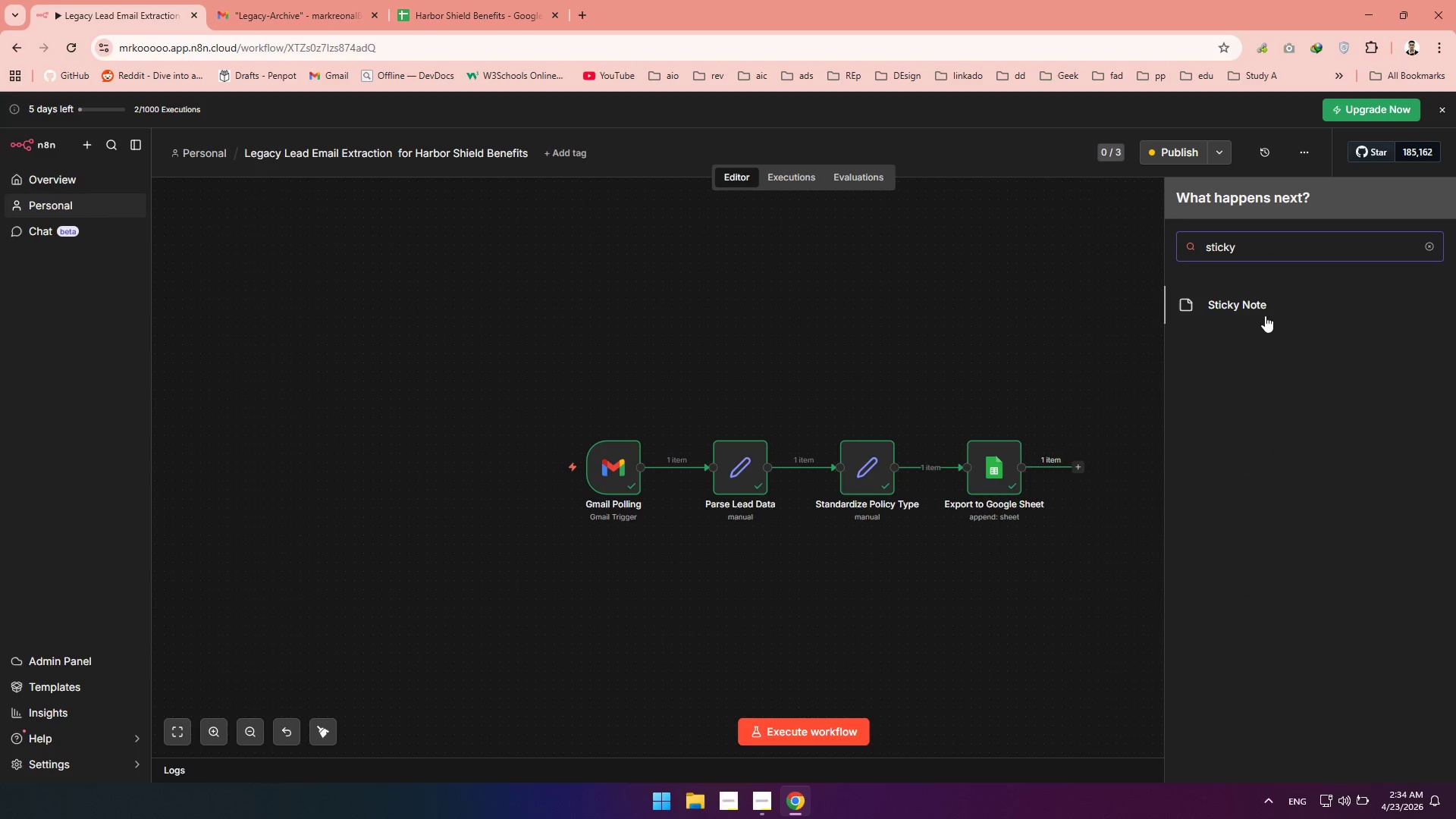 
left_click([1255, 307])
 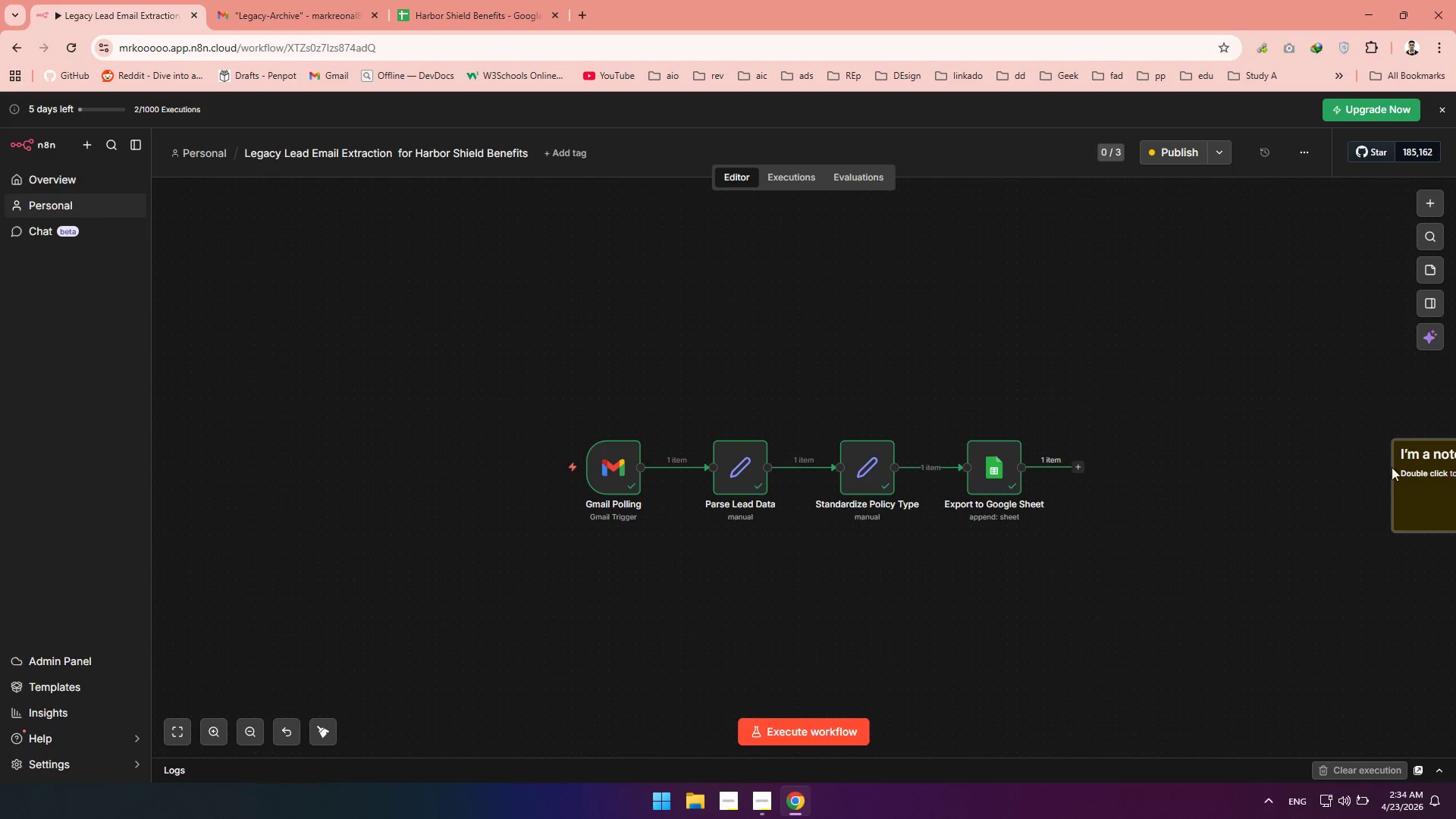 
left_click_drag(start_coordinate=[1429, 447], to_coordinate=[581, 422])
 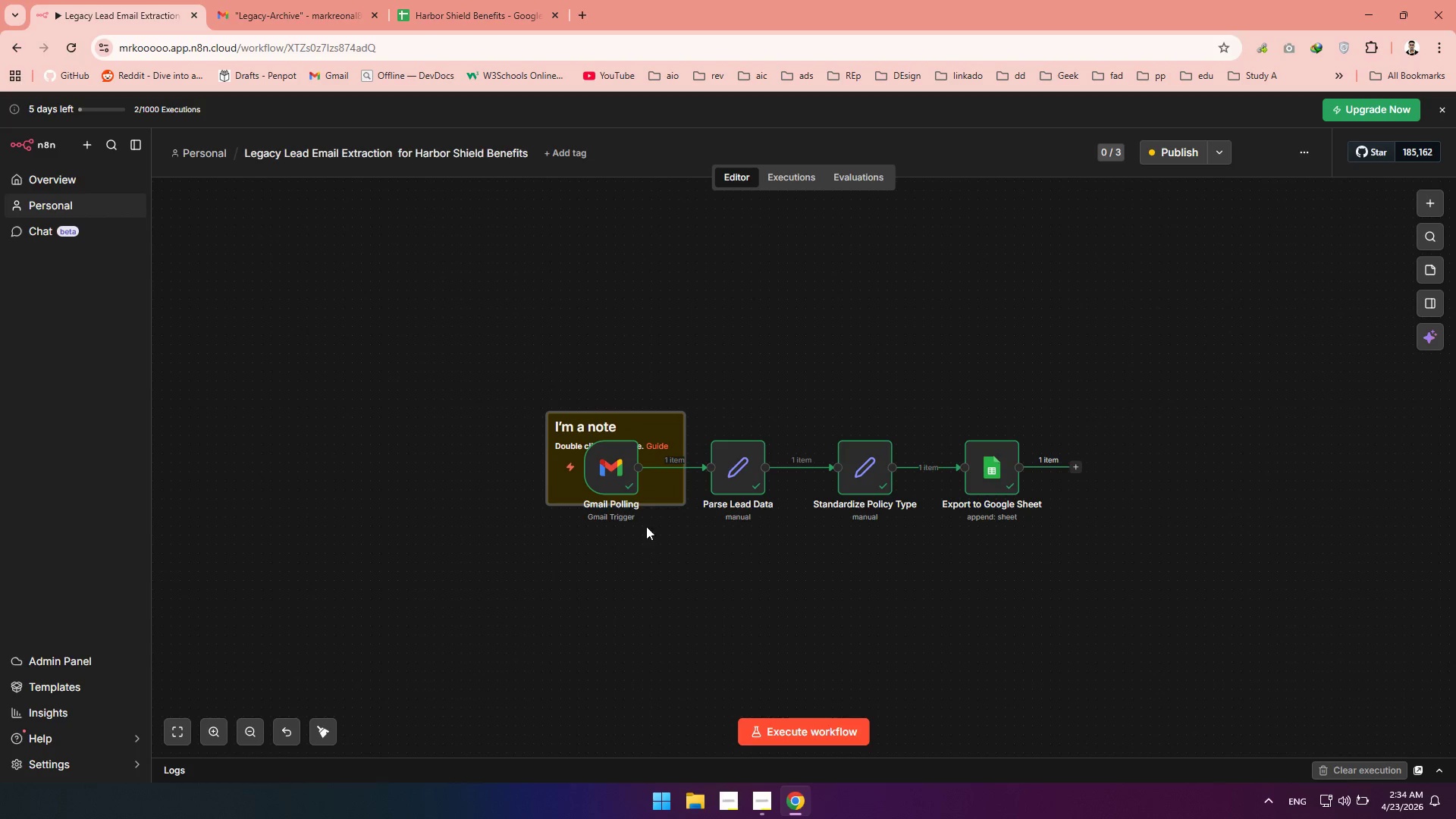 
left_click([653, 494])
 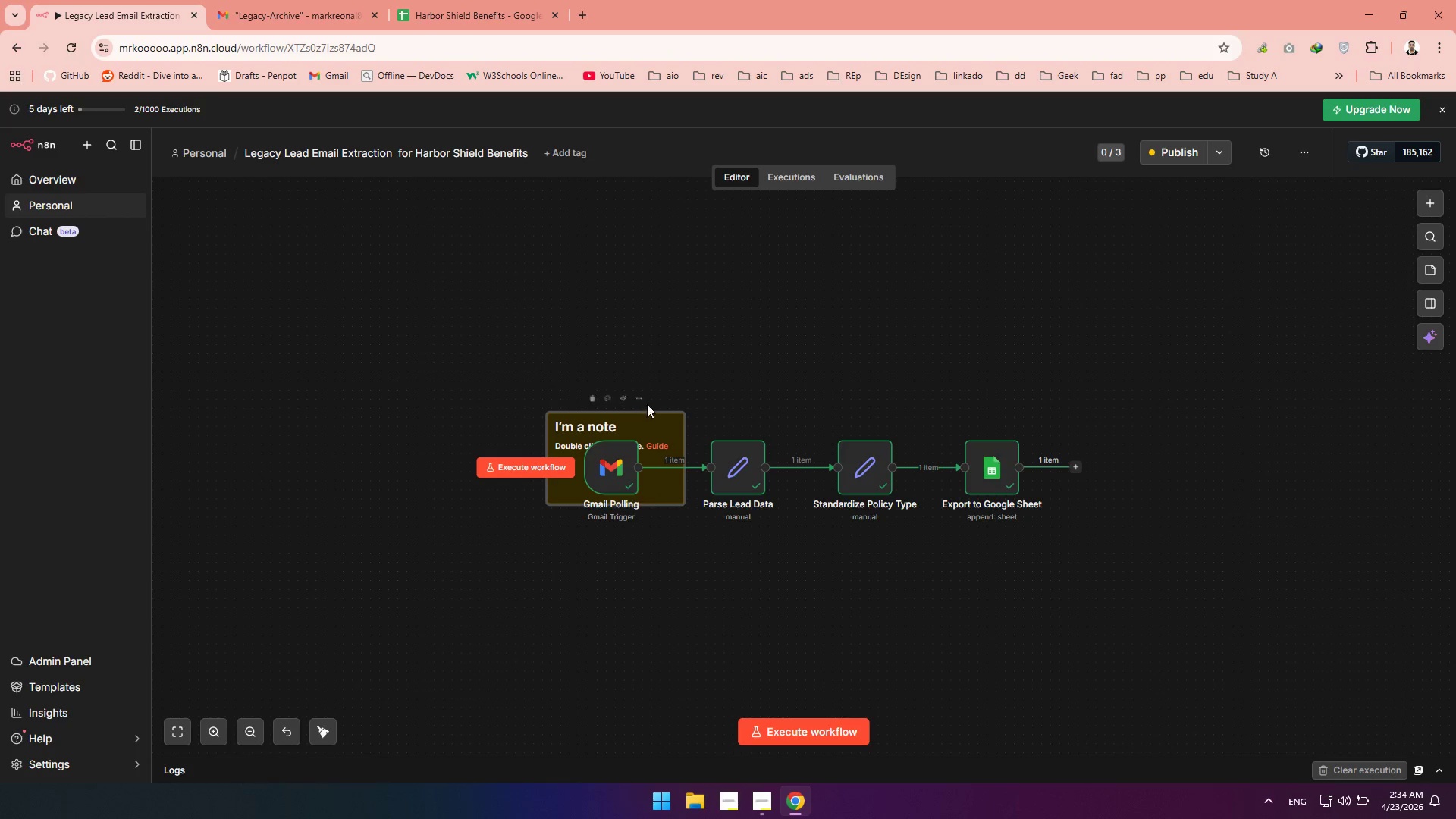 
left_click([642, 397])
 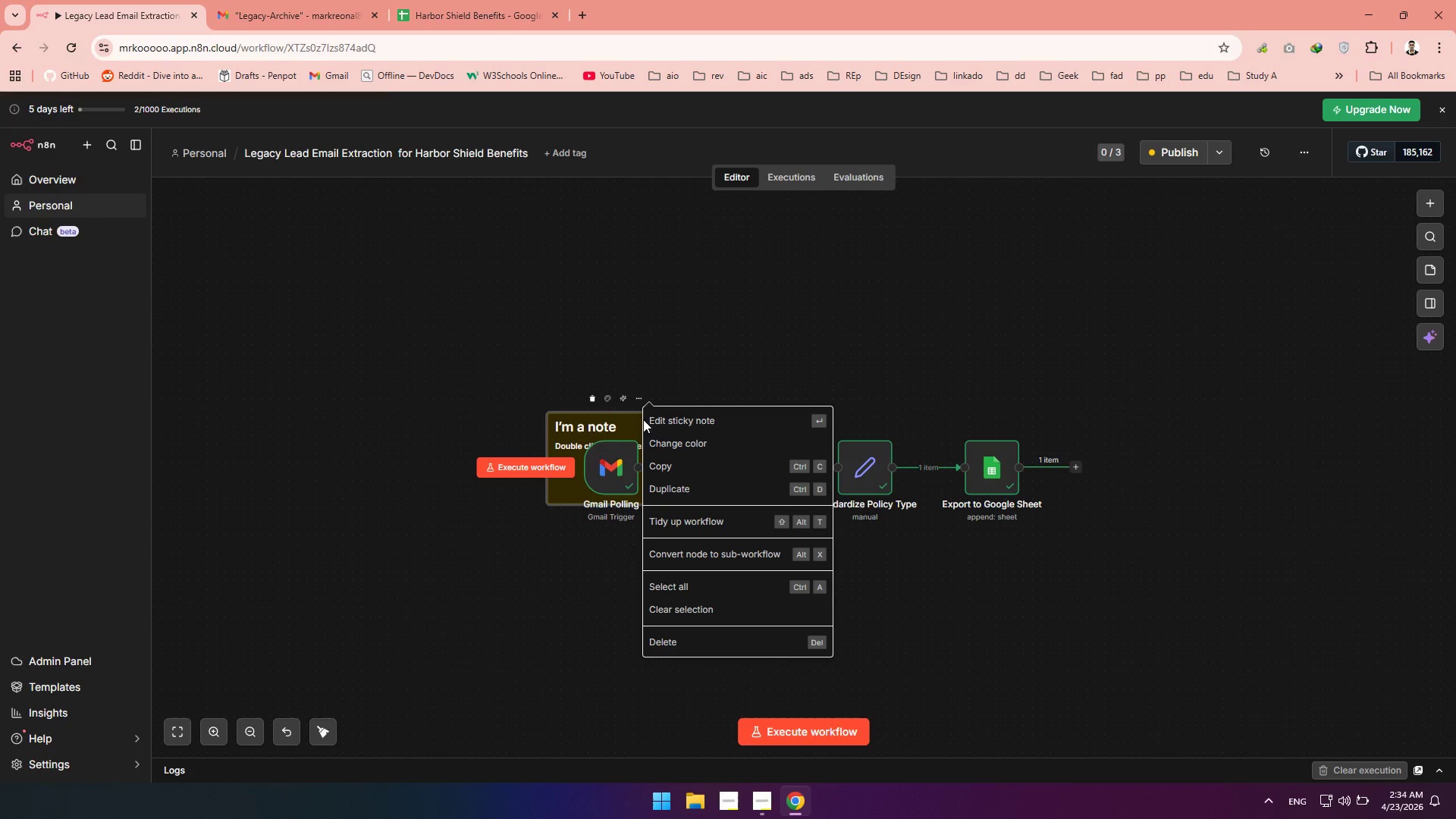 
wait(6.12)
 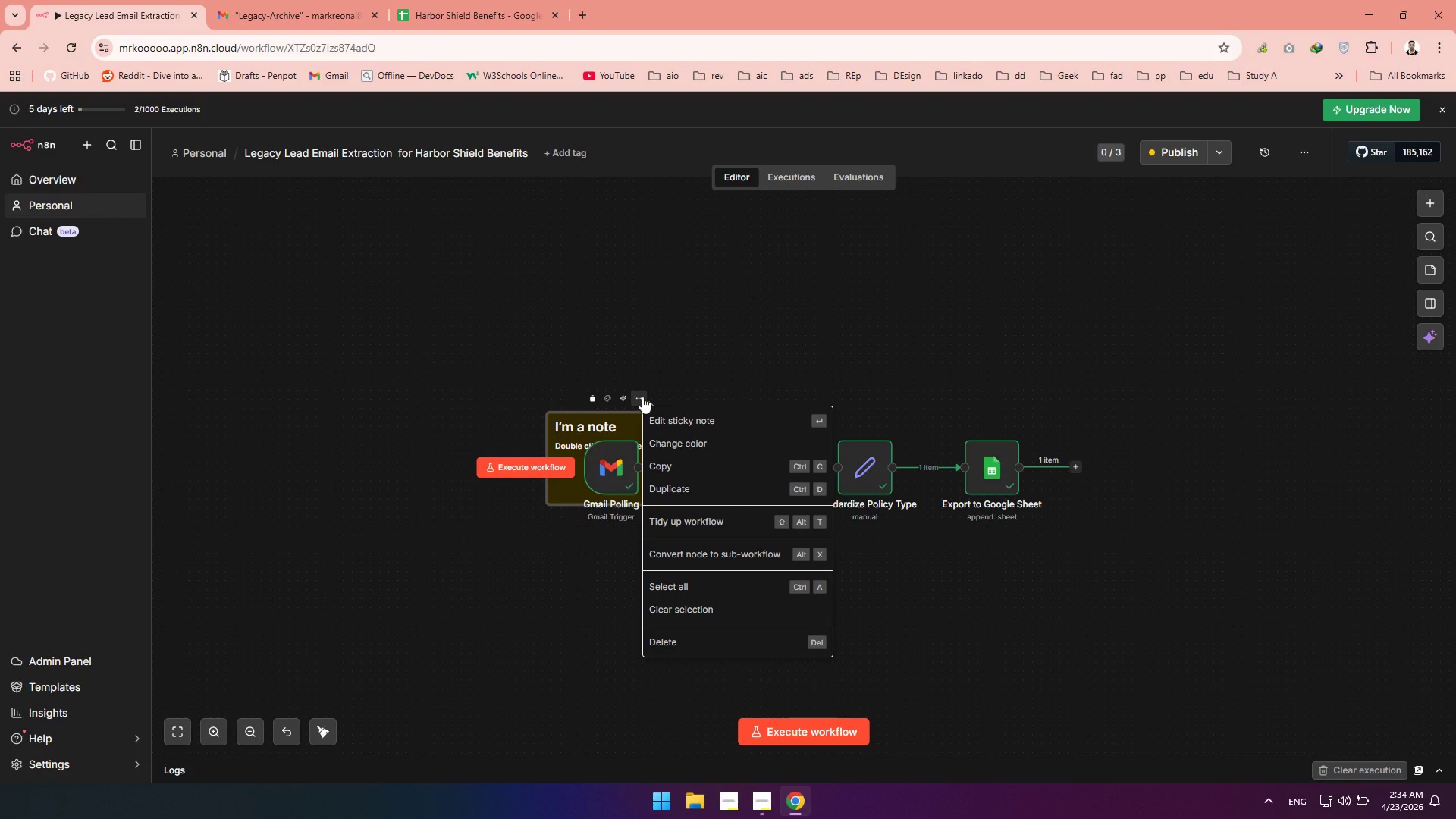 
left_click([684, 517])
 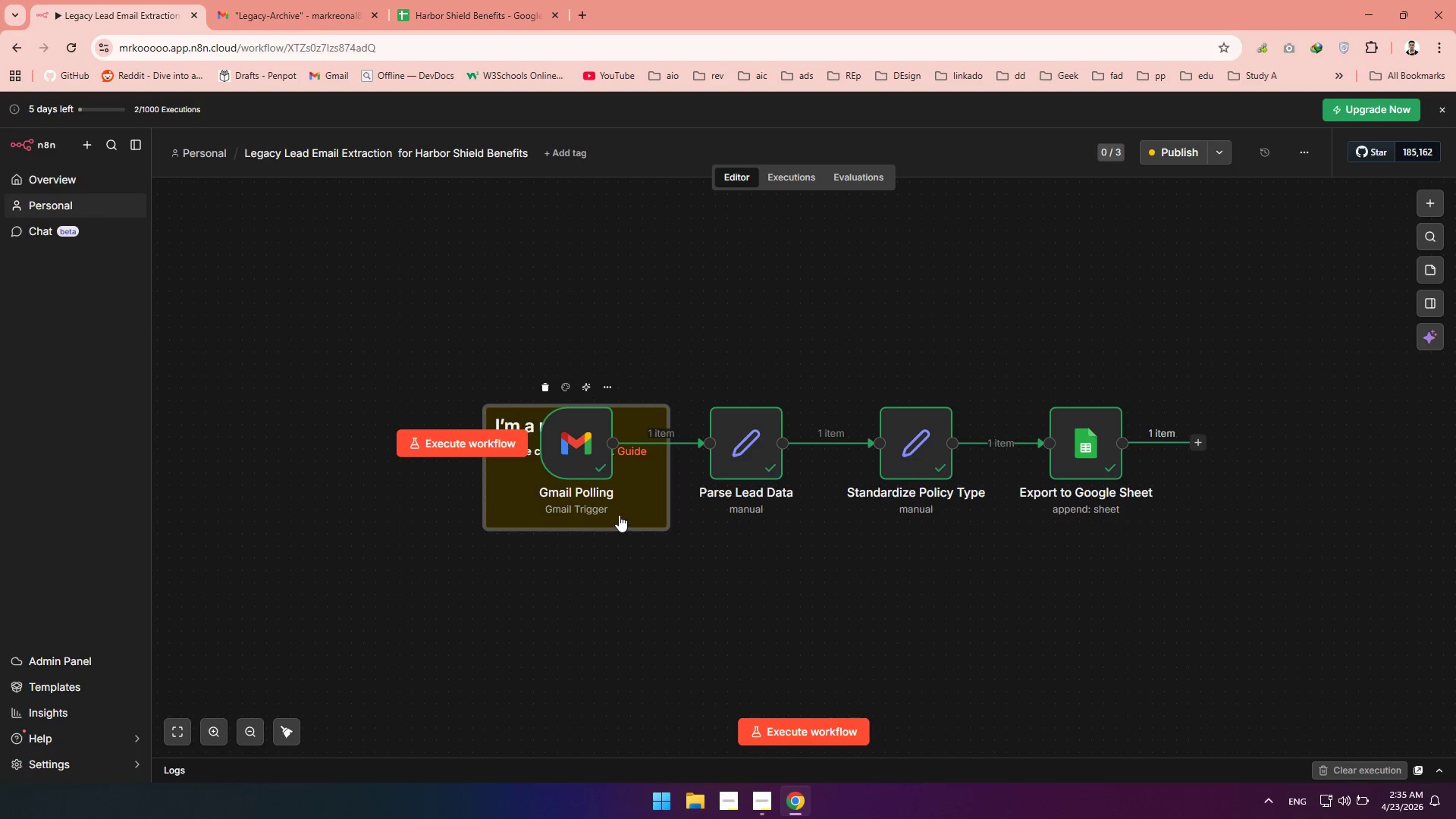 
left_click_drag(start_coordinate=[620, 517], to_coordinate=[610, 464])
 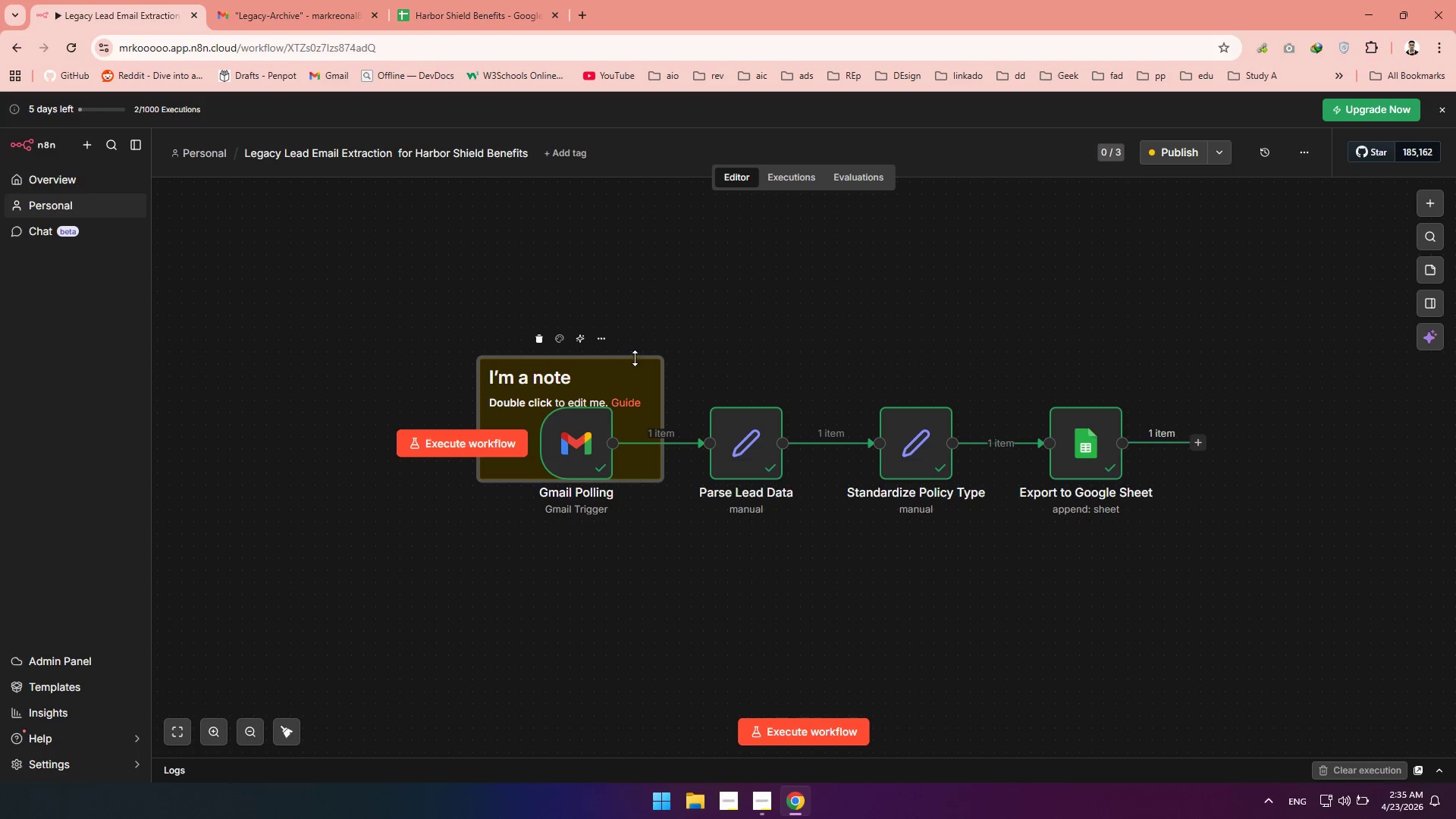 
wait(5.73)
 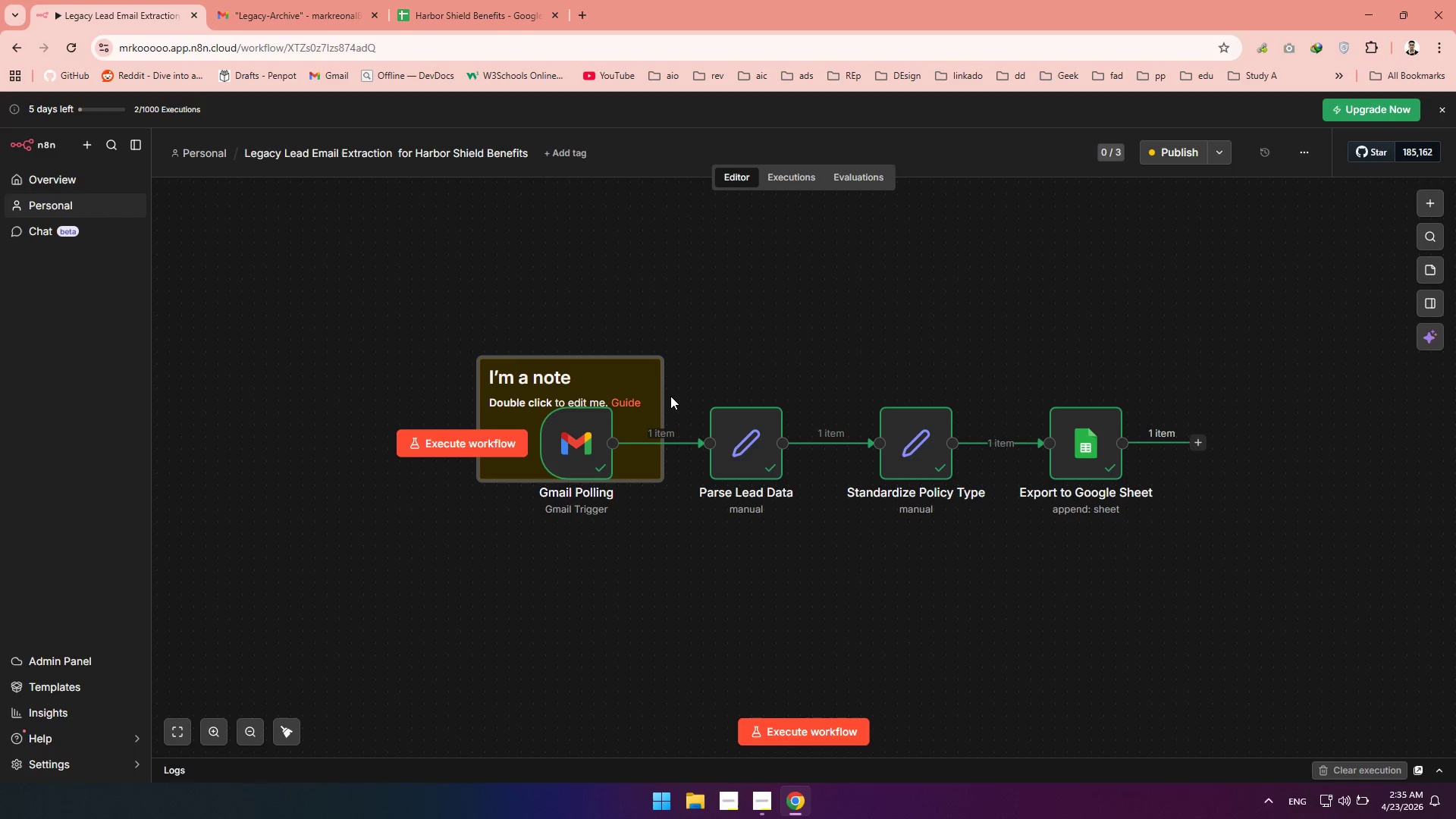 
left_click([604, 333])
 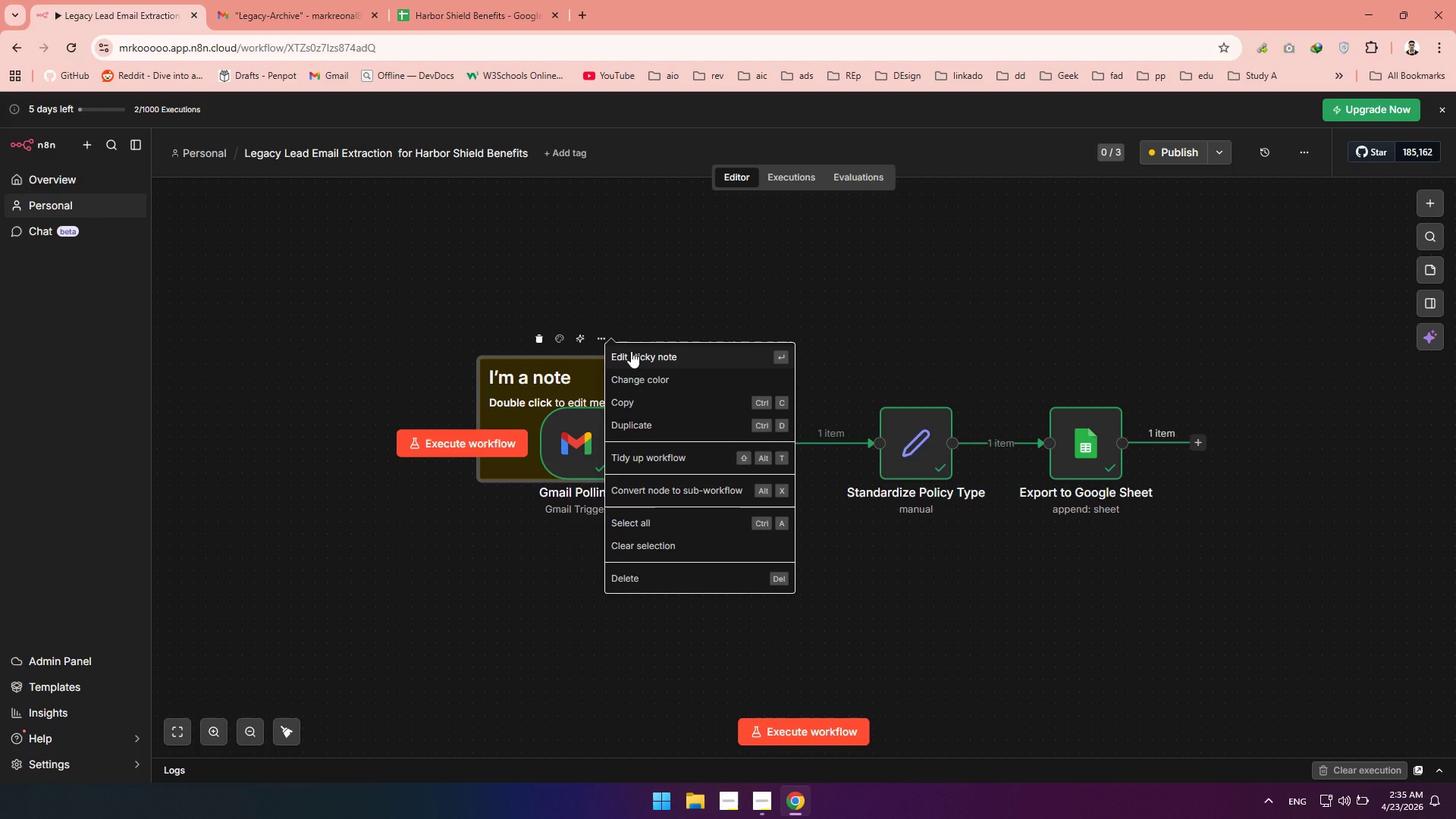 
wait(8.33)
 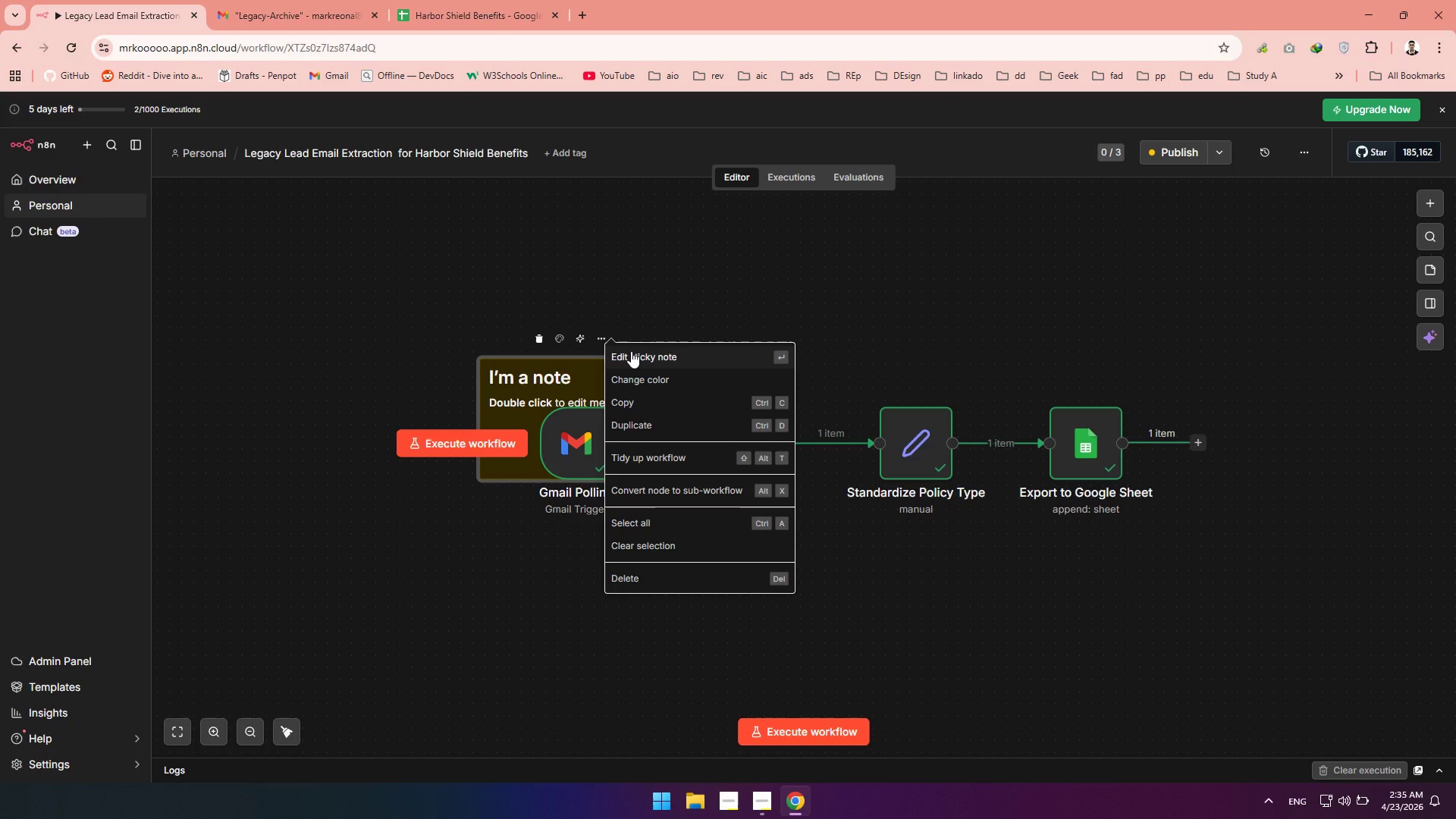 
left_click([631, 353])
 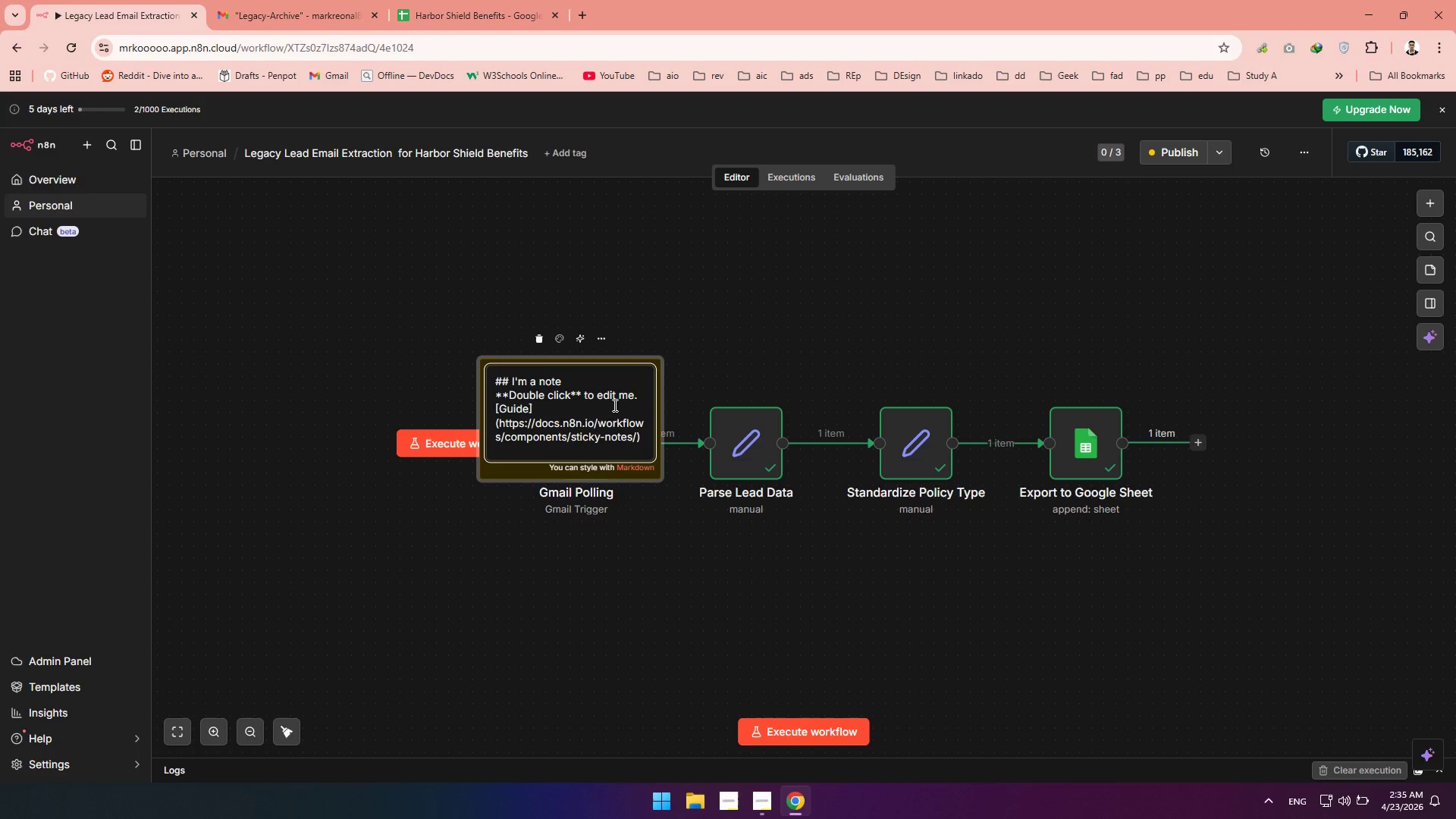 
wait(5.59)
 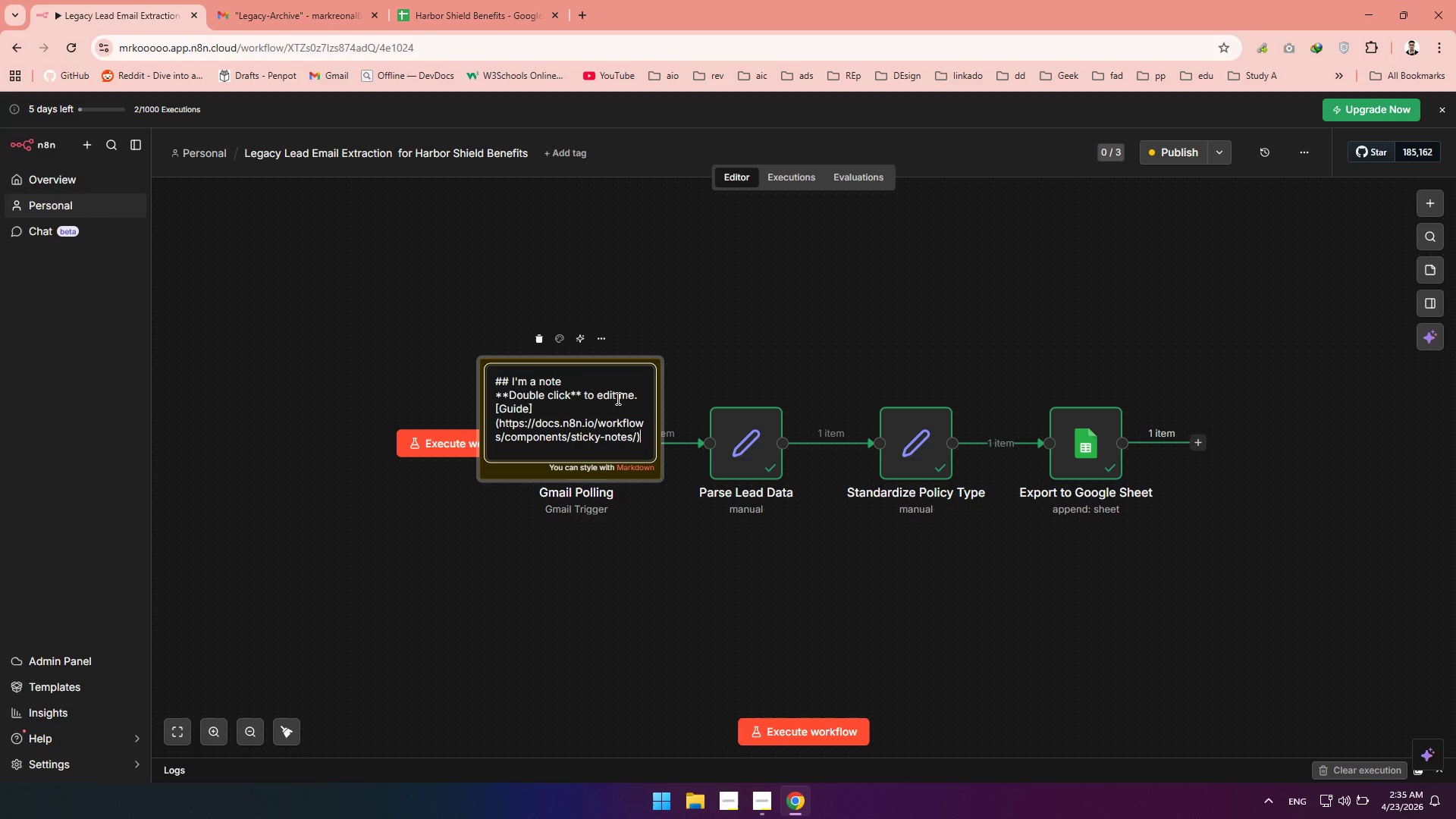 
left_click_drag(start_coordinate=[642, 442], to_coordinate=[584, 430])
 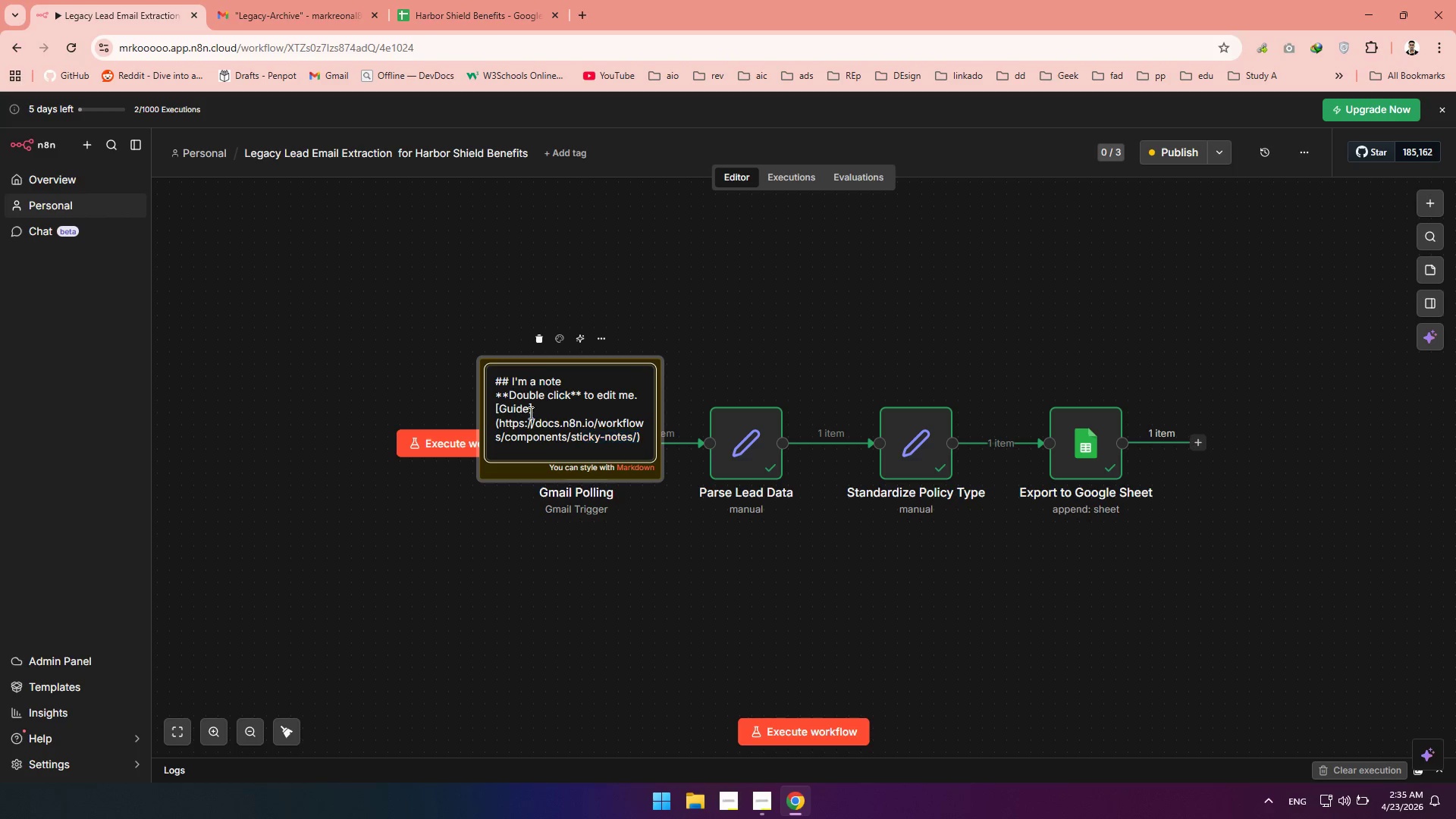 
left_click_drag(start_coordinate=[532, 416], to_coordinate=[519, 400])
 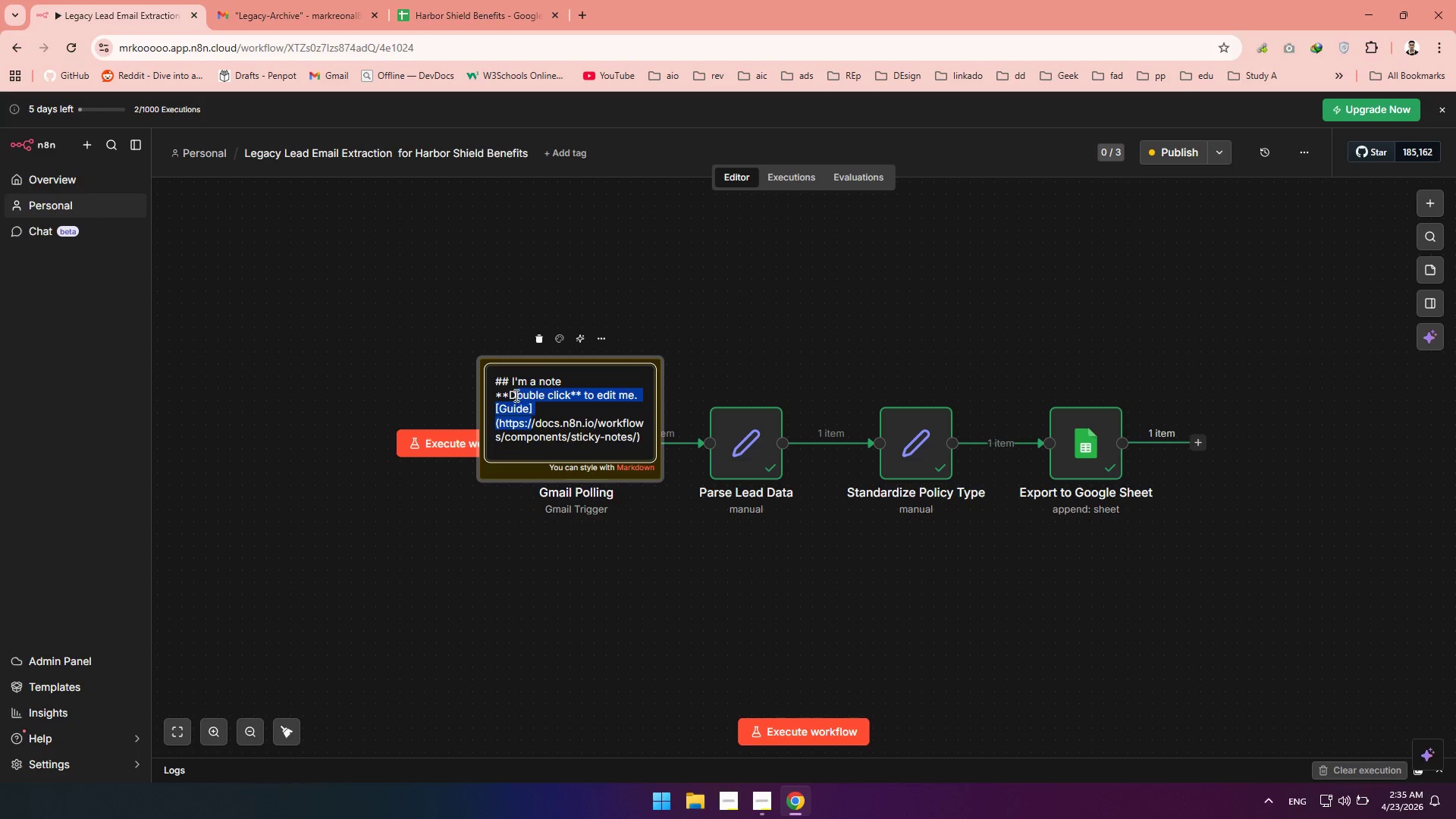 
double_click([515, 395])
 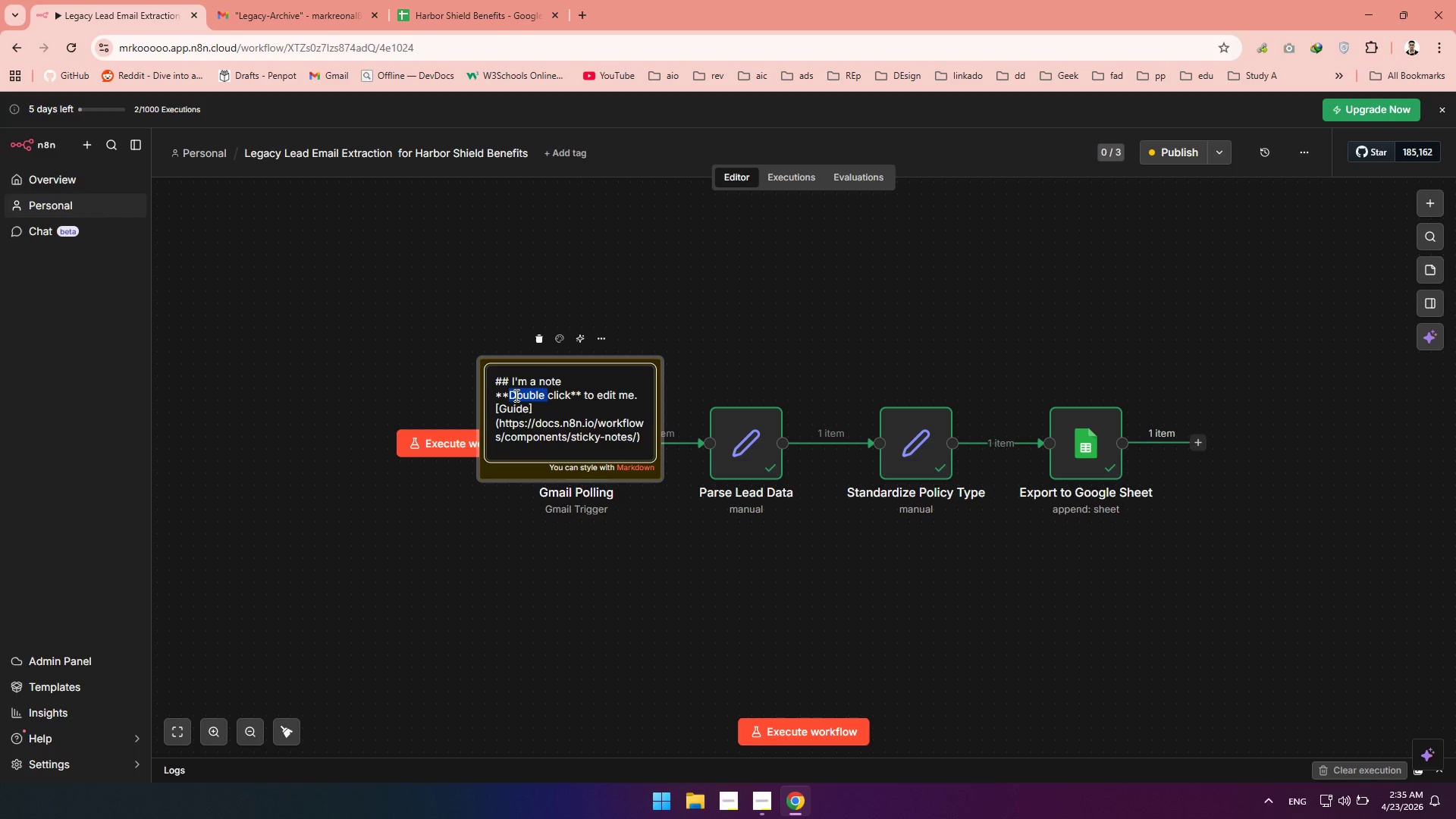 
triple_click([515, 395])
 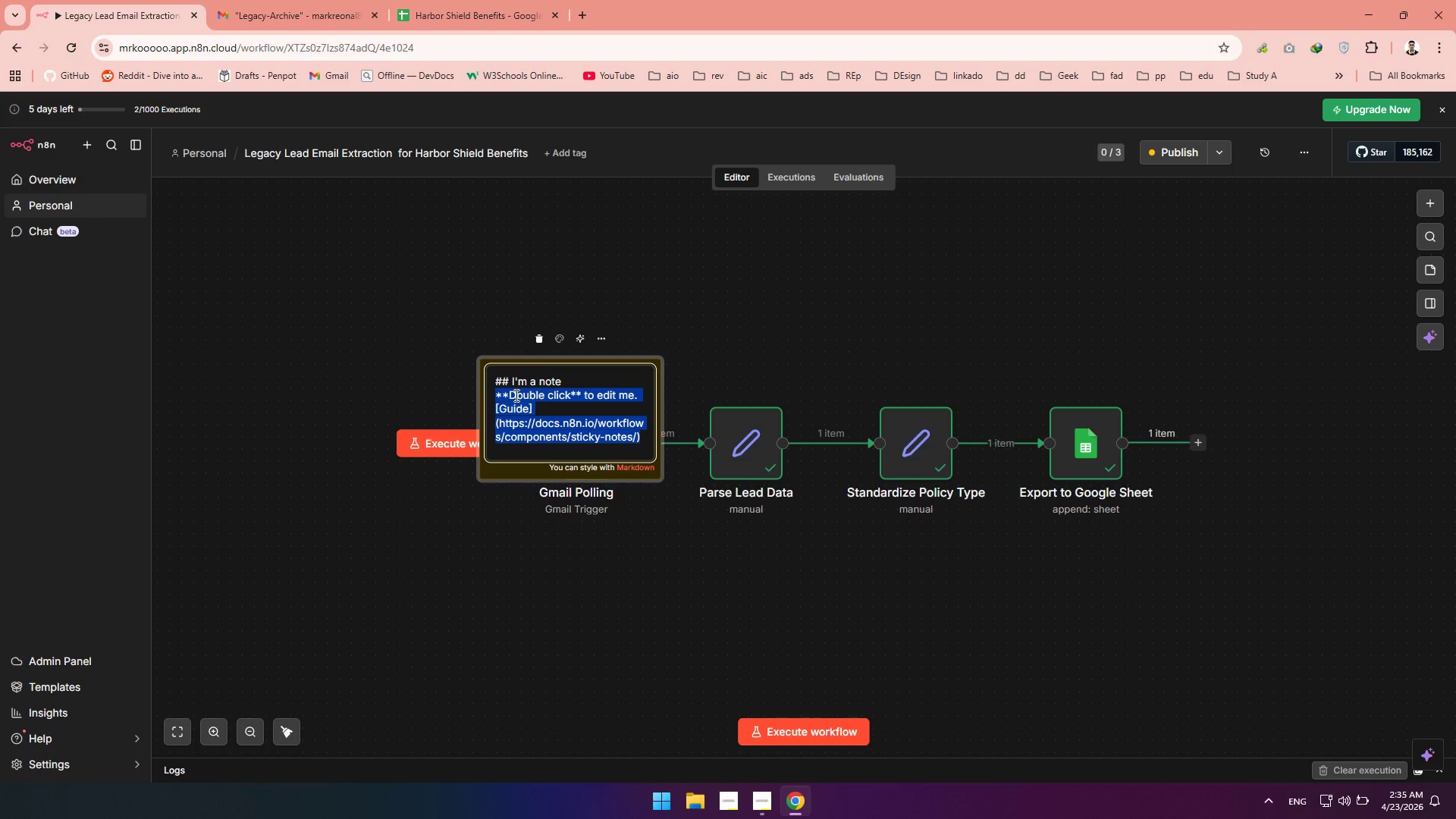 
triple_click([515, 395])
 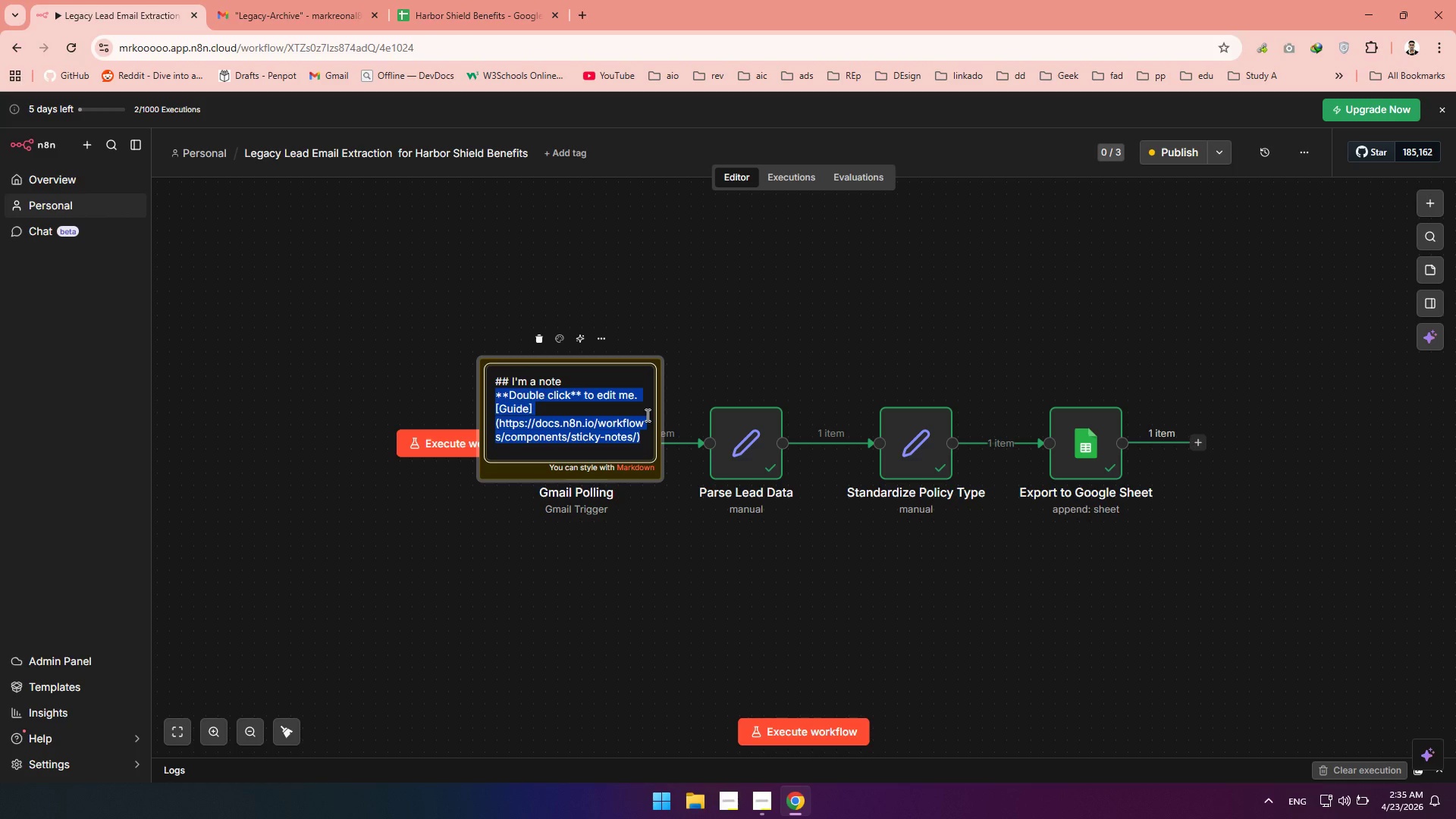 
key(Backspace)
 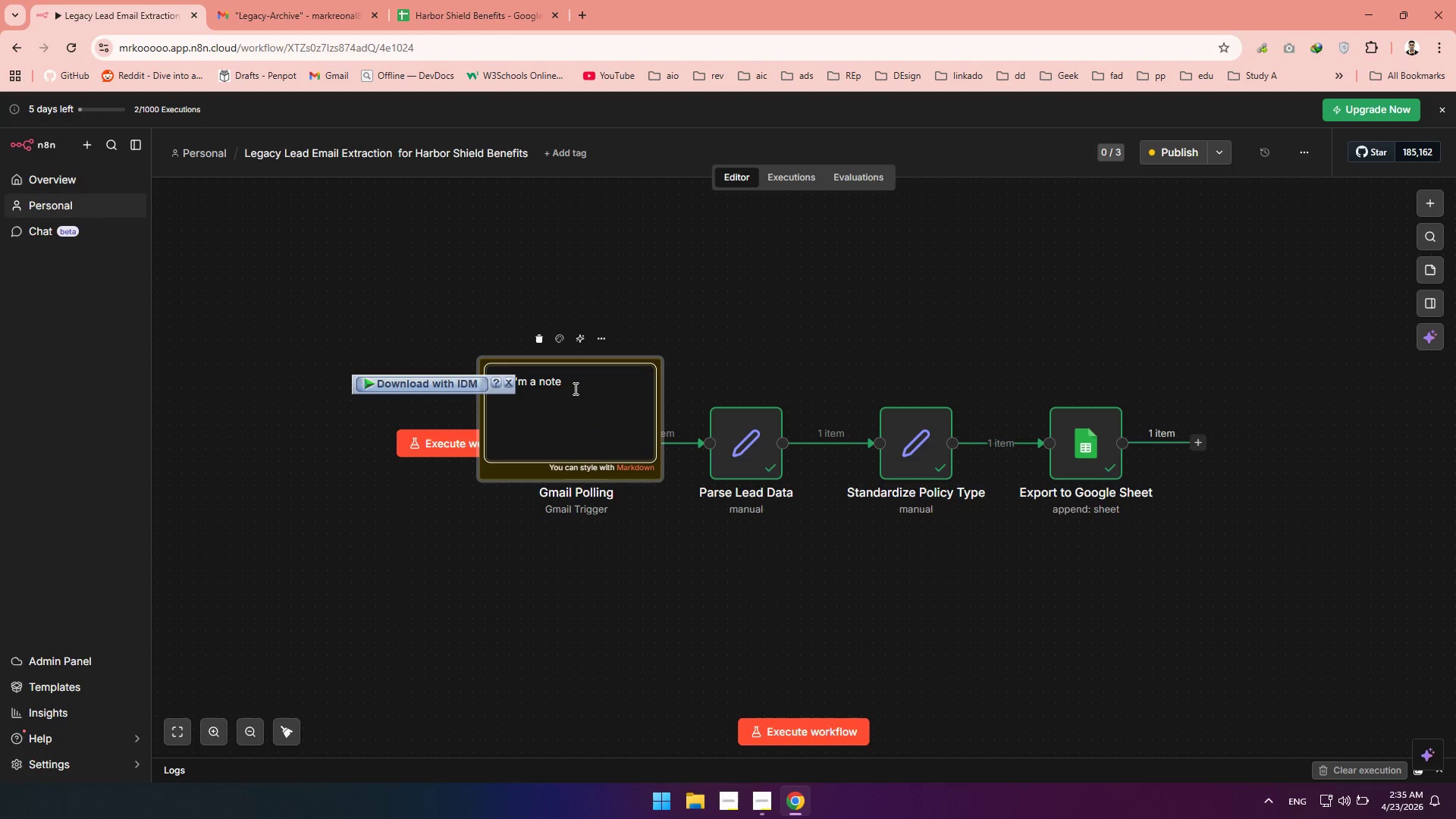 
left_click_drag(start_coordinate=[575, 384], to_coordinate=[487, 379])
 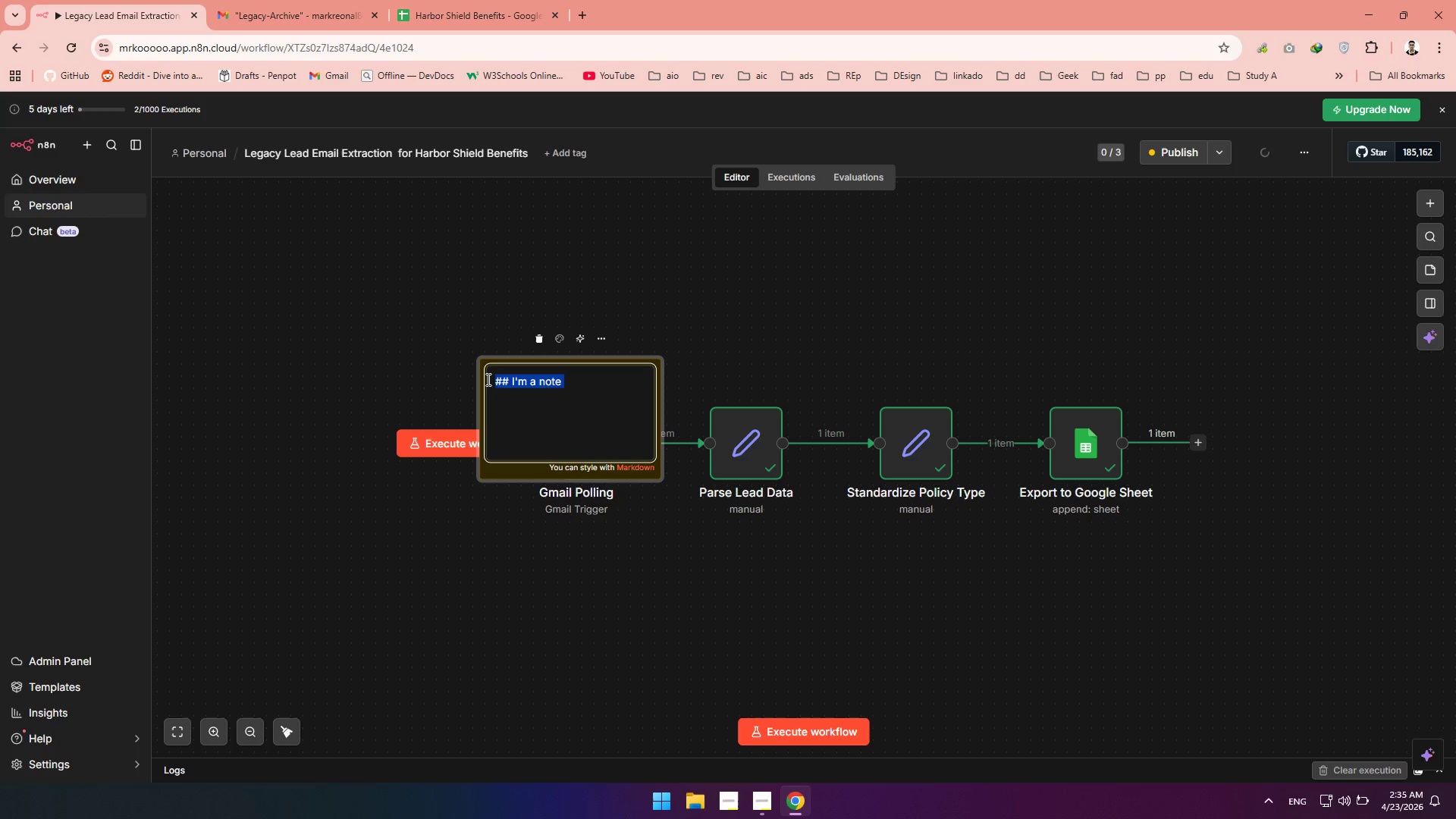 
key(Backspace)
 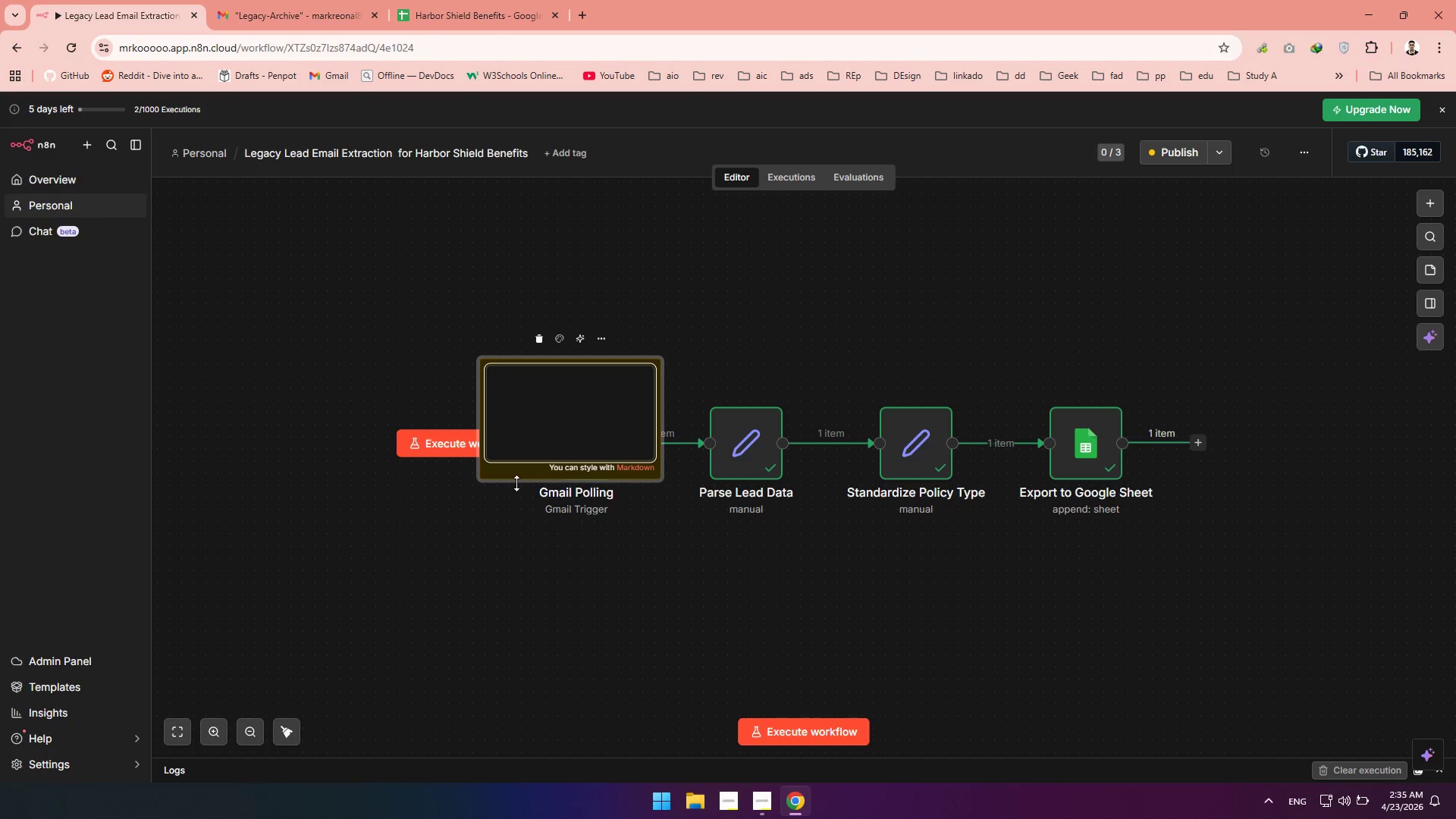 
left_click([514, 483])
 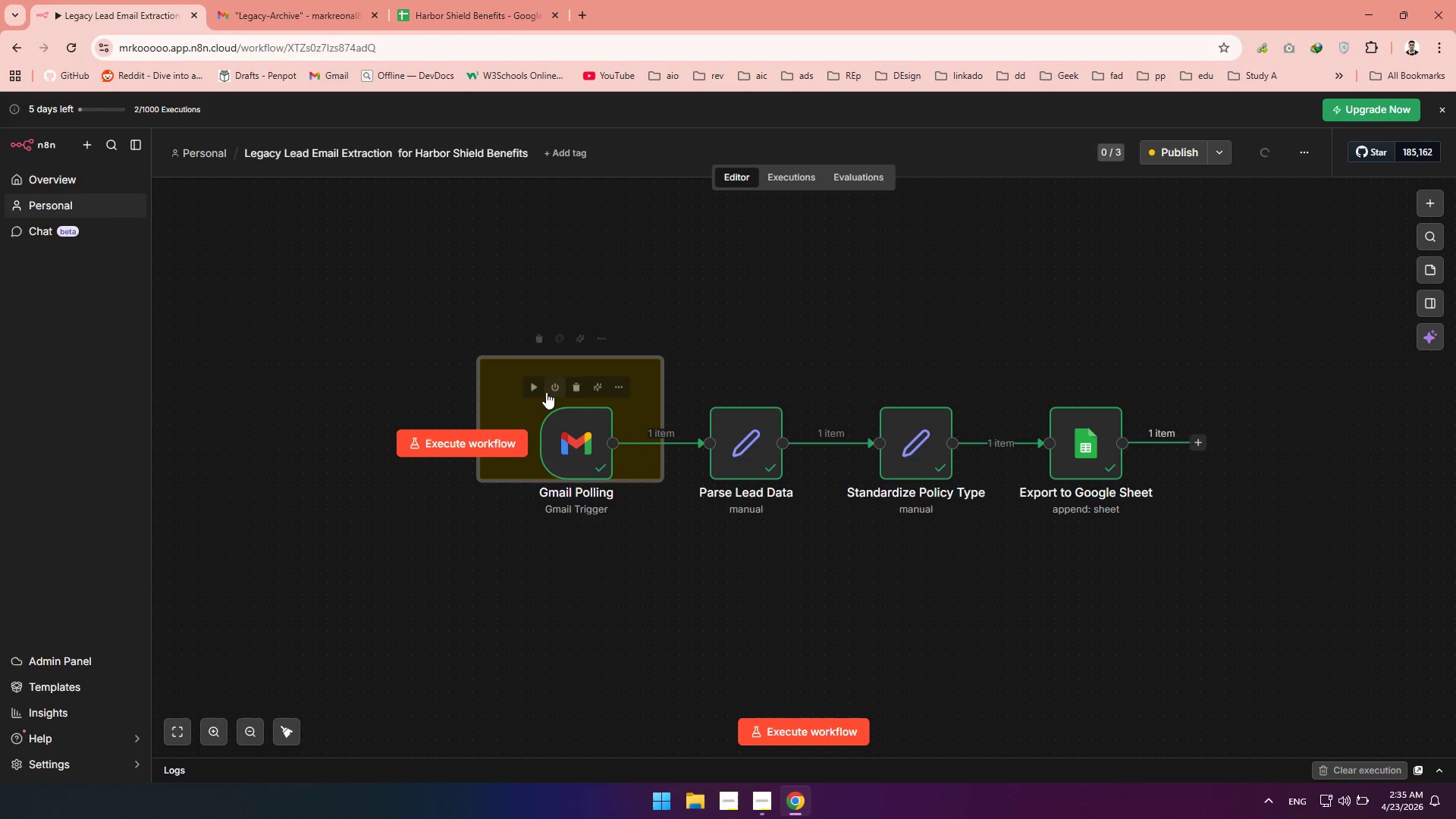 
left_click([546, 392])
 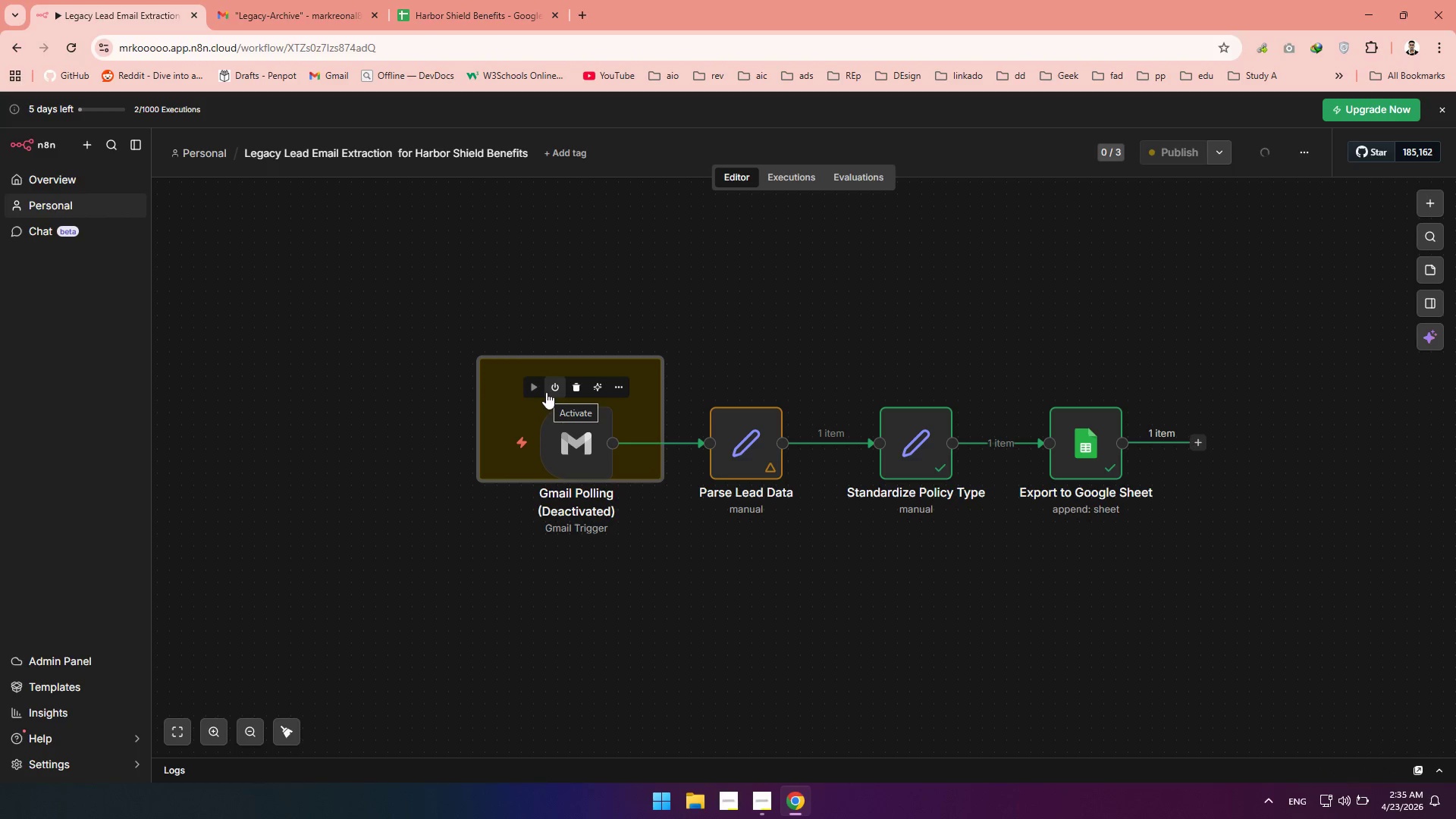 
left_click([546, 392])
 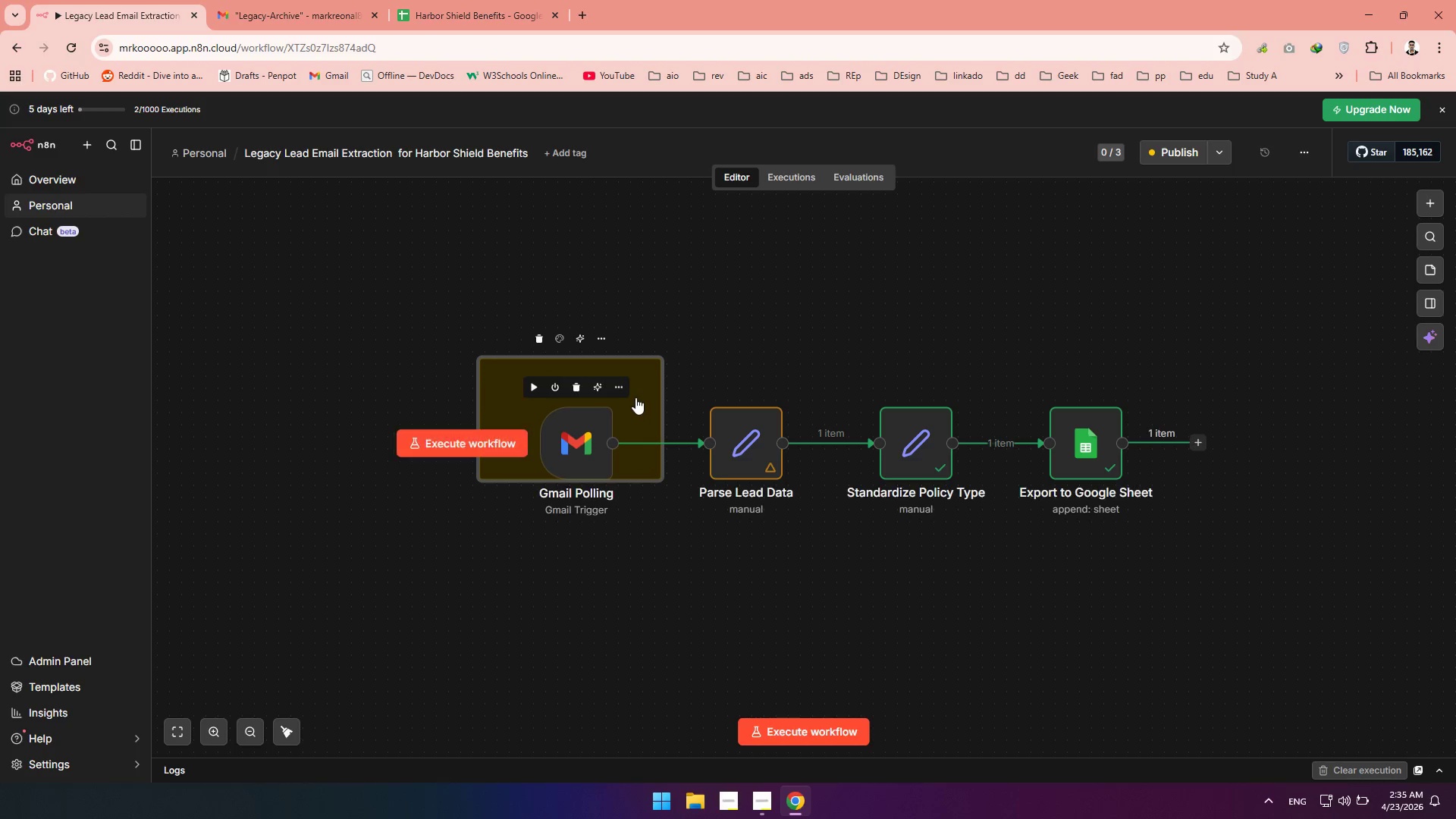 
double_click([638, 400])
 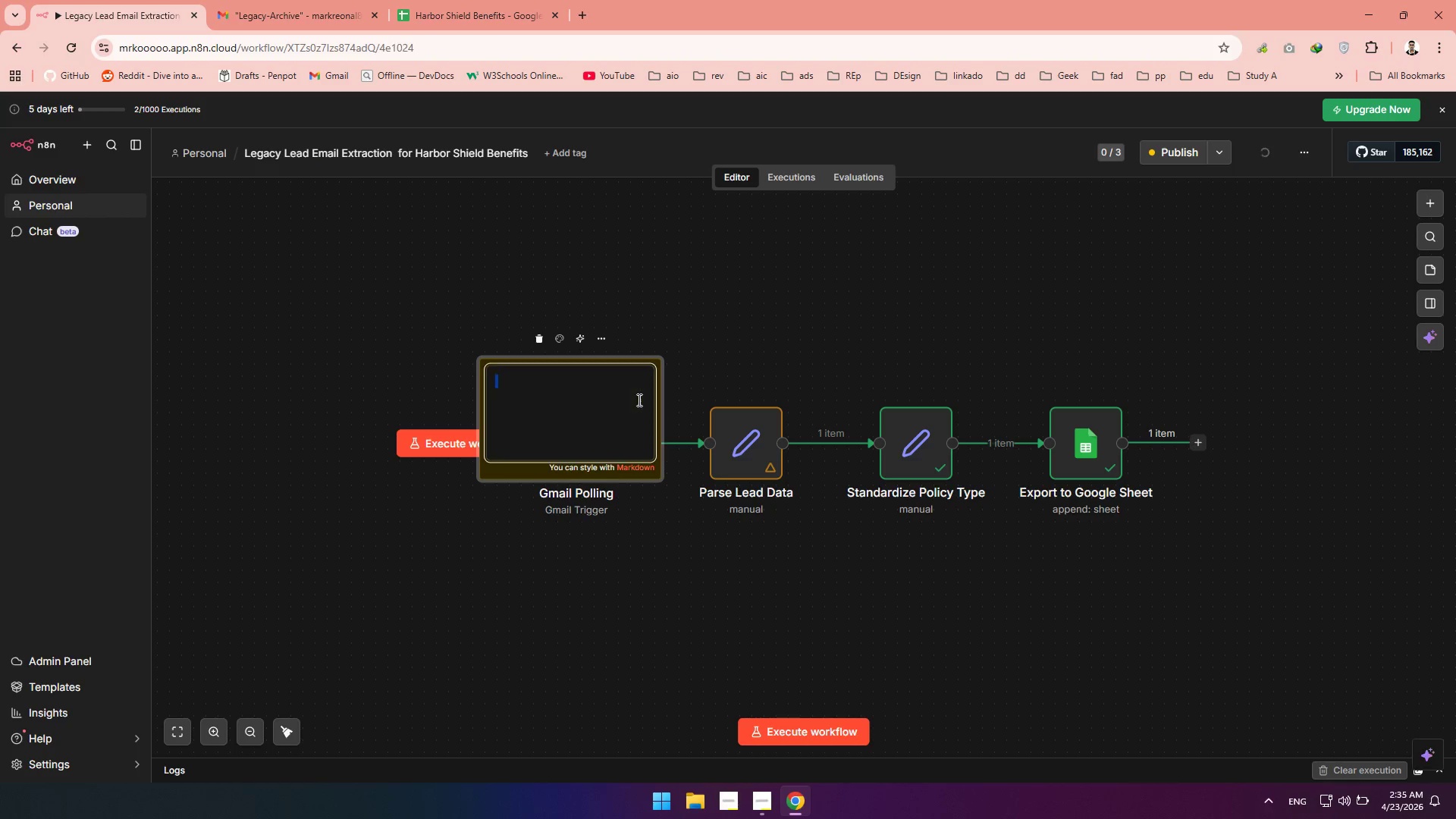 
triple_click([638, 400])
 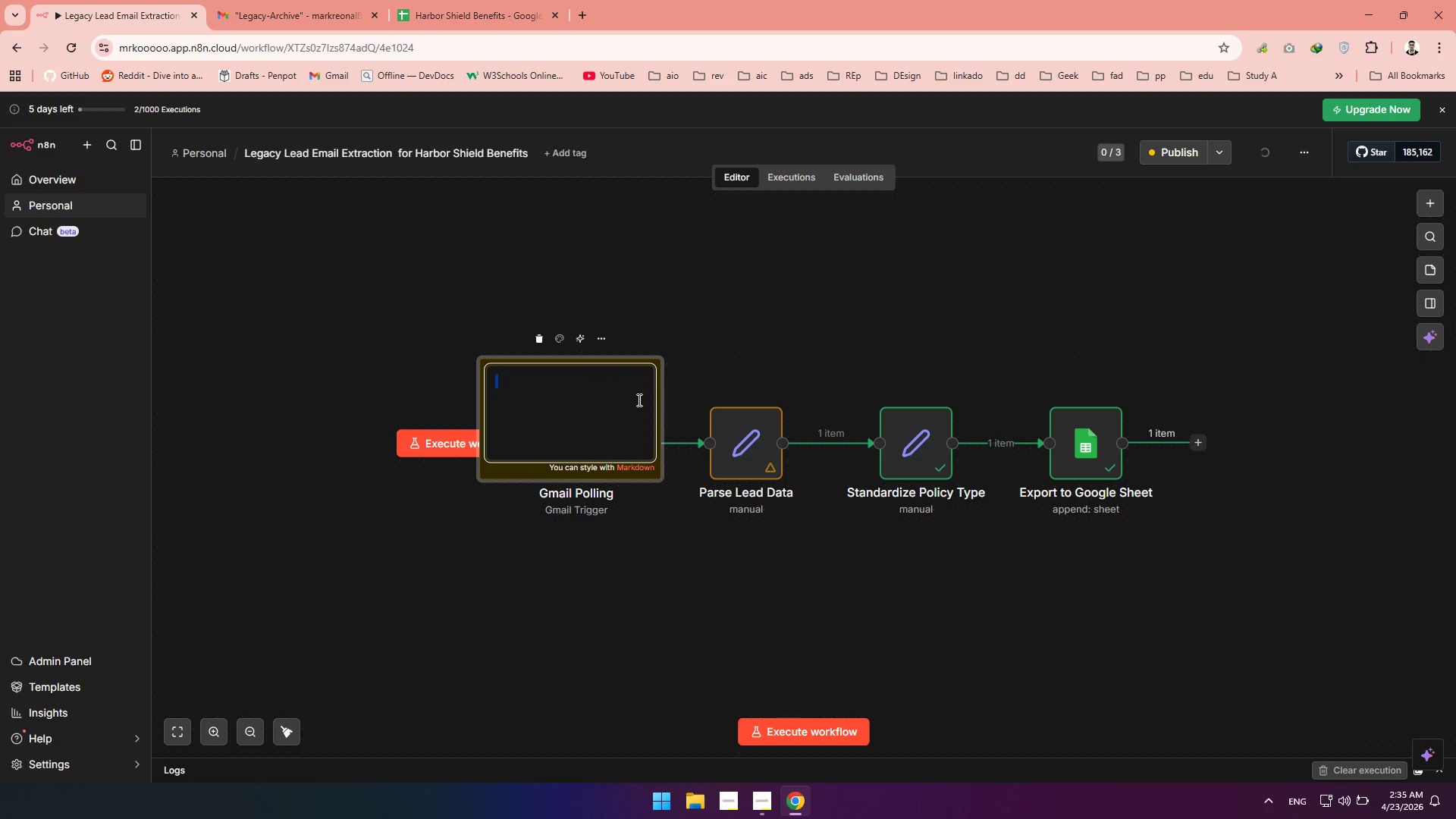 
triple_click([638, 400])
 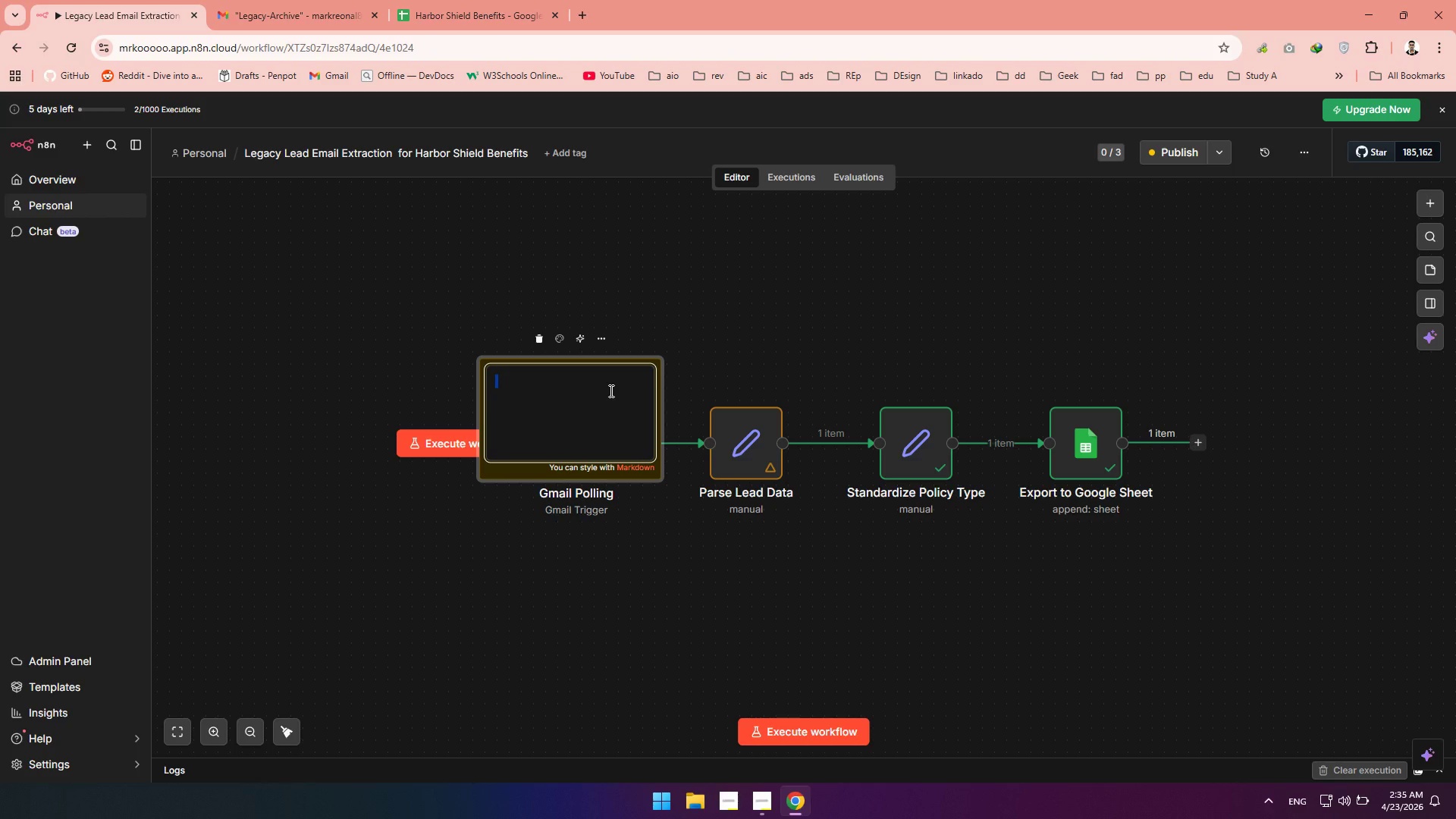 
type(##)
 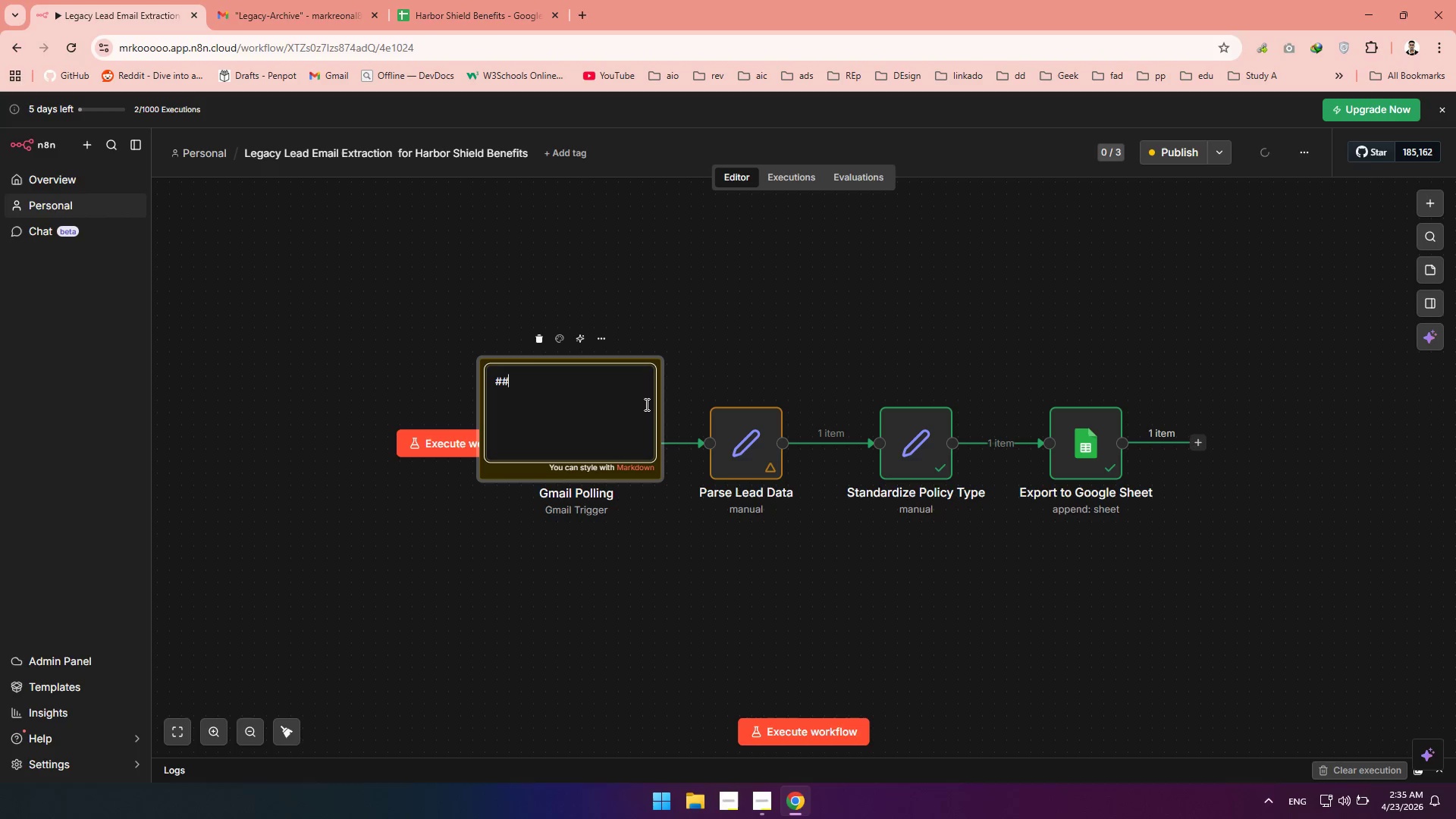 
type(Gmail Extractor)
 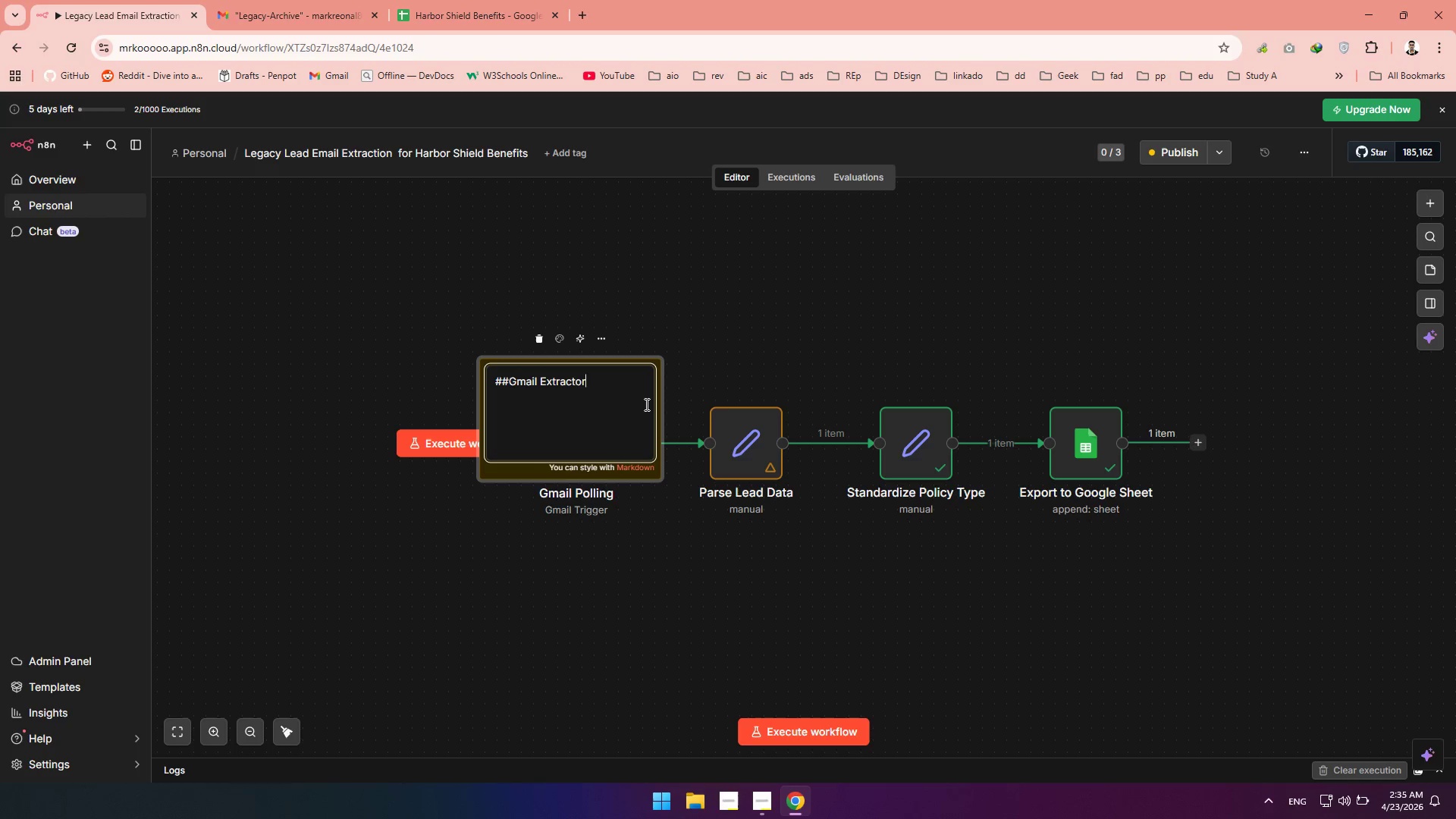 
left_click([606, 429])
 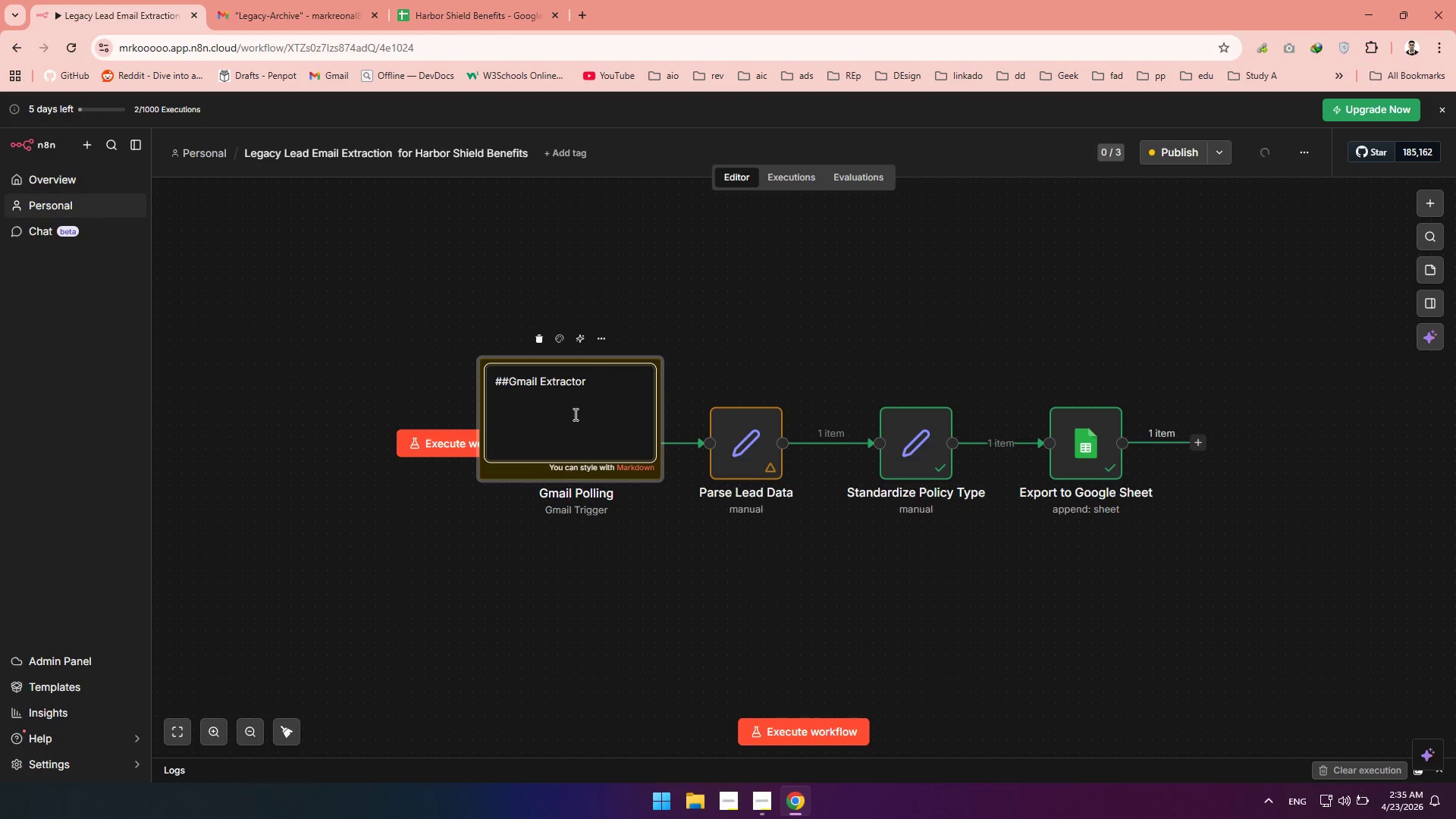 
key(Enter)
 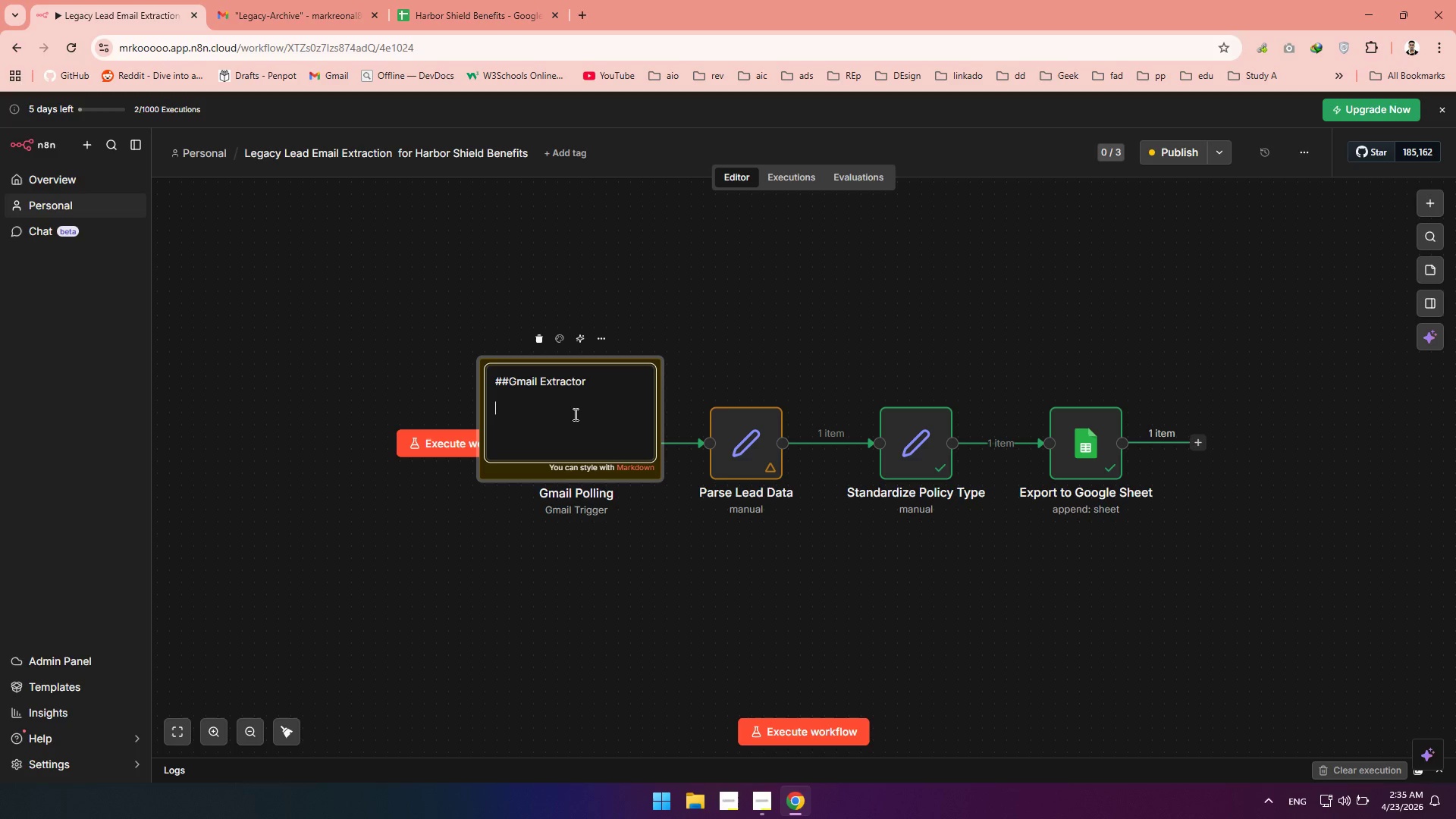 
key(Enter)
 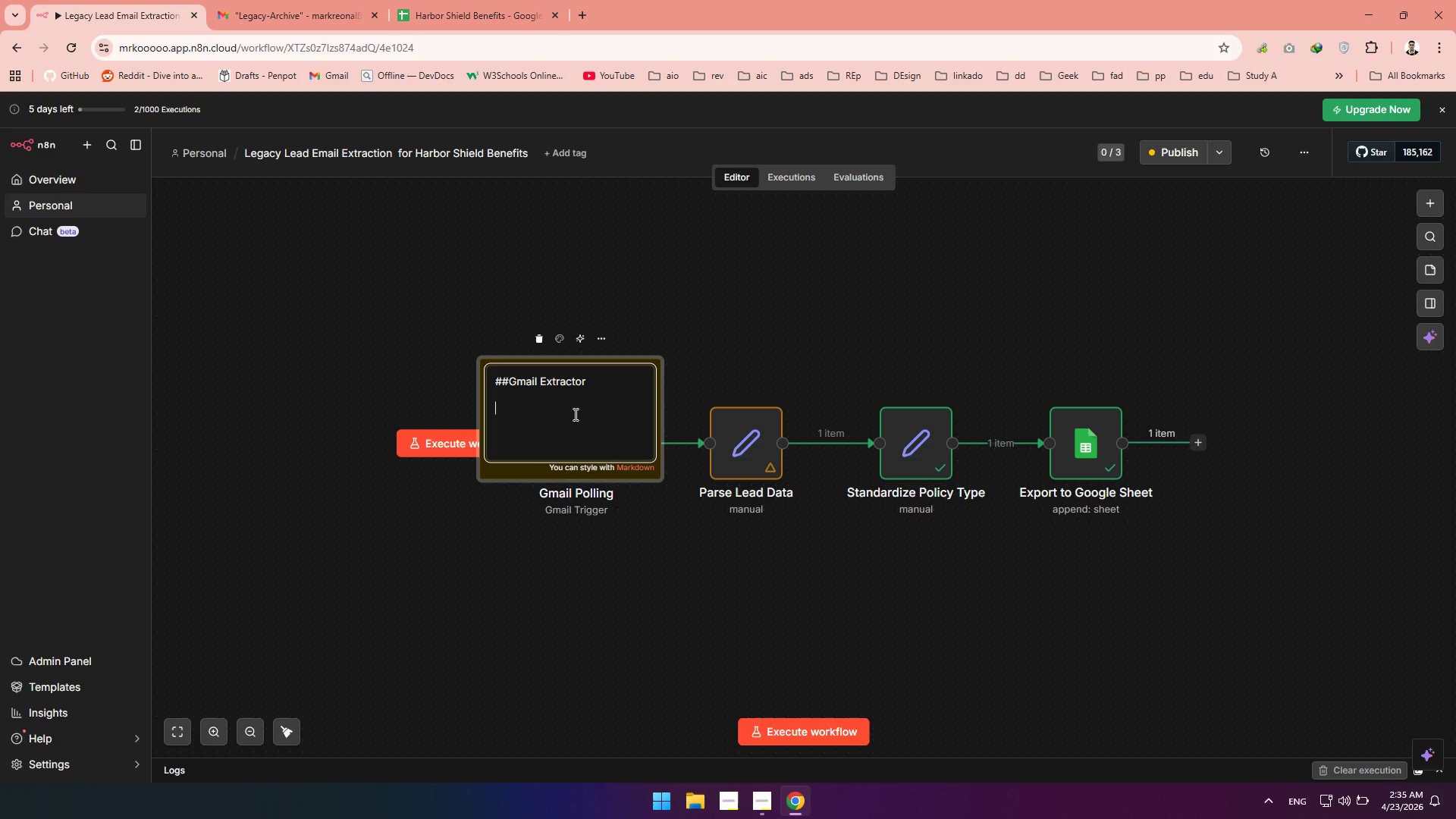 
type(Every minute waits for unread messages within the inbox with )
 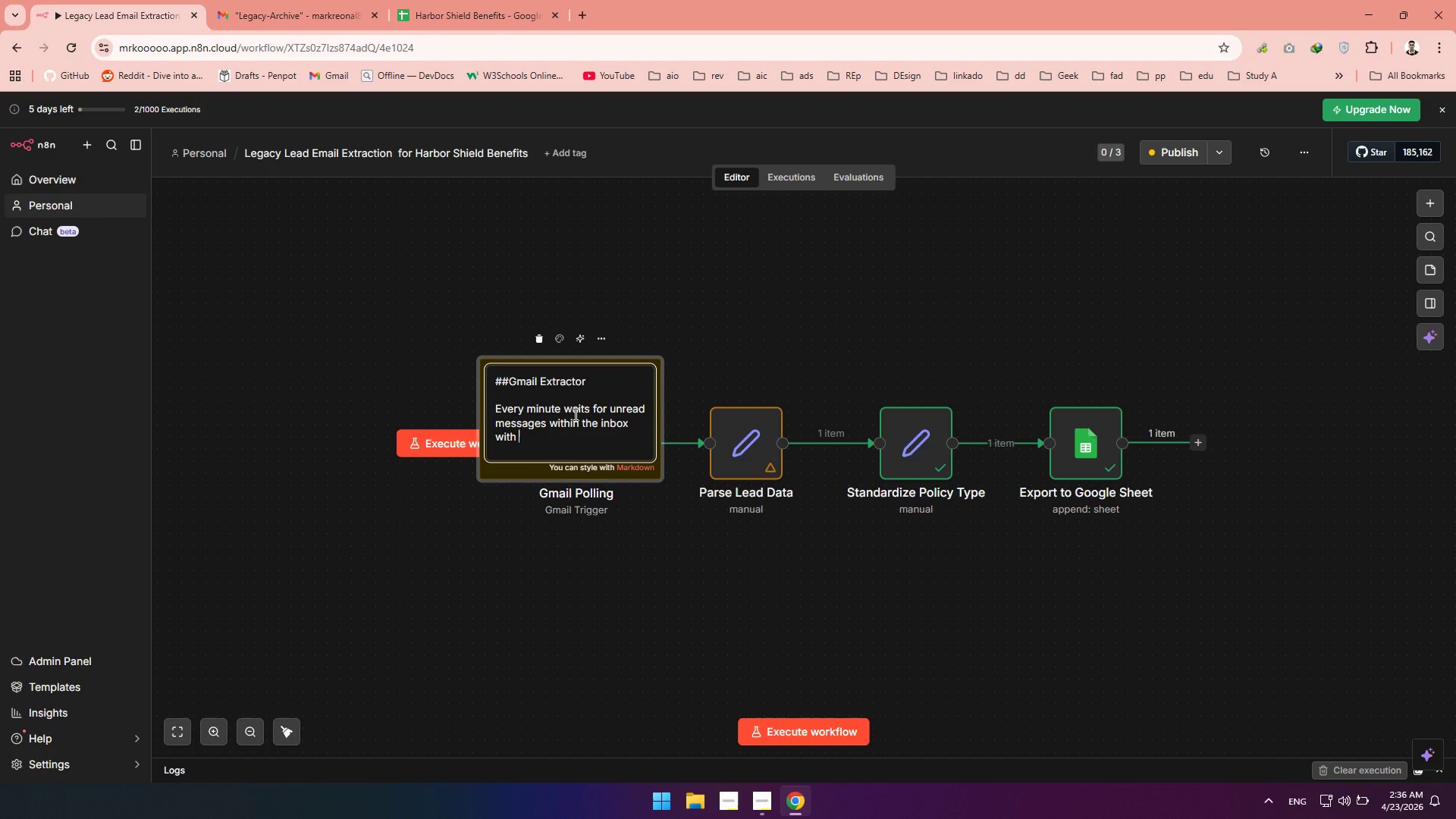 
wait(6.02)
 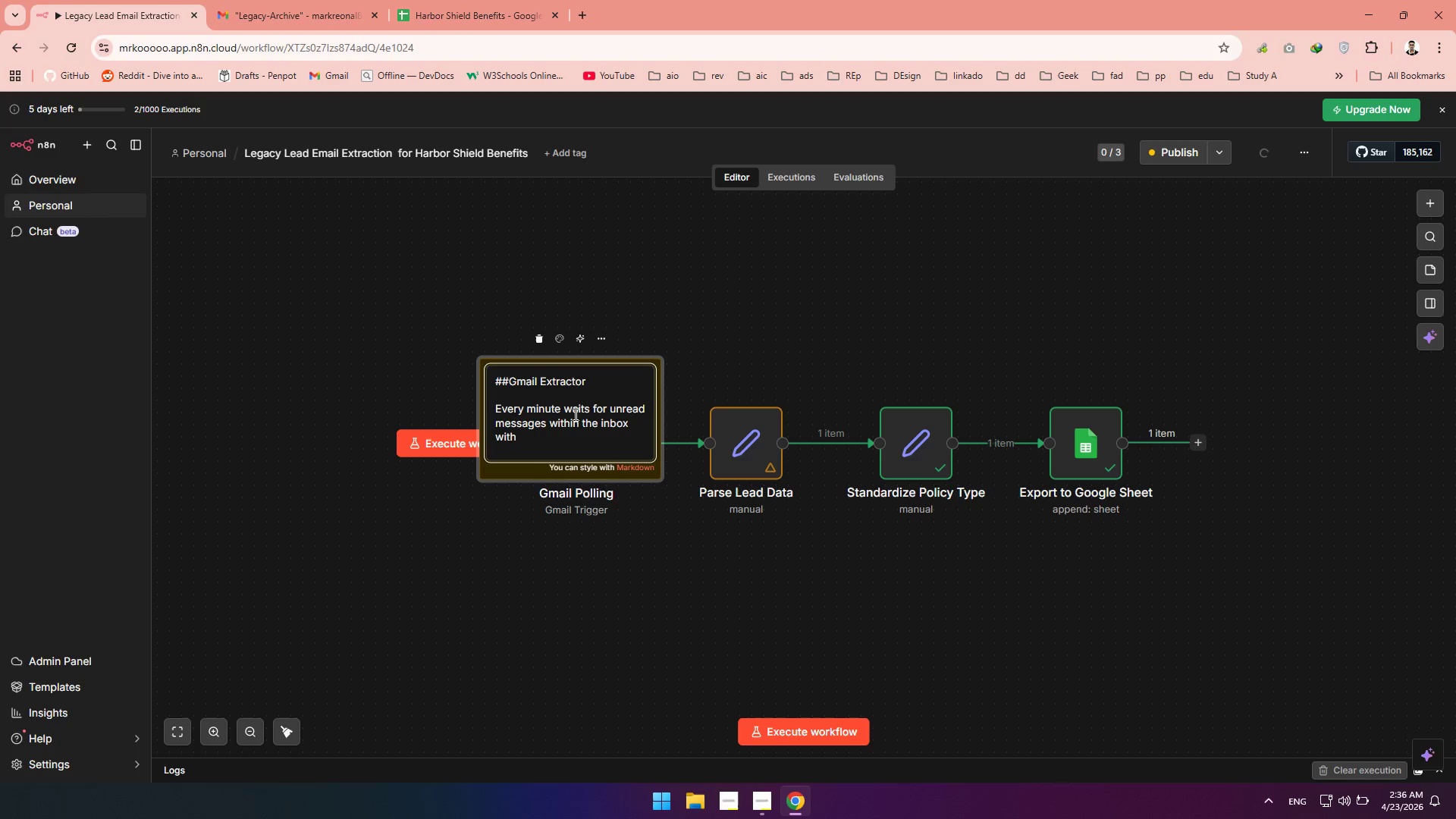 
hold_key(key=ShiftLeft, duration=0.55)
 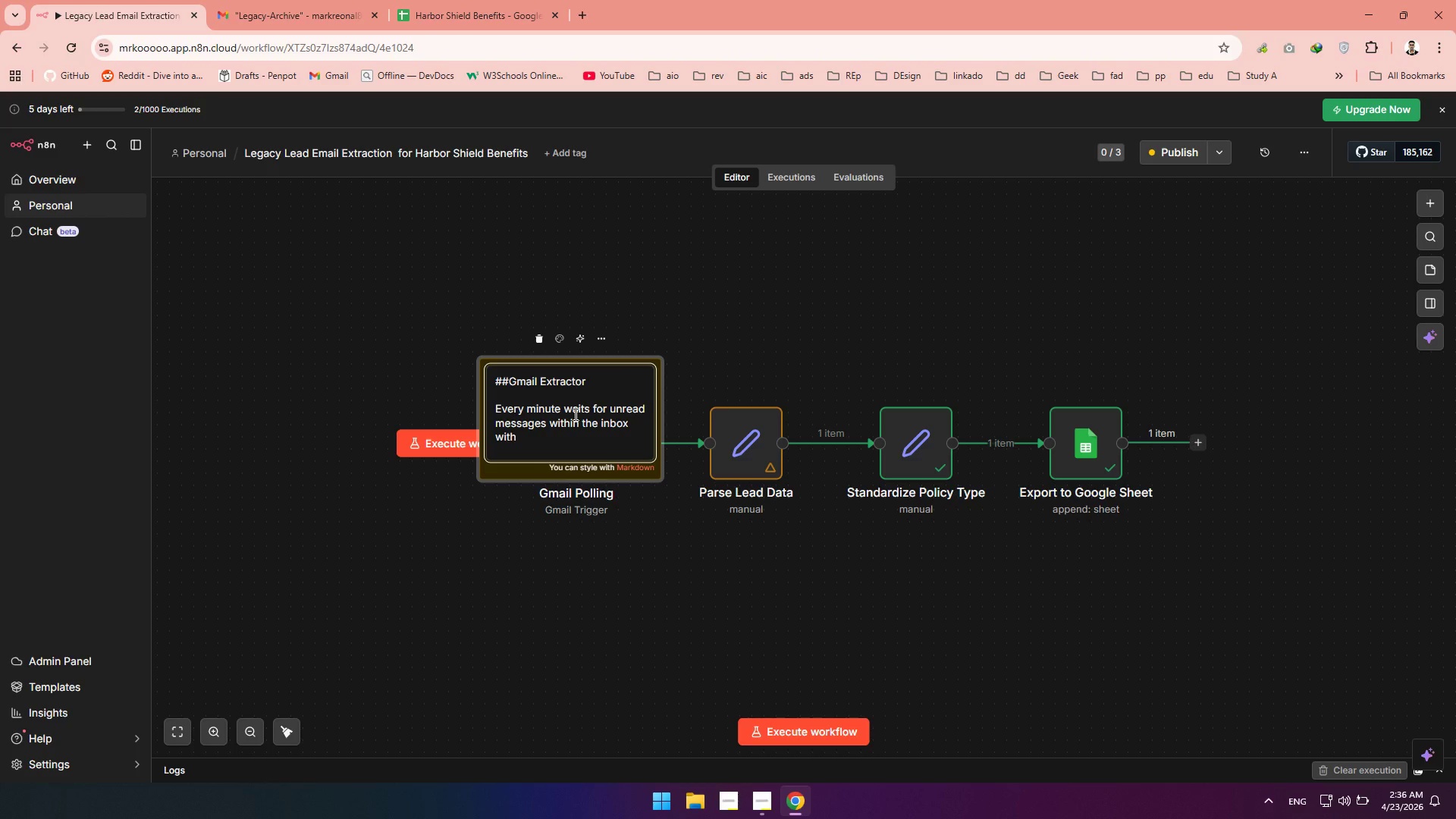 
type(Legacy-Archive )
 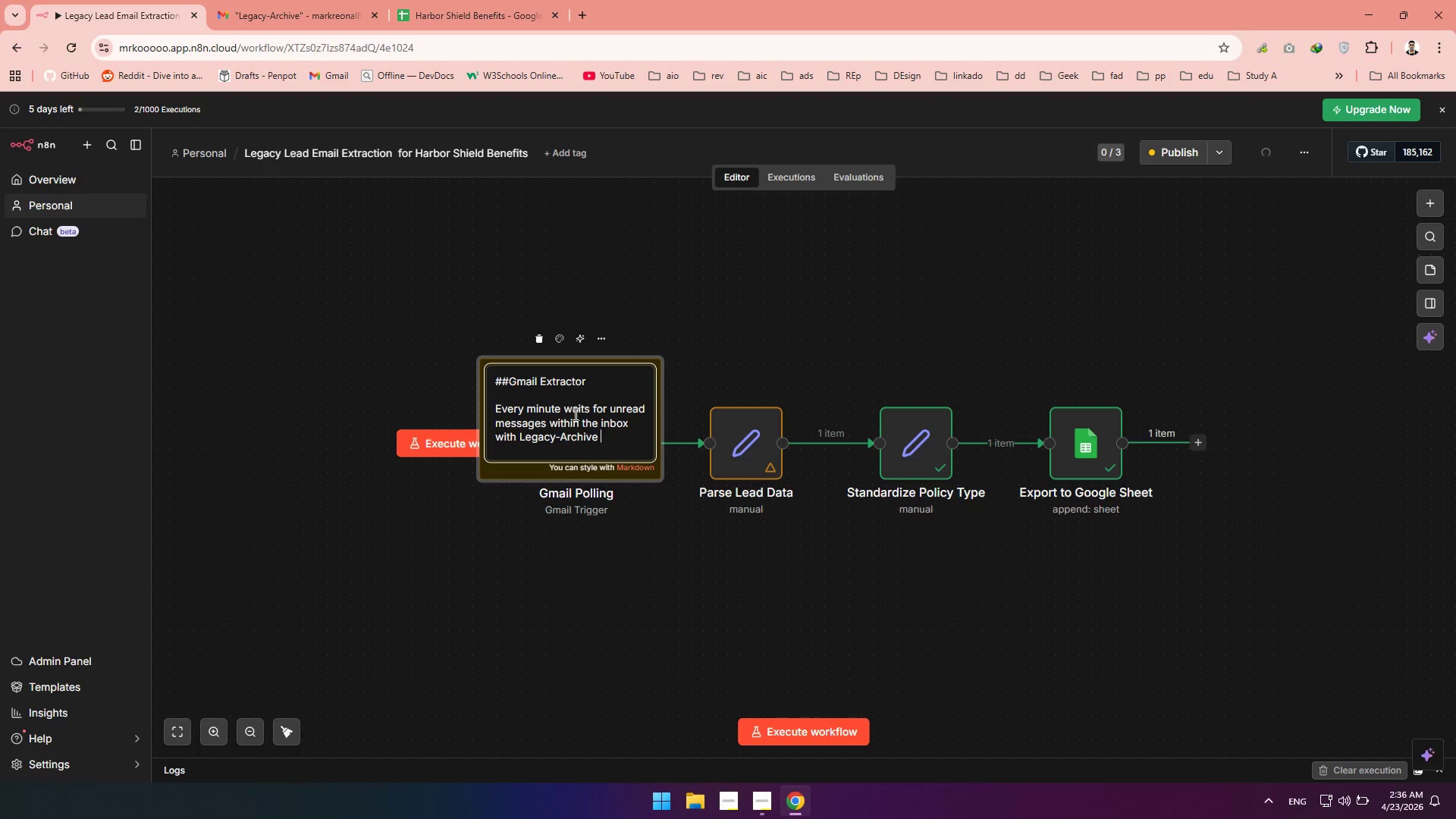 
wait(6.44)
 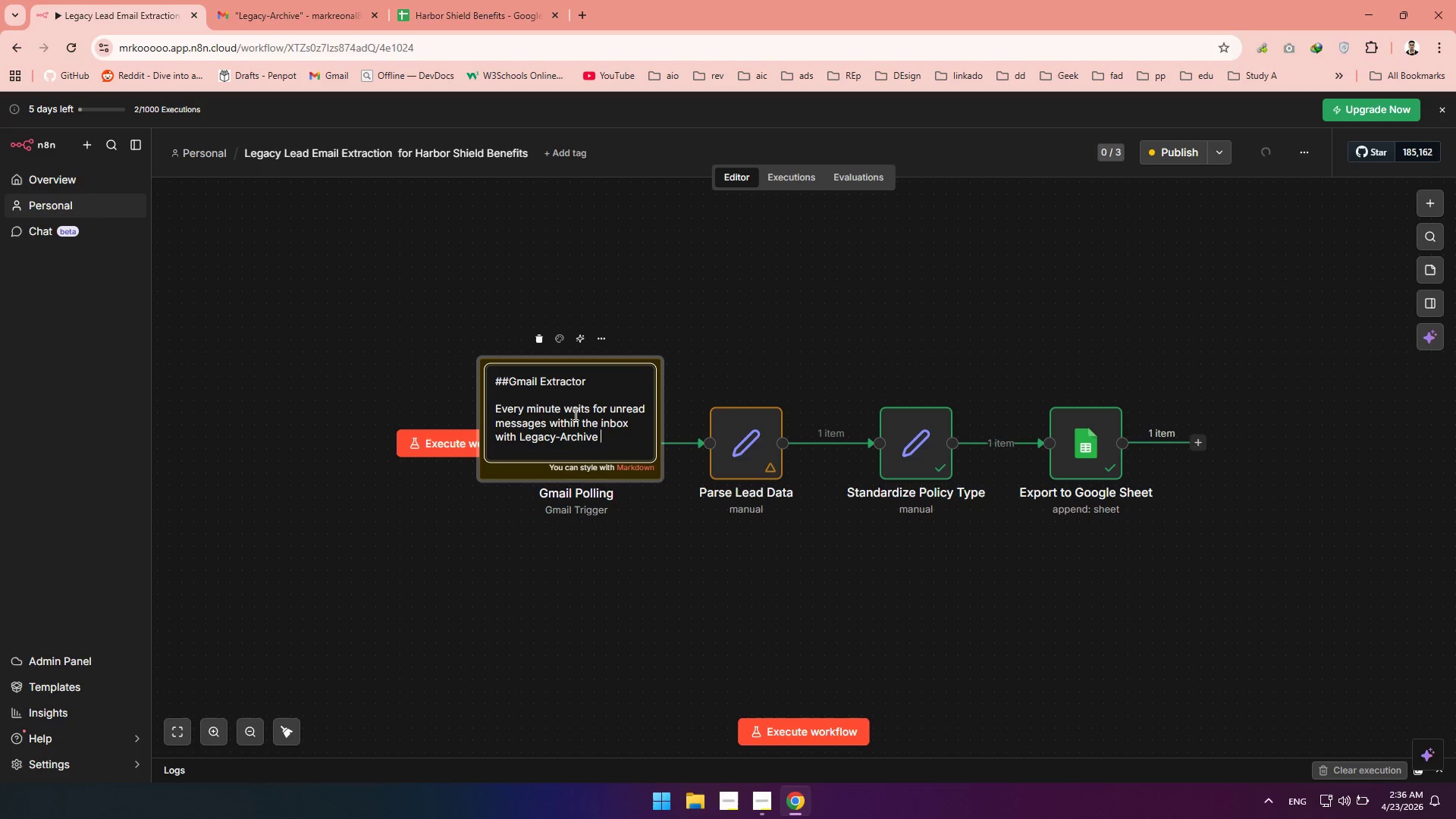 
hold_key(key=ShiftLeft, duration=0.41)
 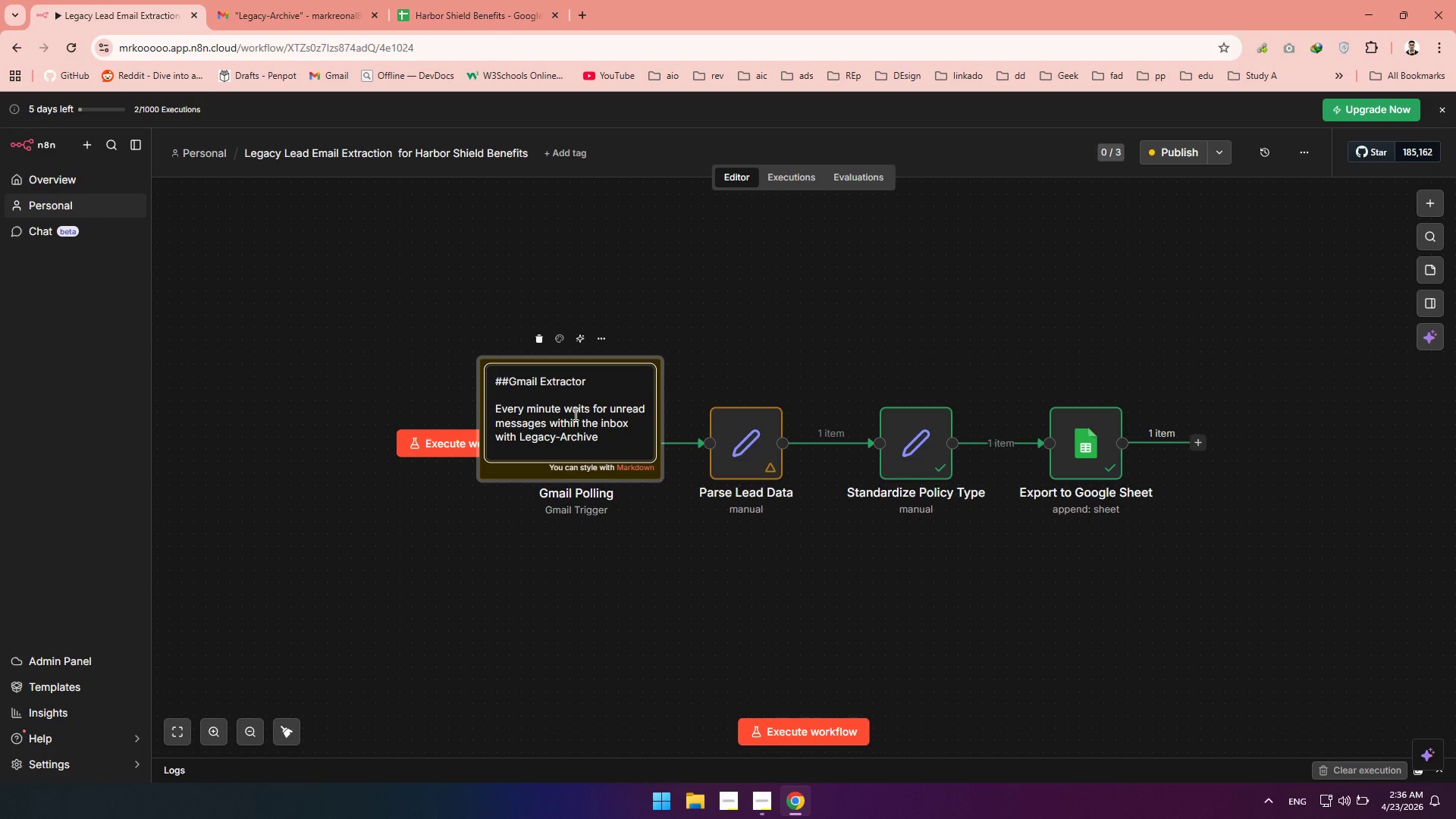 
type(Lale)
 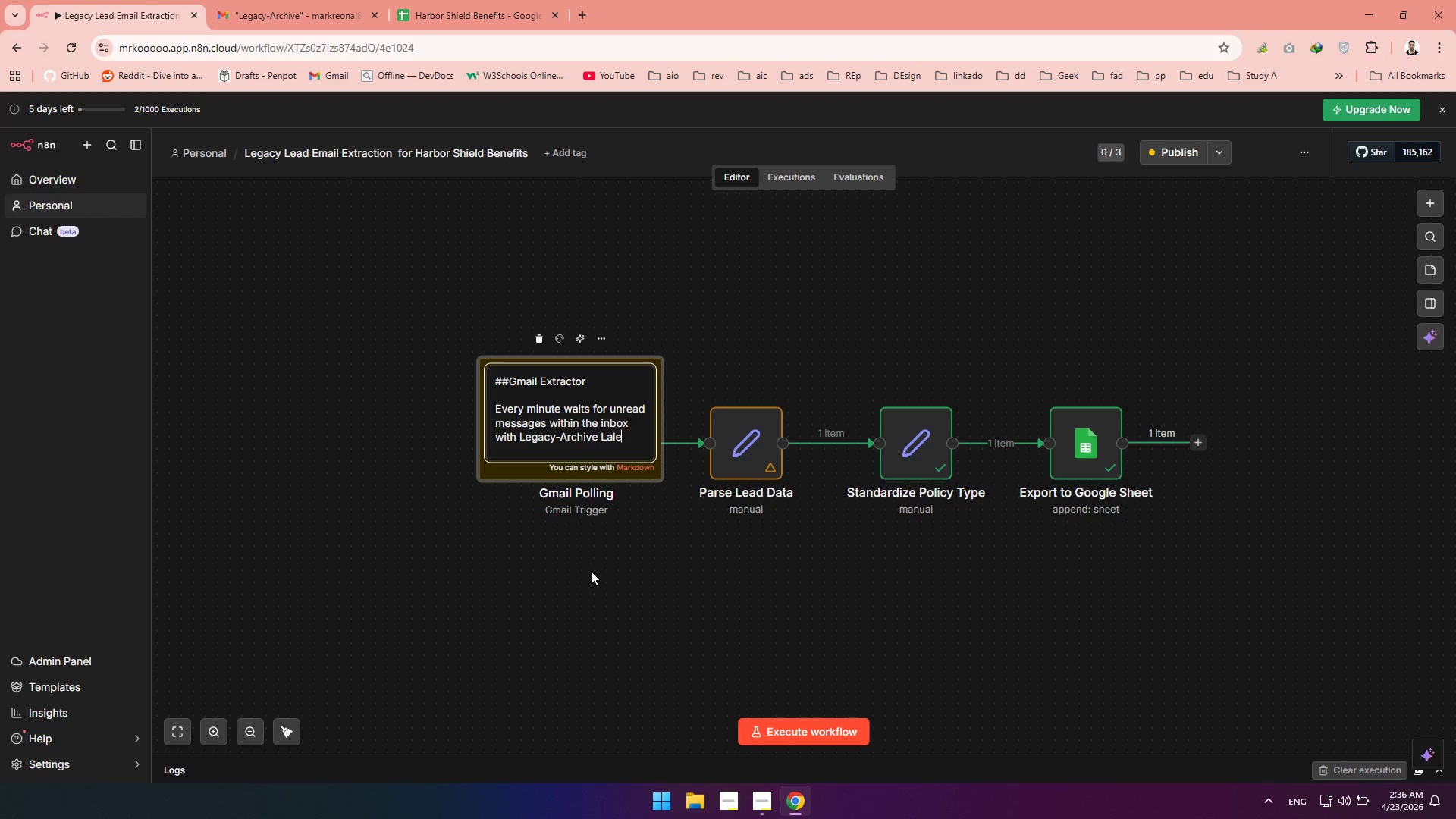 
left_click([591, 571])
 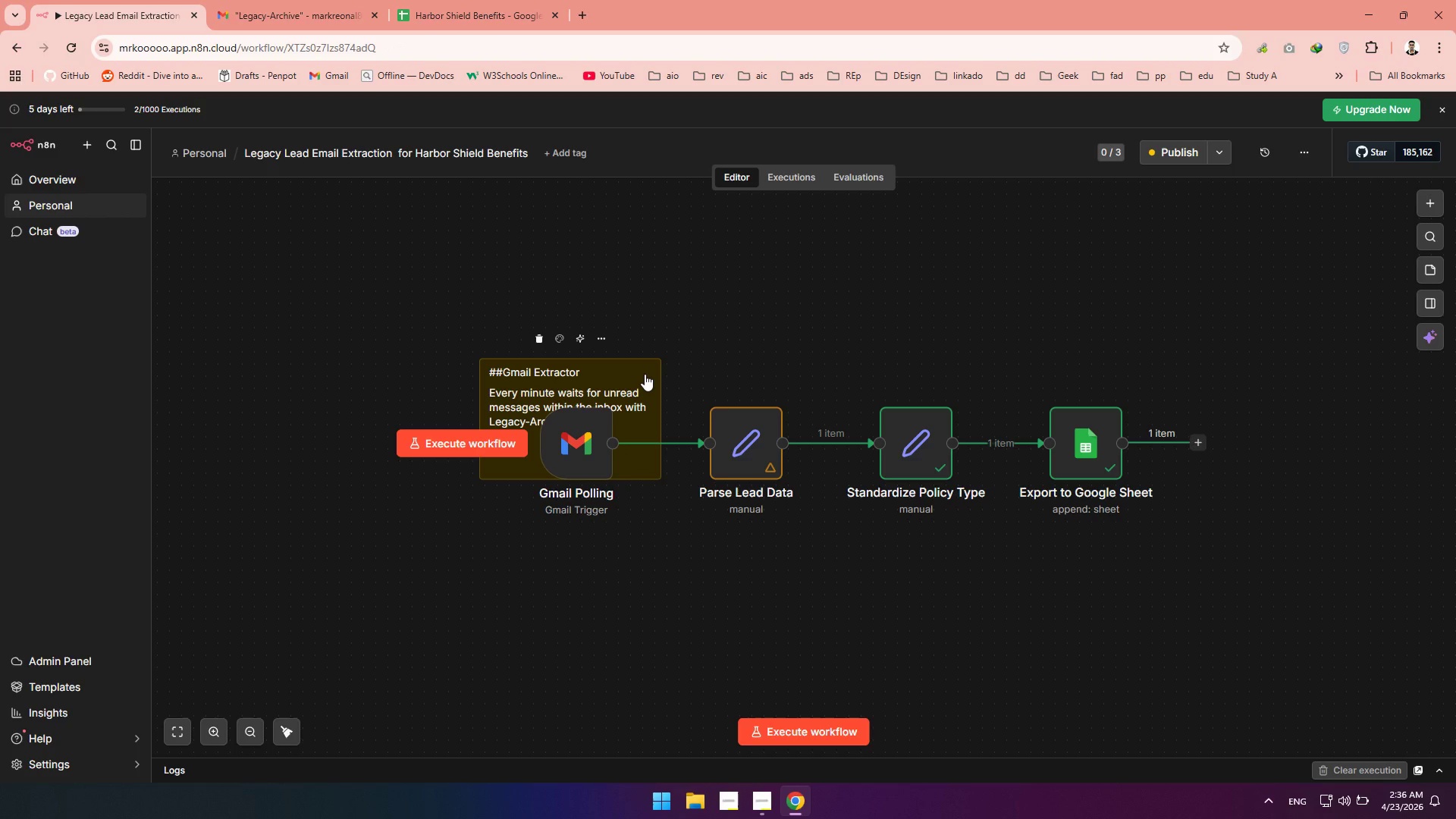 
left_click_drag(start_coordinate=[645, 374], to_coordinate=[648, 357])
 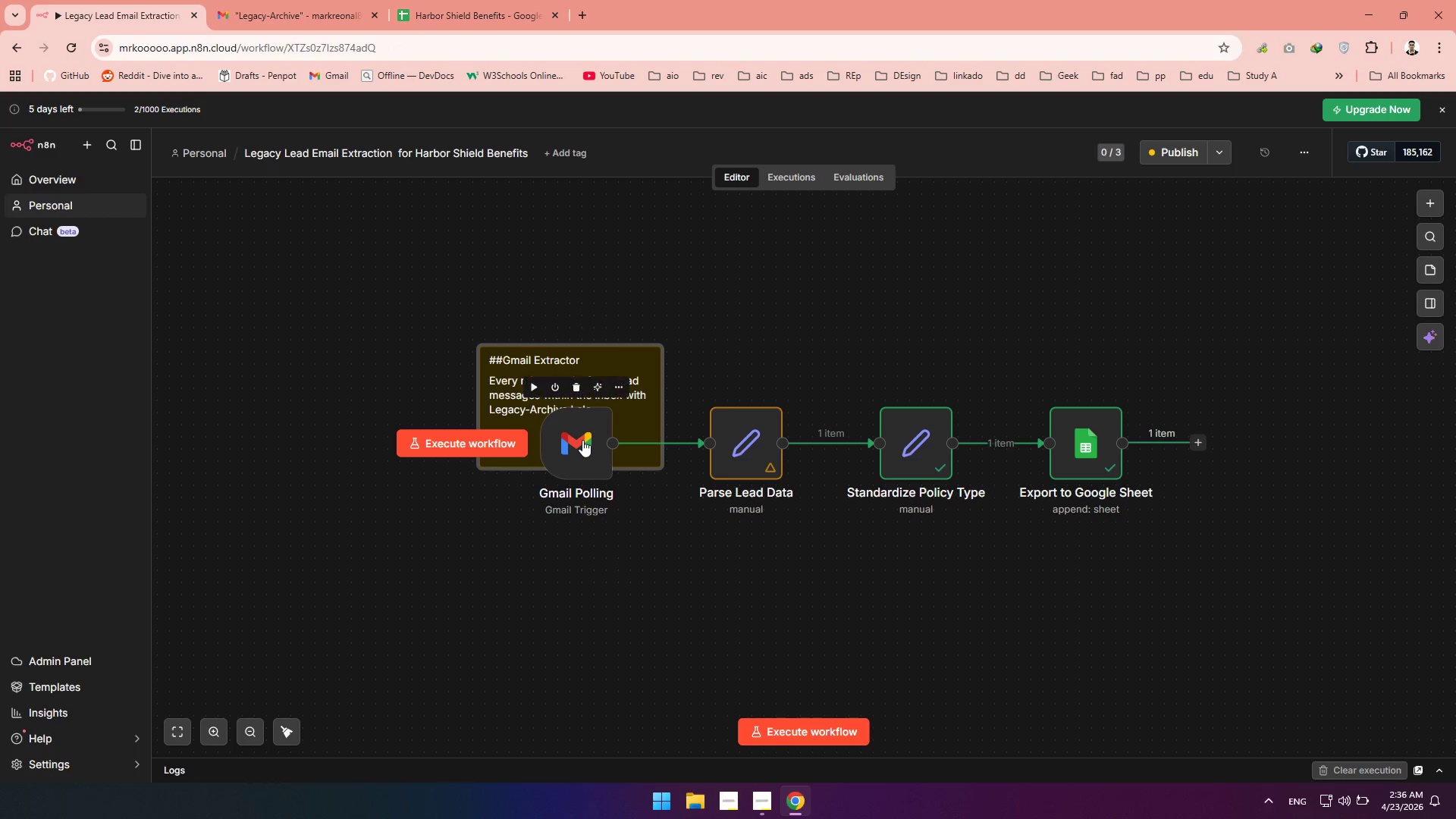 
left_click_drag(start_coordinate=[582, 441], to_coordinate=[386, 446])
 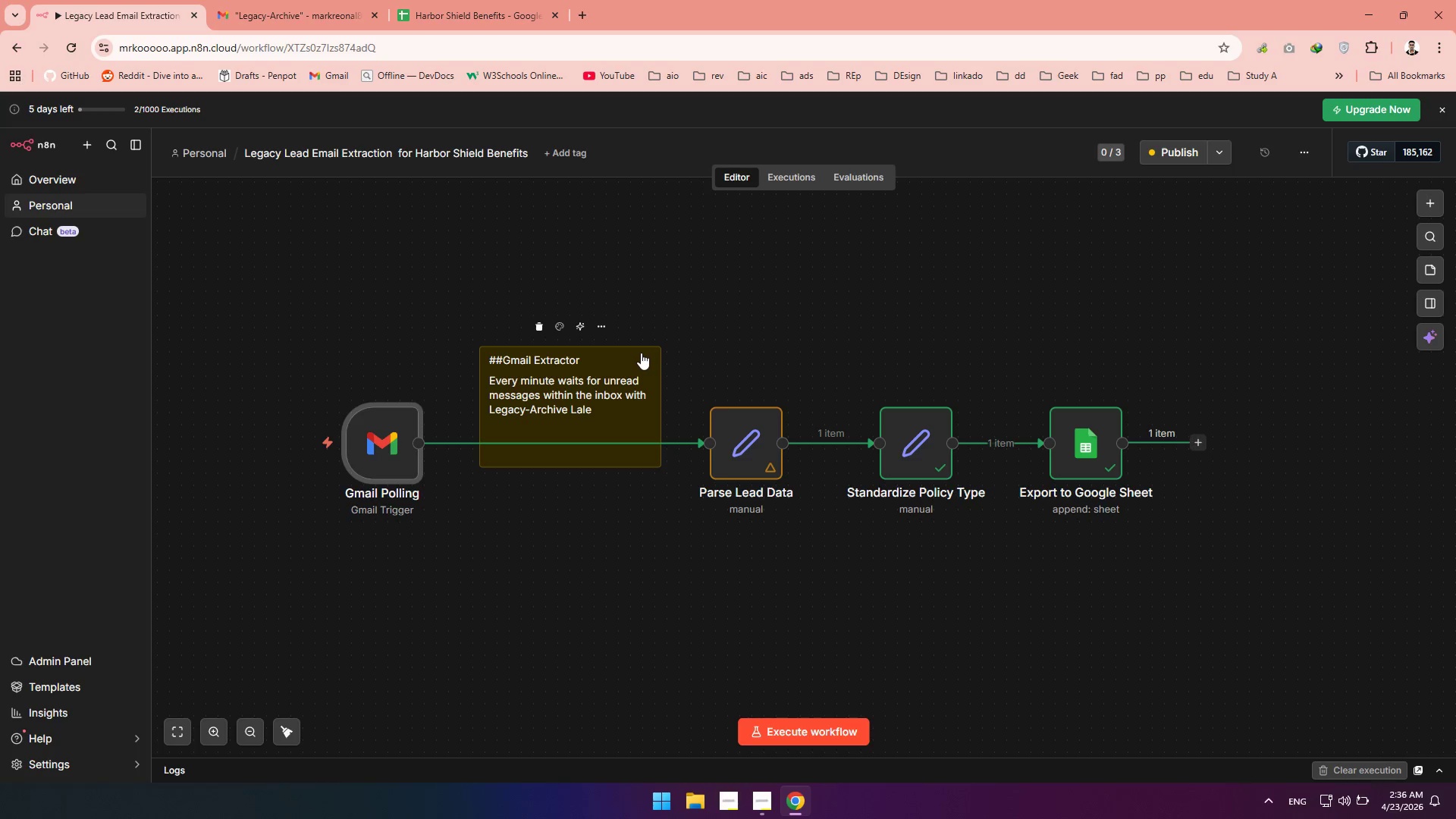 
left_click_drag(start_coordinate=[638, 353], to_coordinate=[453, 366])
 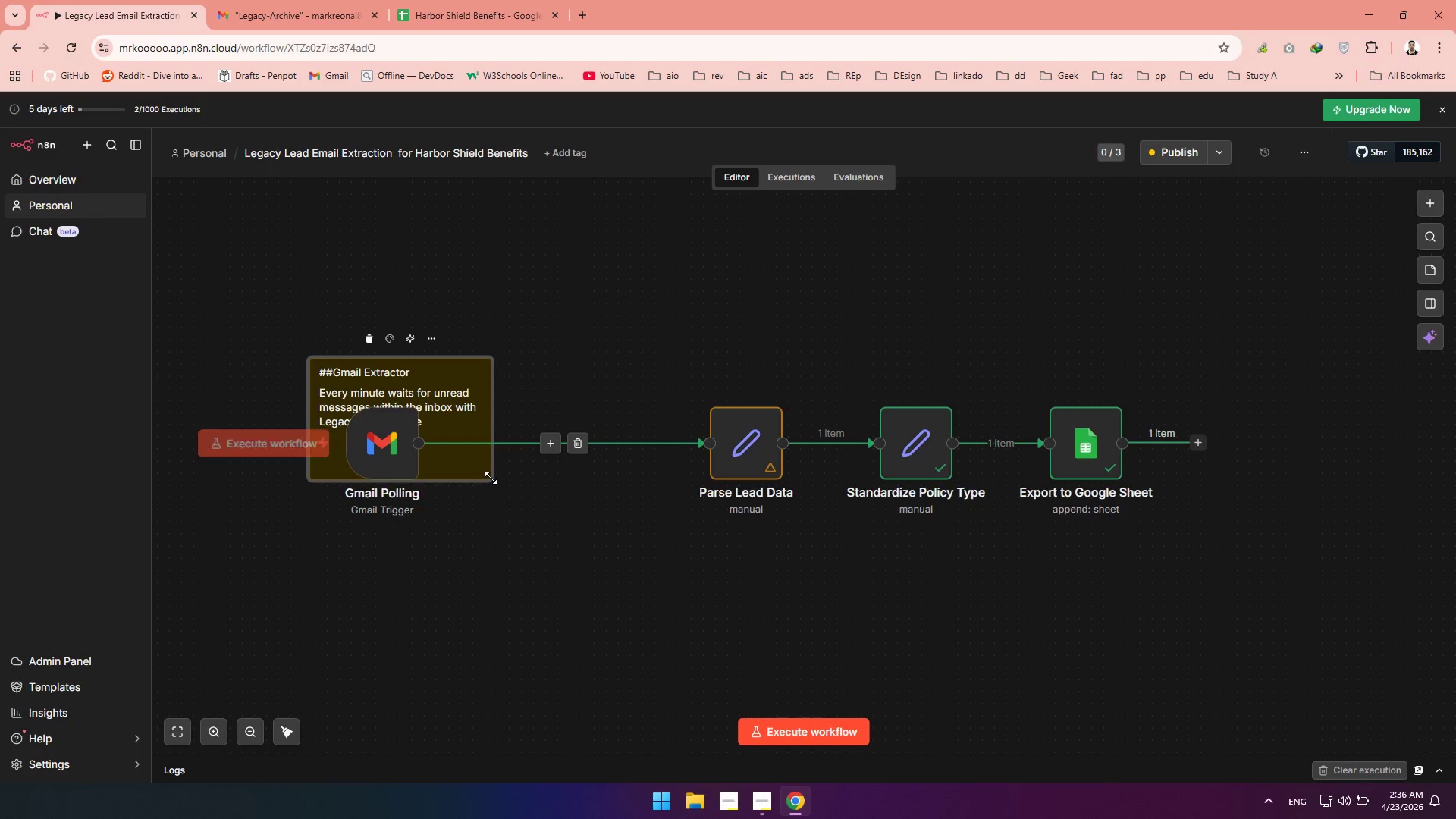 
left_click_drag(start_coordinate=[491, 478], to_coordinate=[584, 522])
 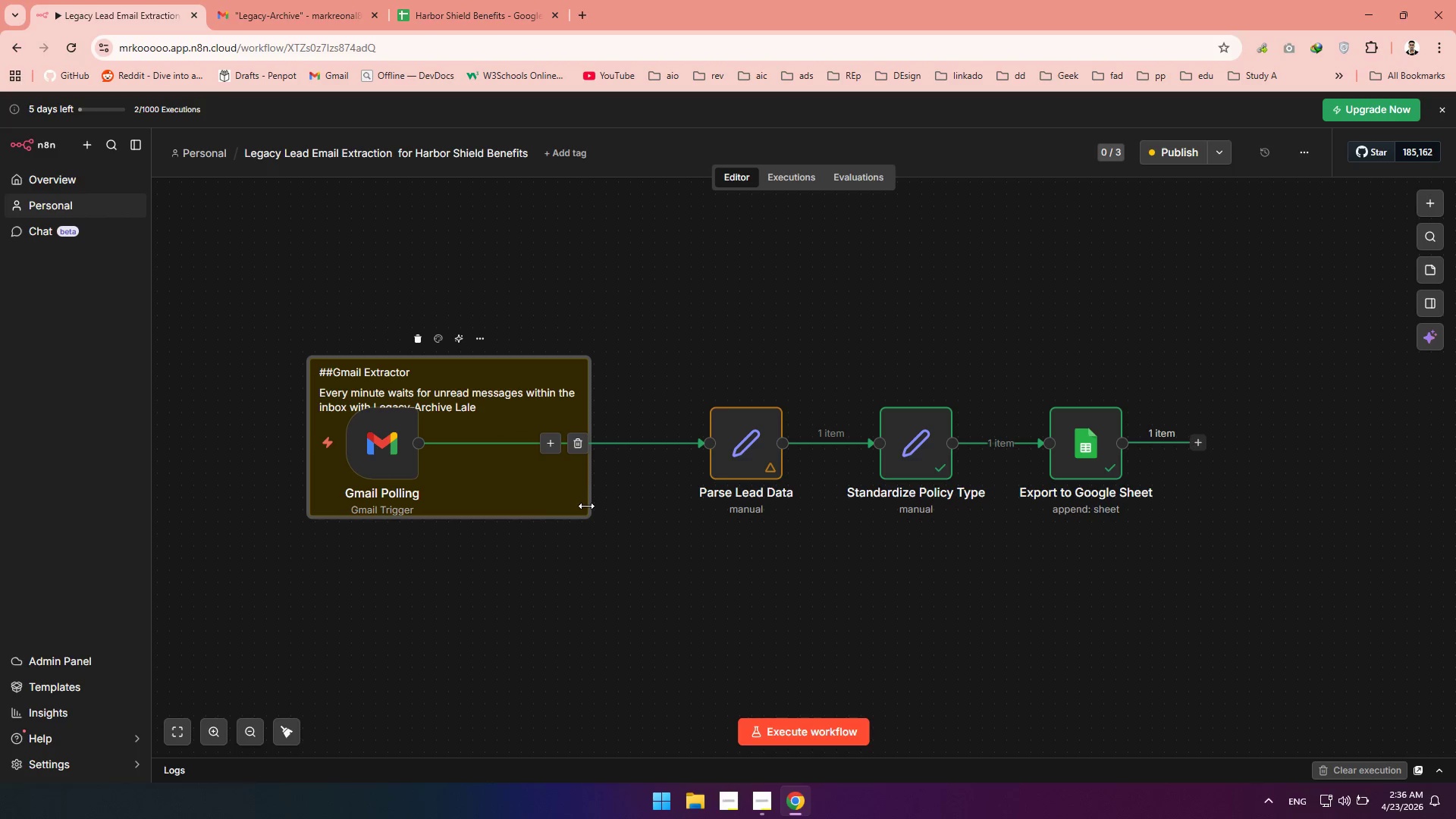 
left_click_drag(start_coordinate=[586, 512], to_coordinate=[530, 491])
 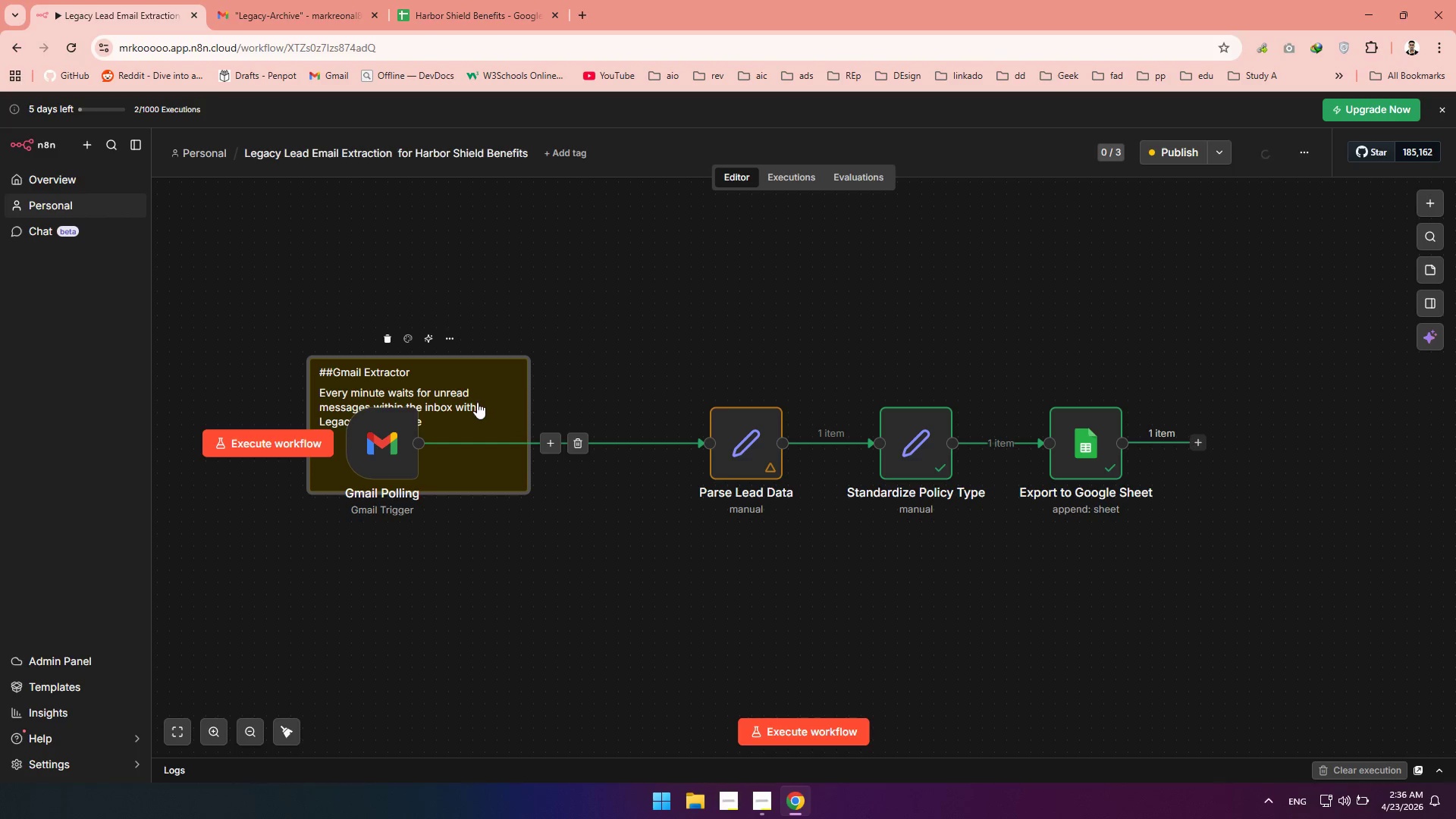 
left_click_drag(start_coordinate=[481, 397], to_coordinate=[402, 384])
 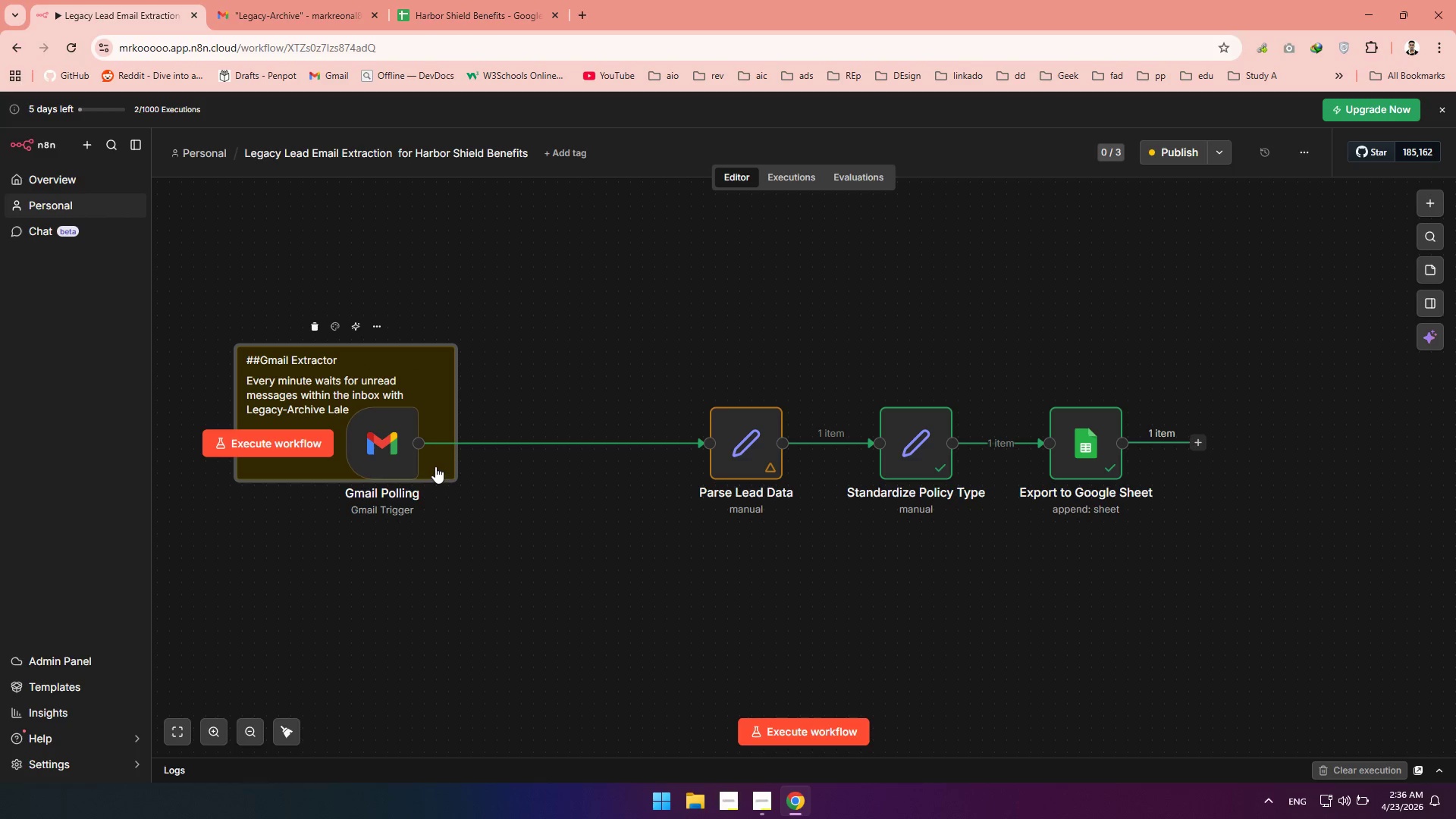 
left_click_drag(start_coordinate=[435, 466], to_coordinate=[465, 454])
 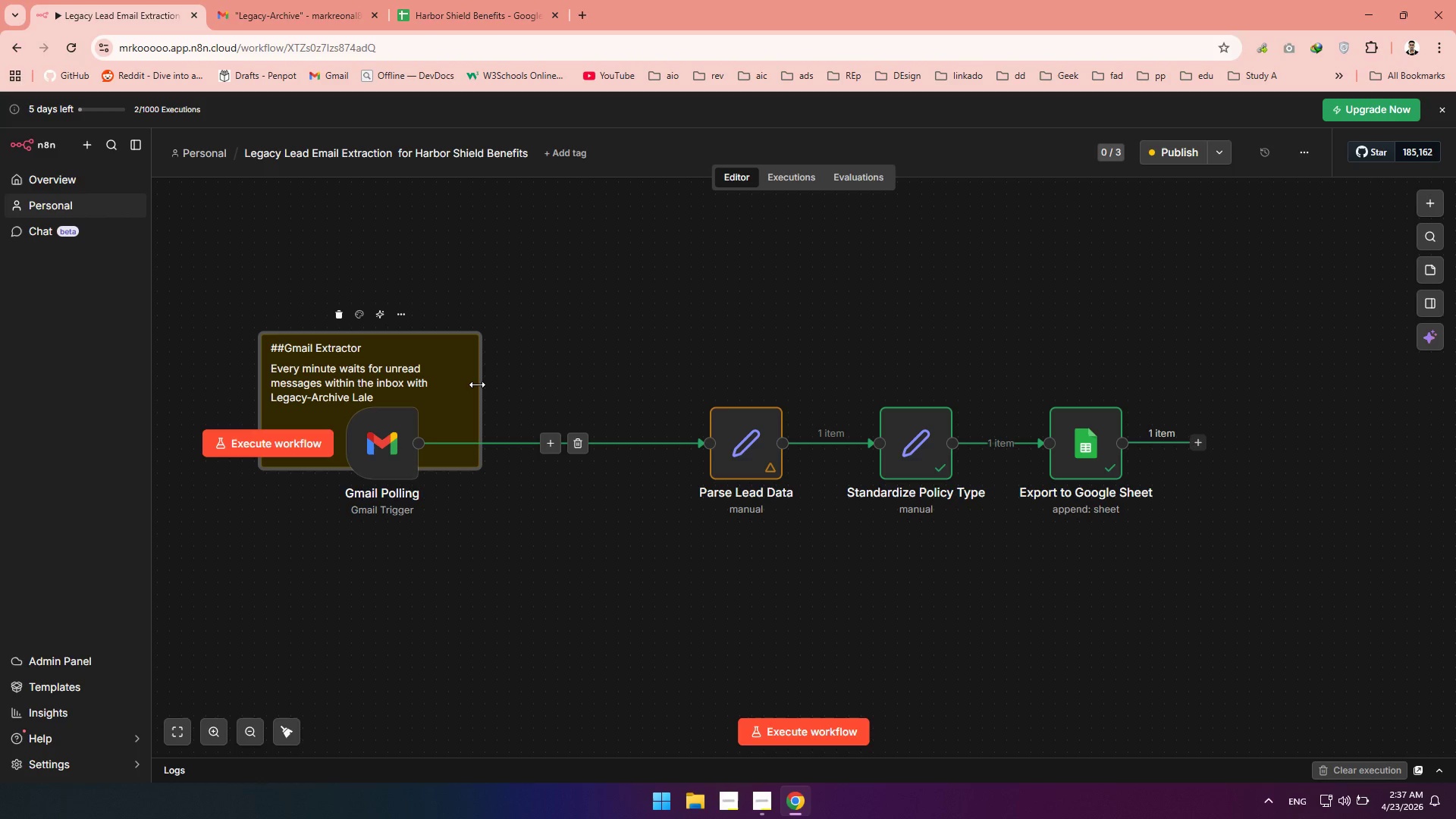 
left_click_drag(start_coordinate=[477, 384], to_coordinate=[520, 369])
 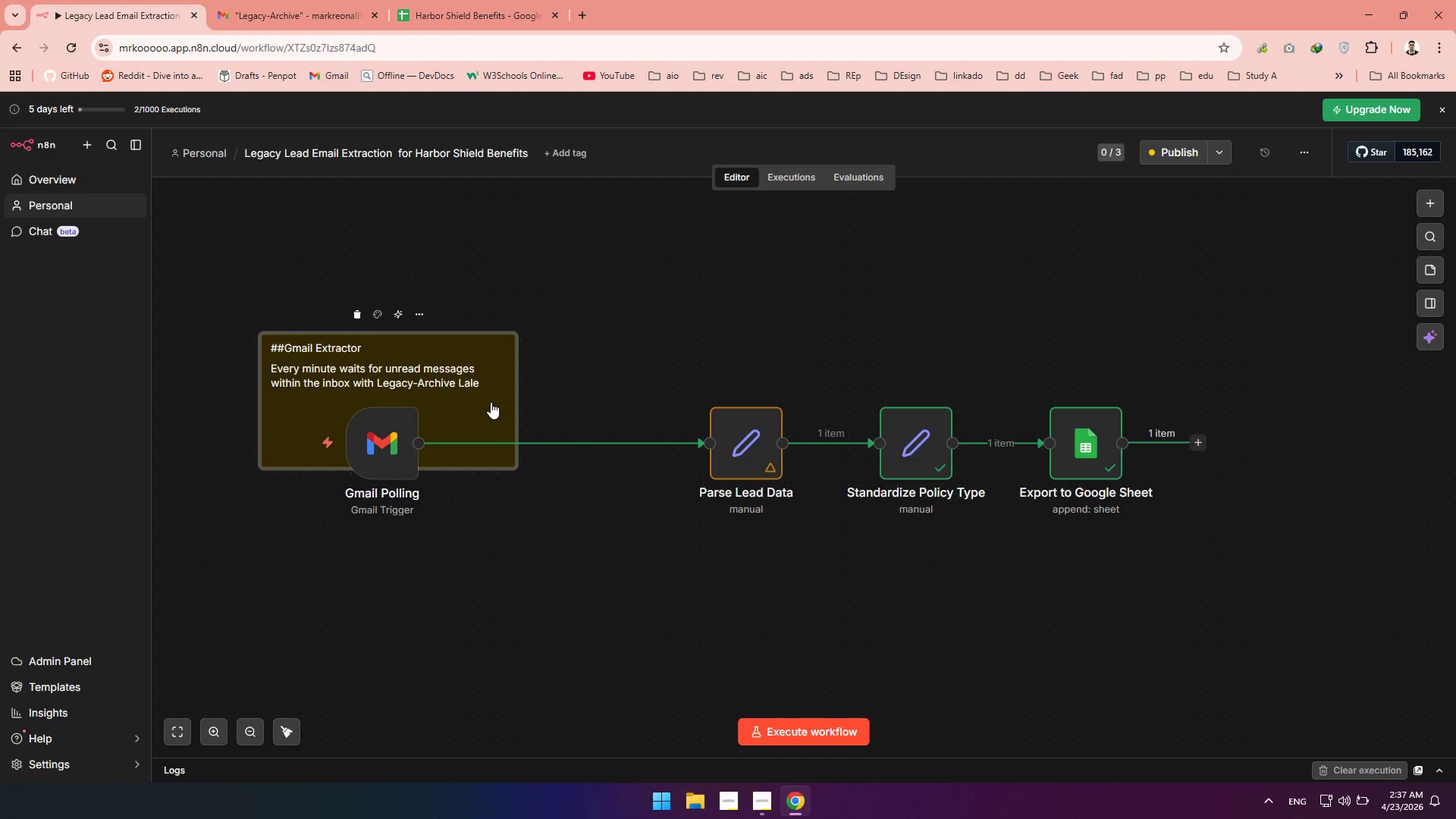 
left_click_drag(start_coordinate=[491, 403], to_coordinate=[499, 410])
 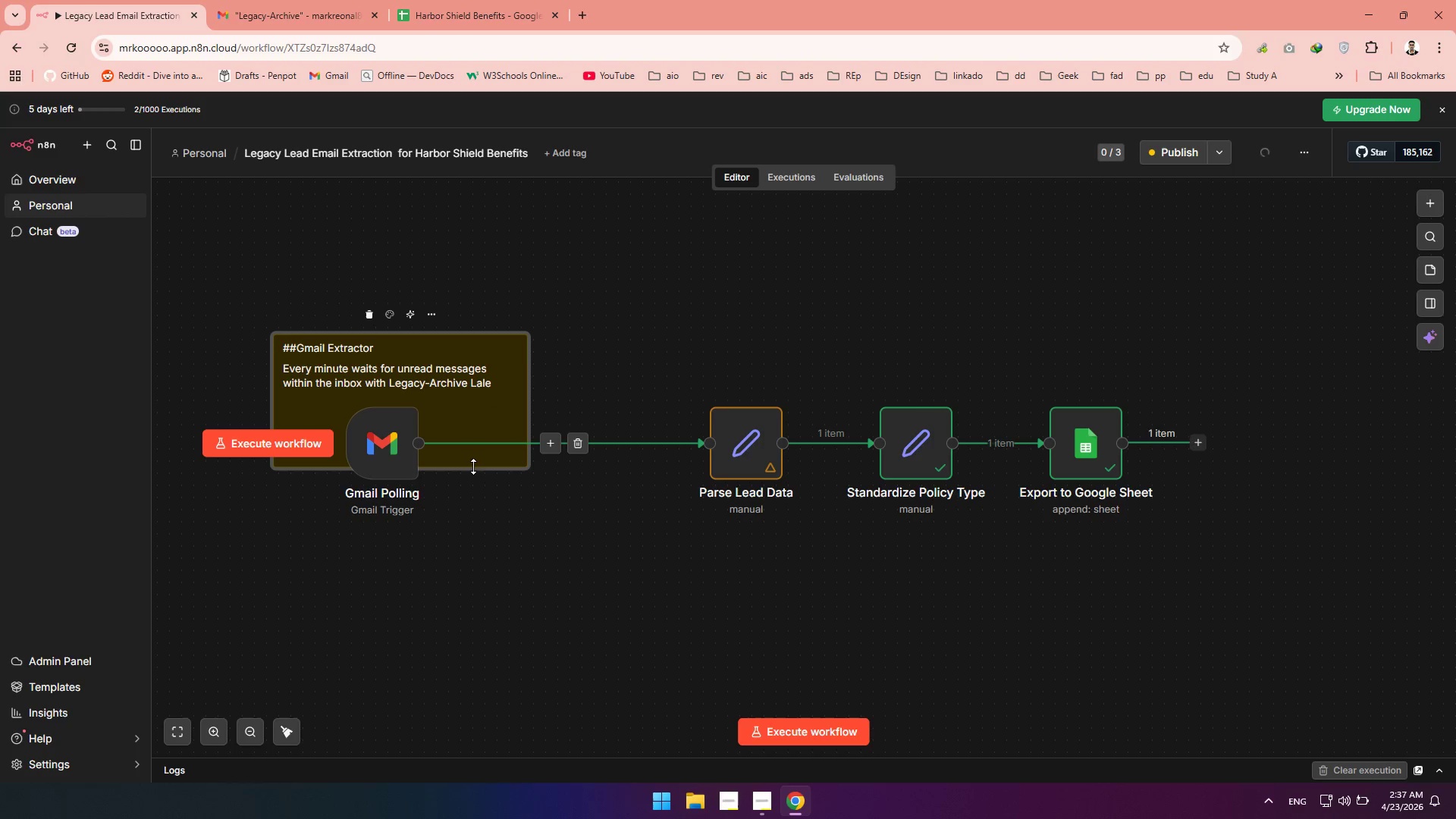 
left_click_drag(start_coordinate=[472, 466], to_coordinate=[474, 507])
 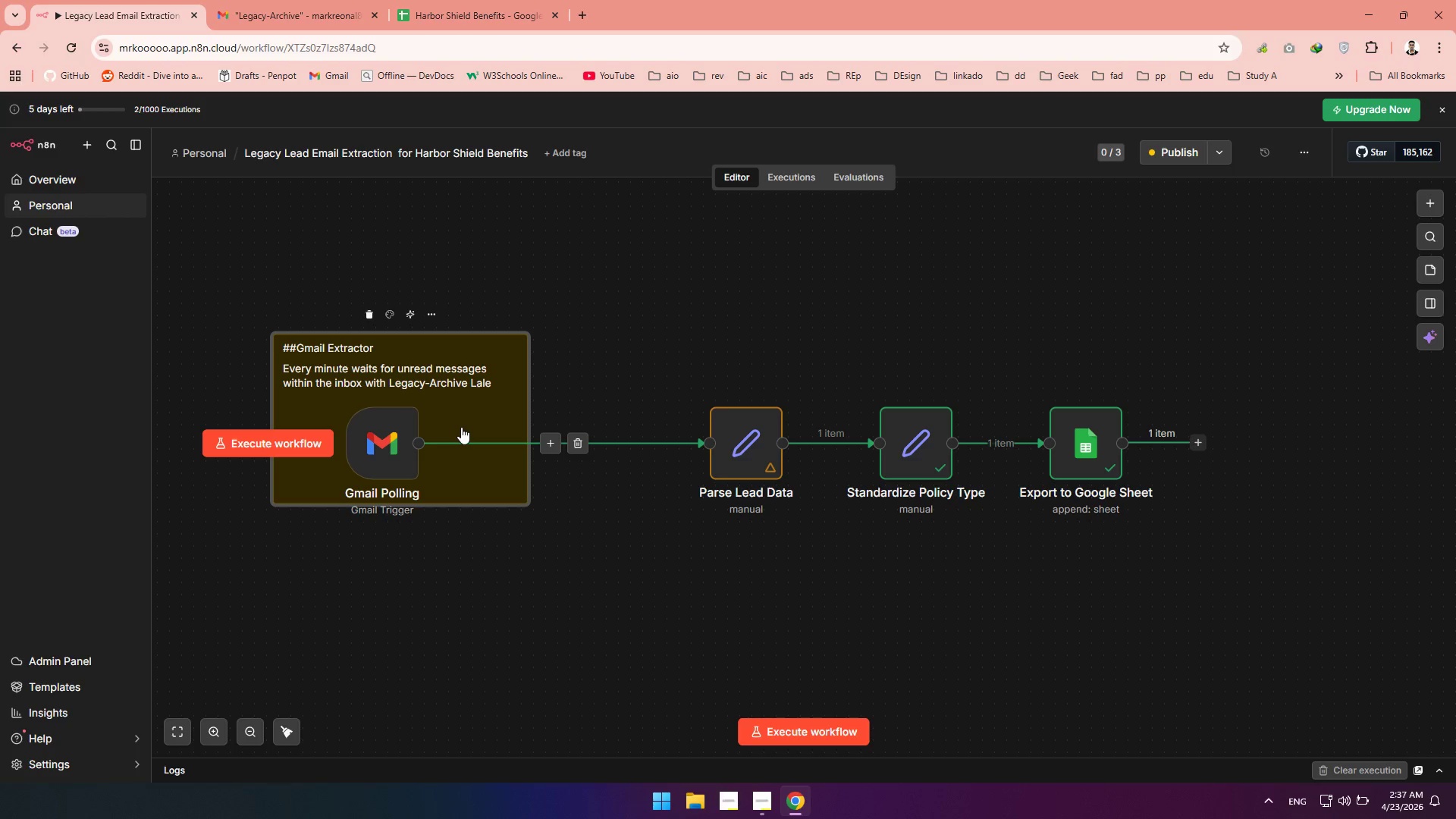 
left_click_drag(start_coordinate=[461, 425], to_coordinate=[438, 435])
 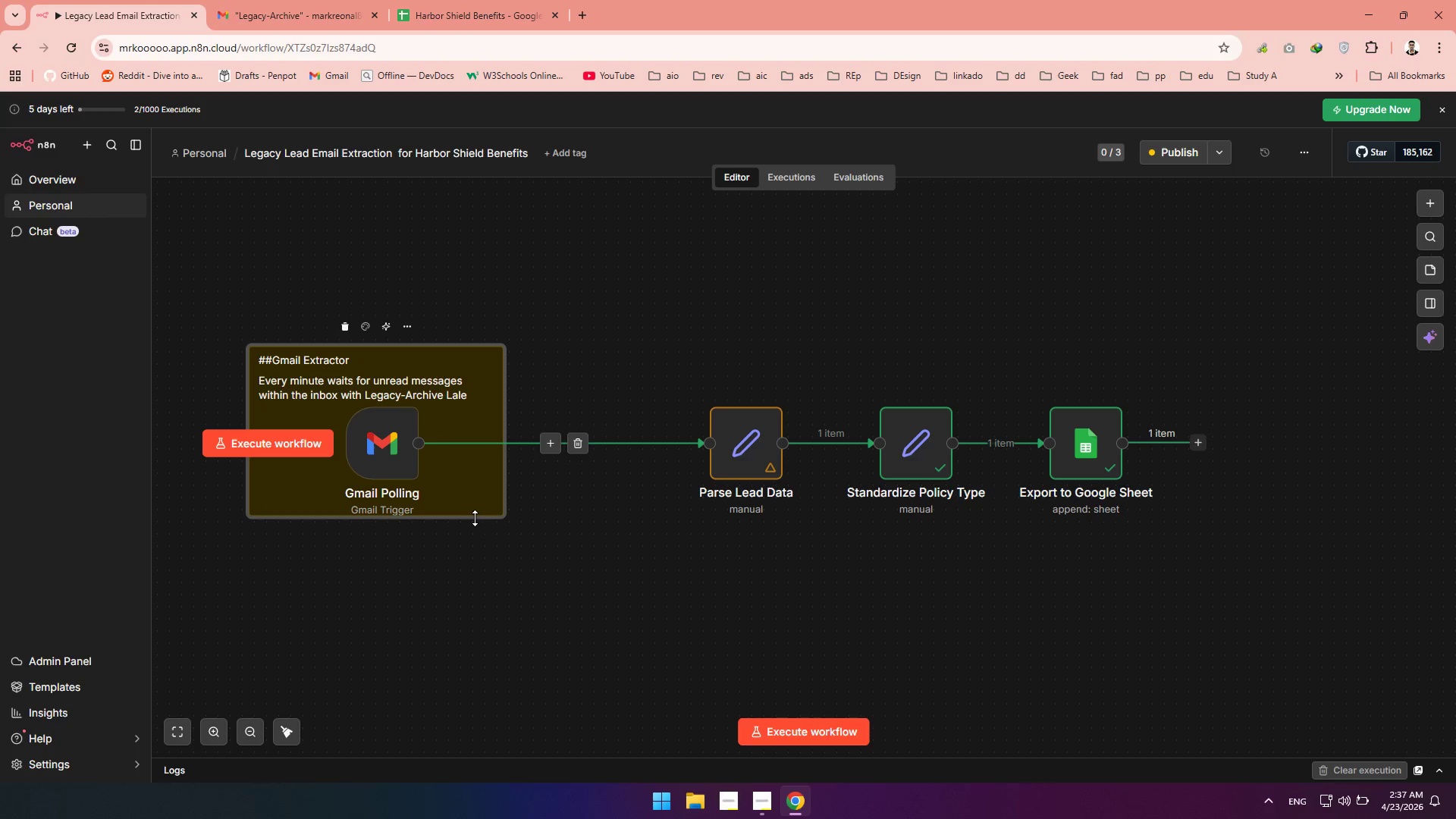 
left_click_drag(start_coordinate=[475, 518], to_coordinate=[474, 532])
 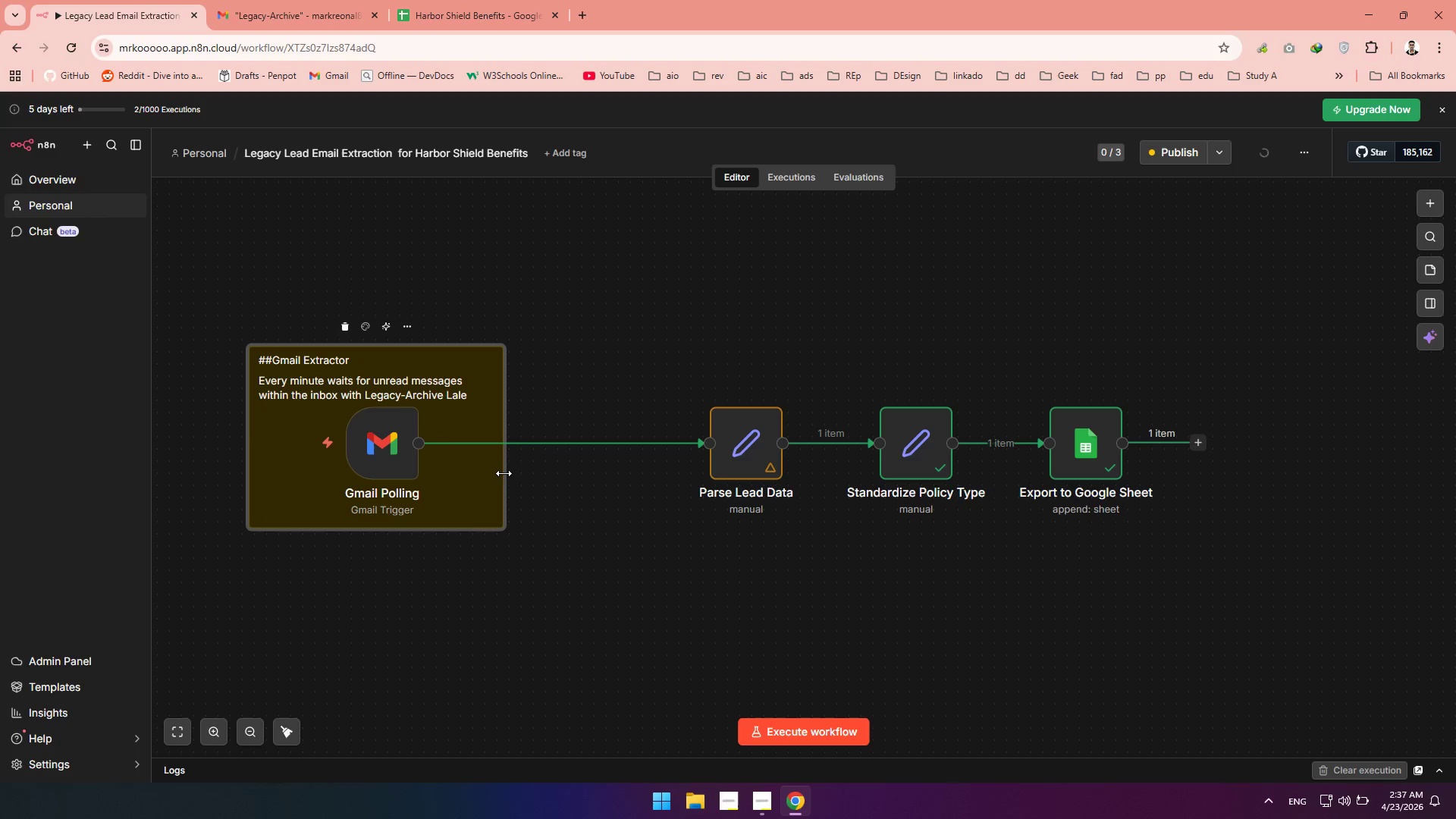 
left_click_drag(start_coordinate=[507, 472], to_coordinate=[524, 463])
 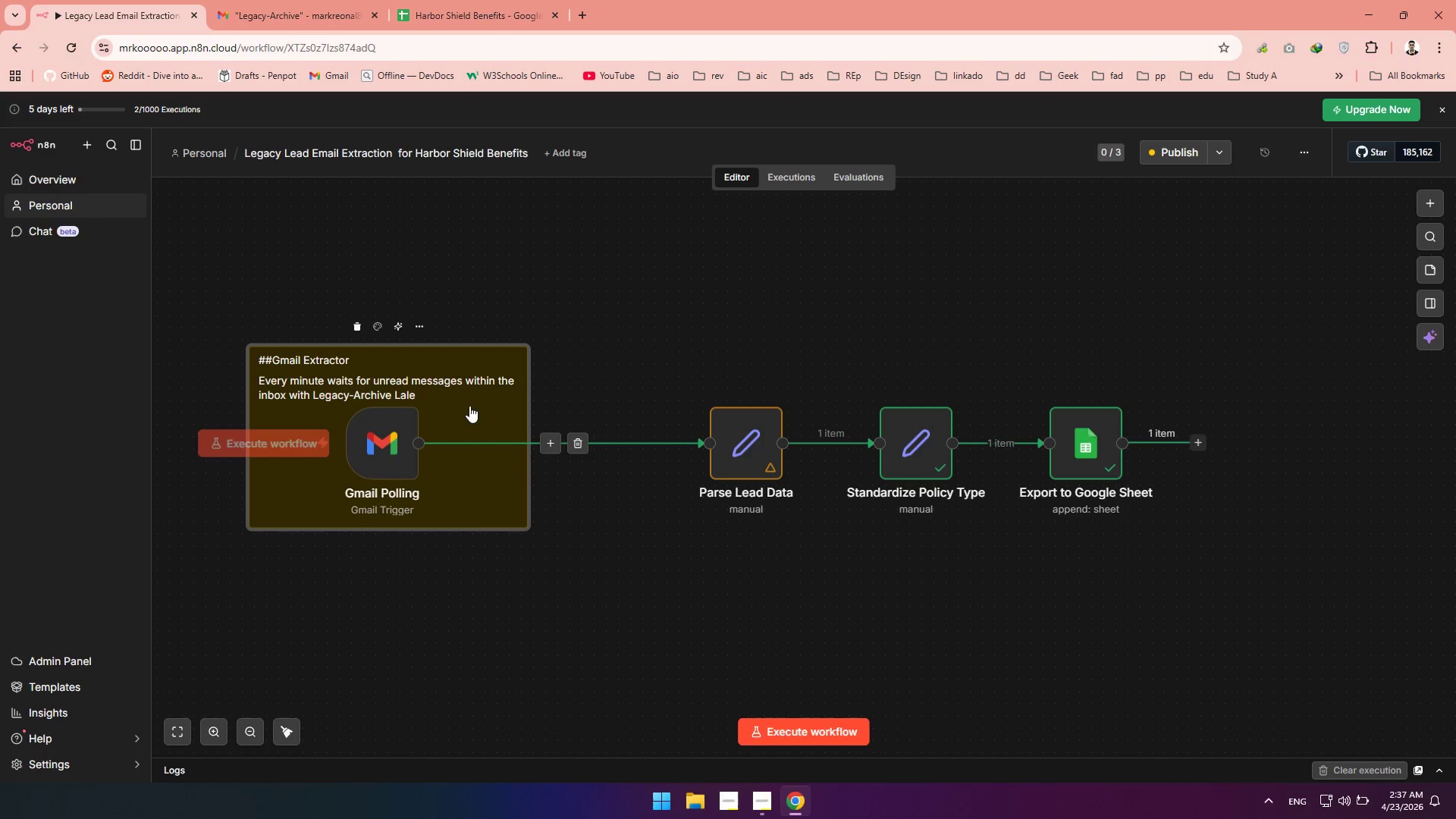 
left_click_drag(start_coordinate=[469, 406], to_coordinate=[479, 396])
 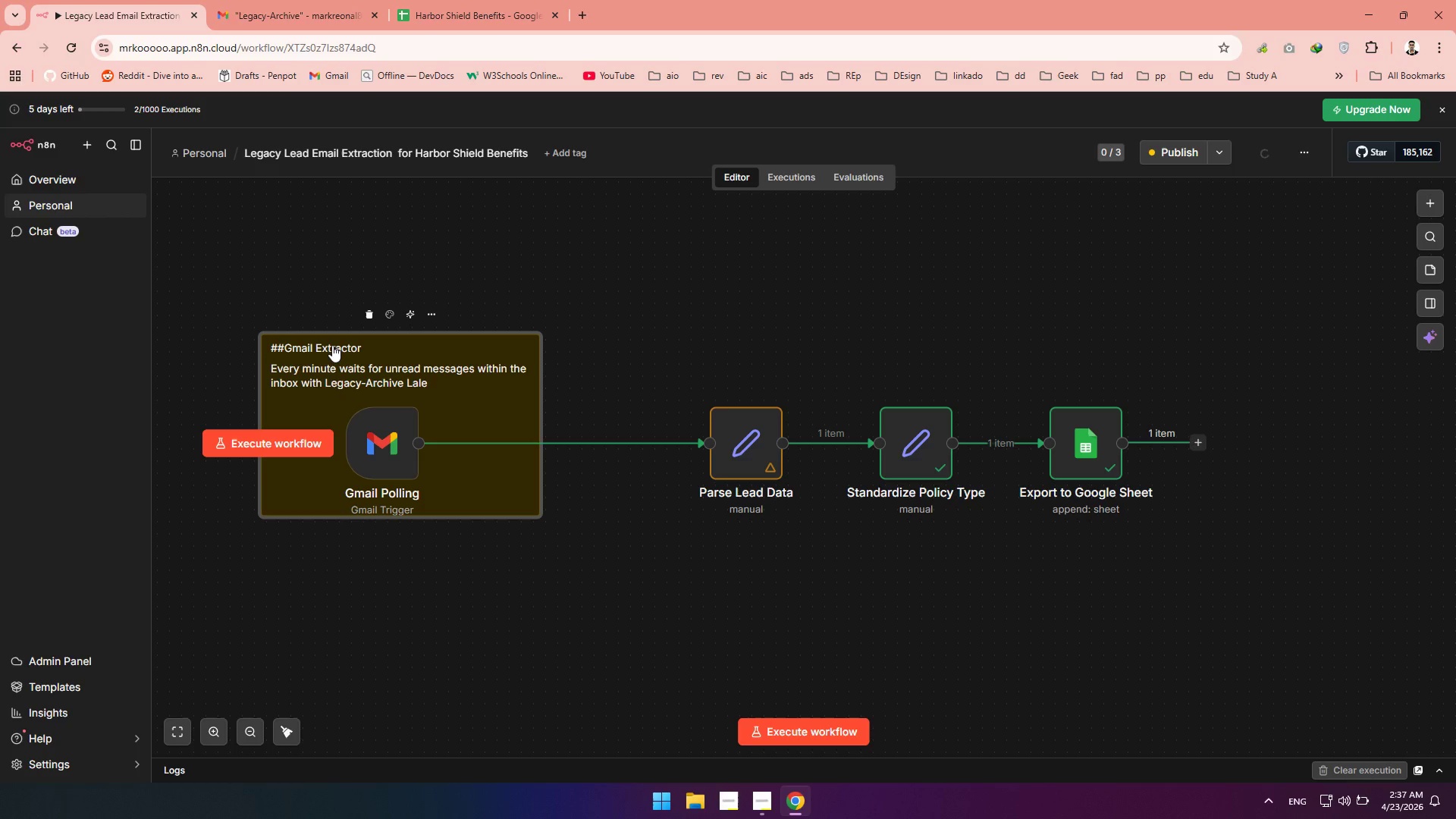 
left_click([336, 345])
 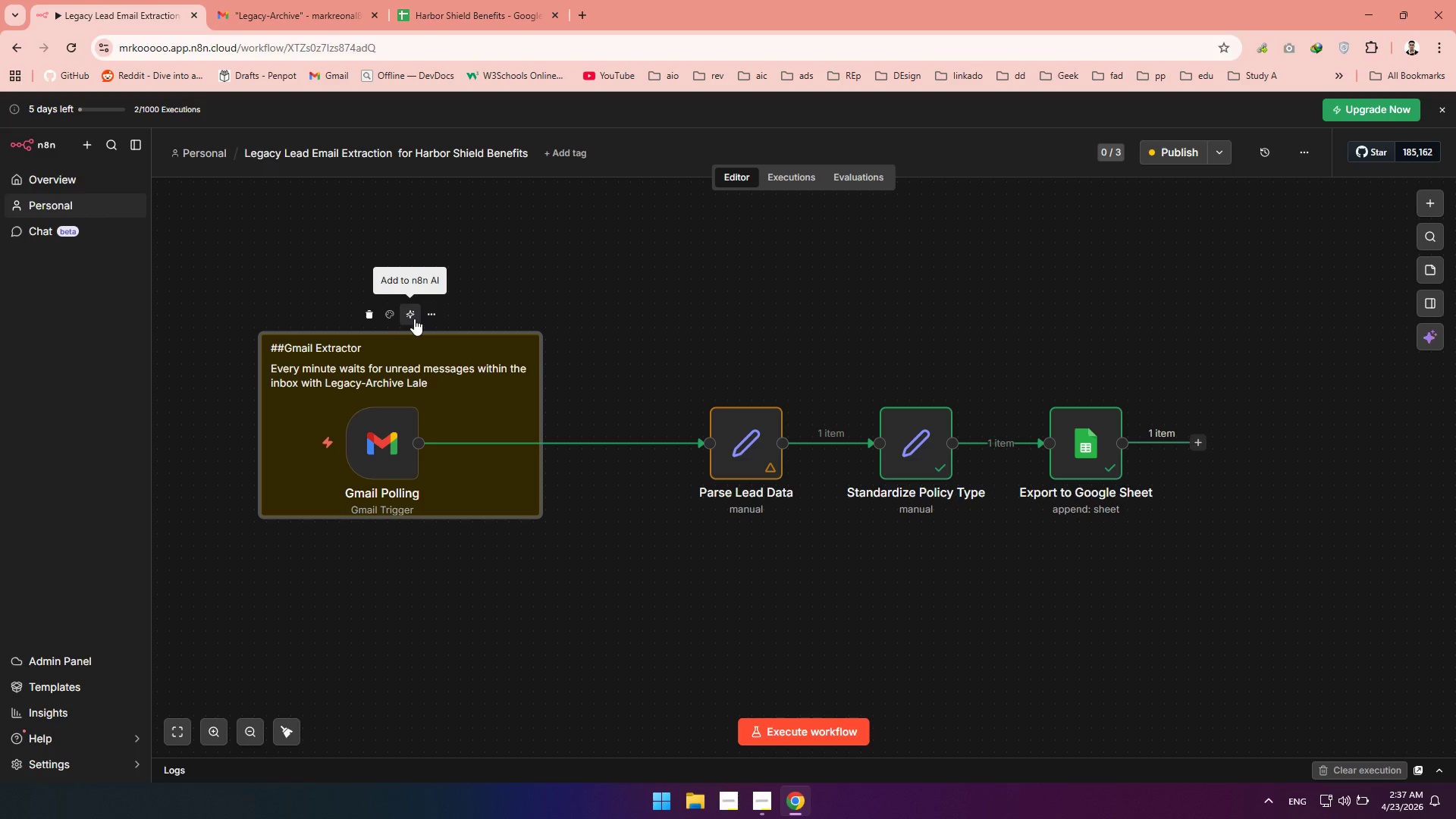 
left_click([433, 312])
 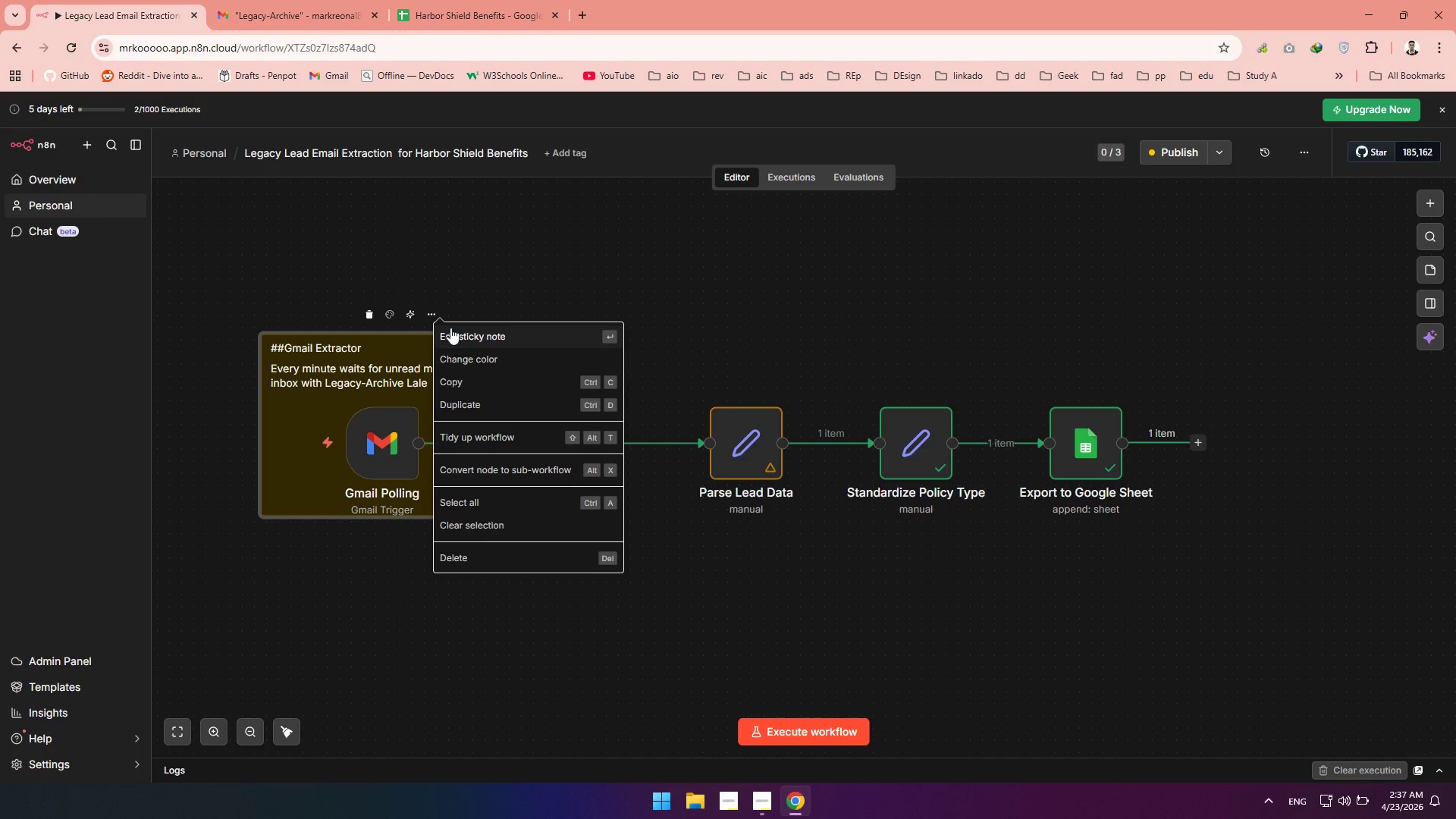 
left_click([450, 328])
 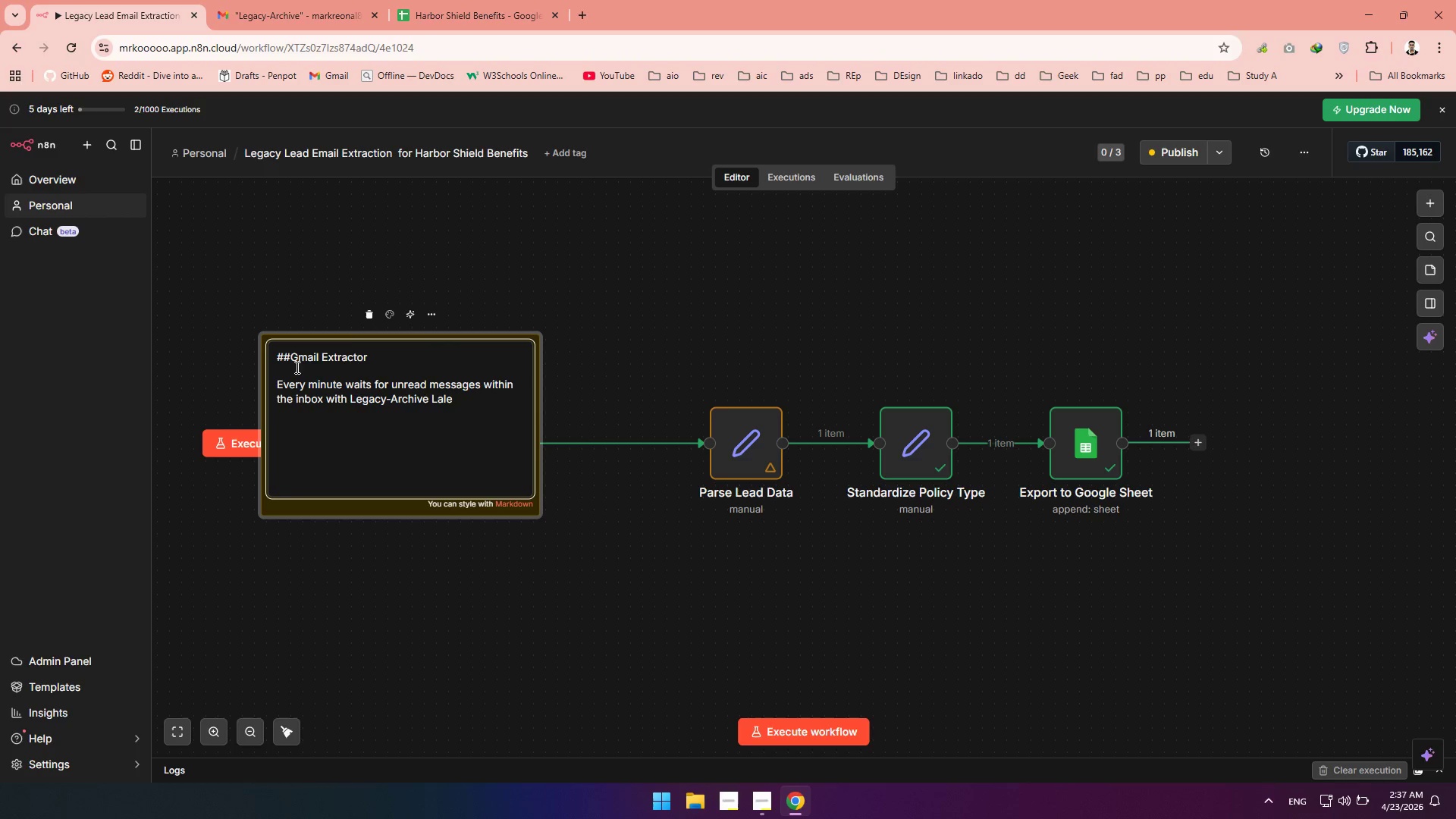 
left_click([287, 361])
 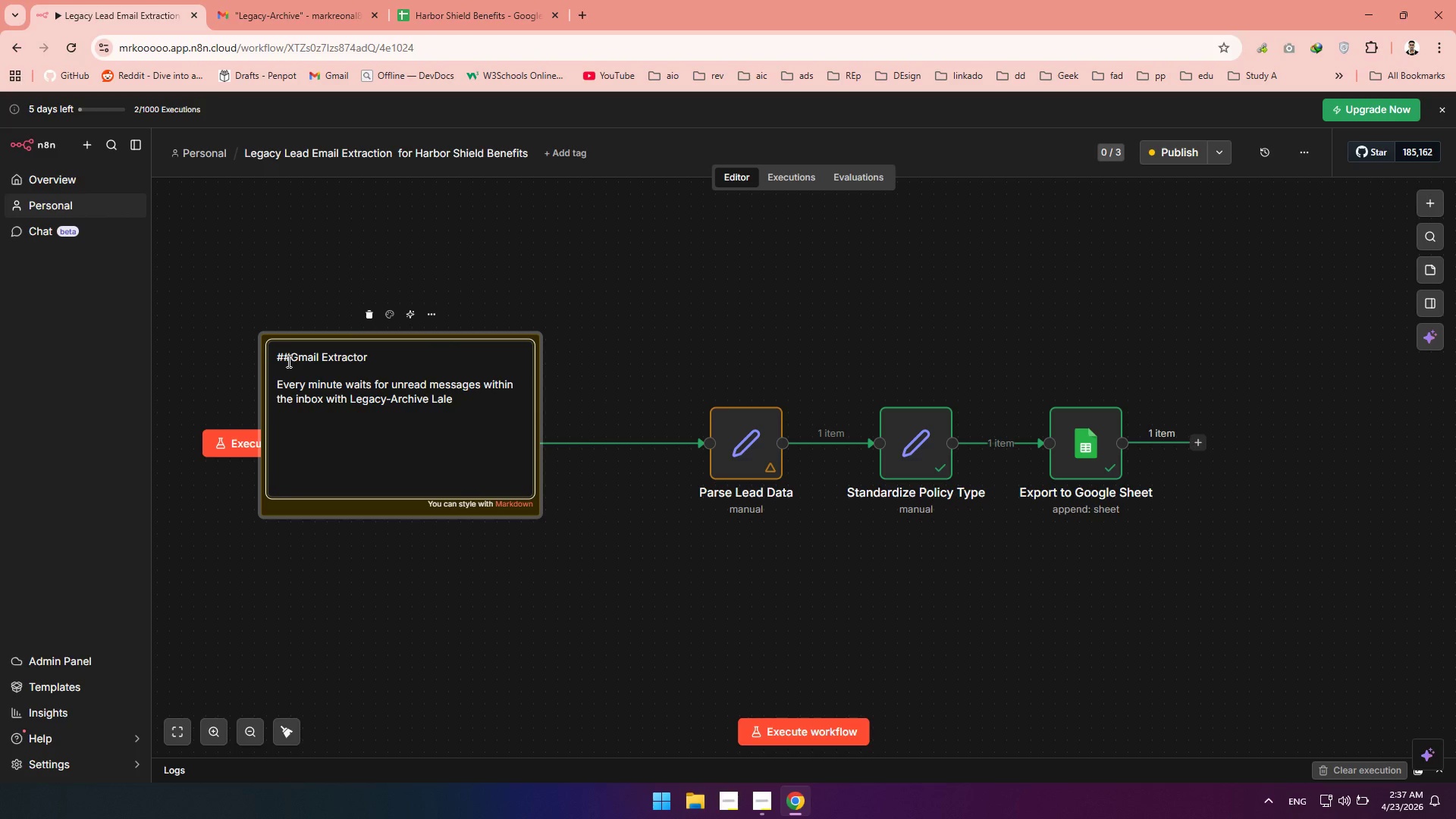 
key(Space)
 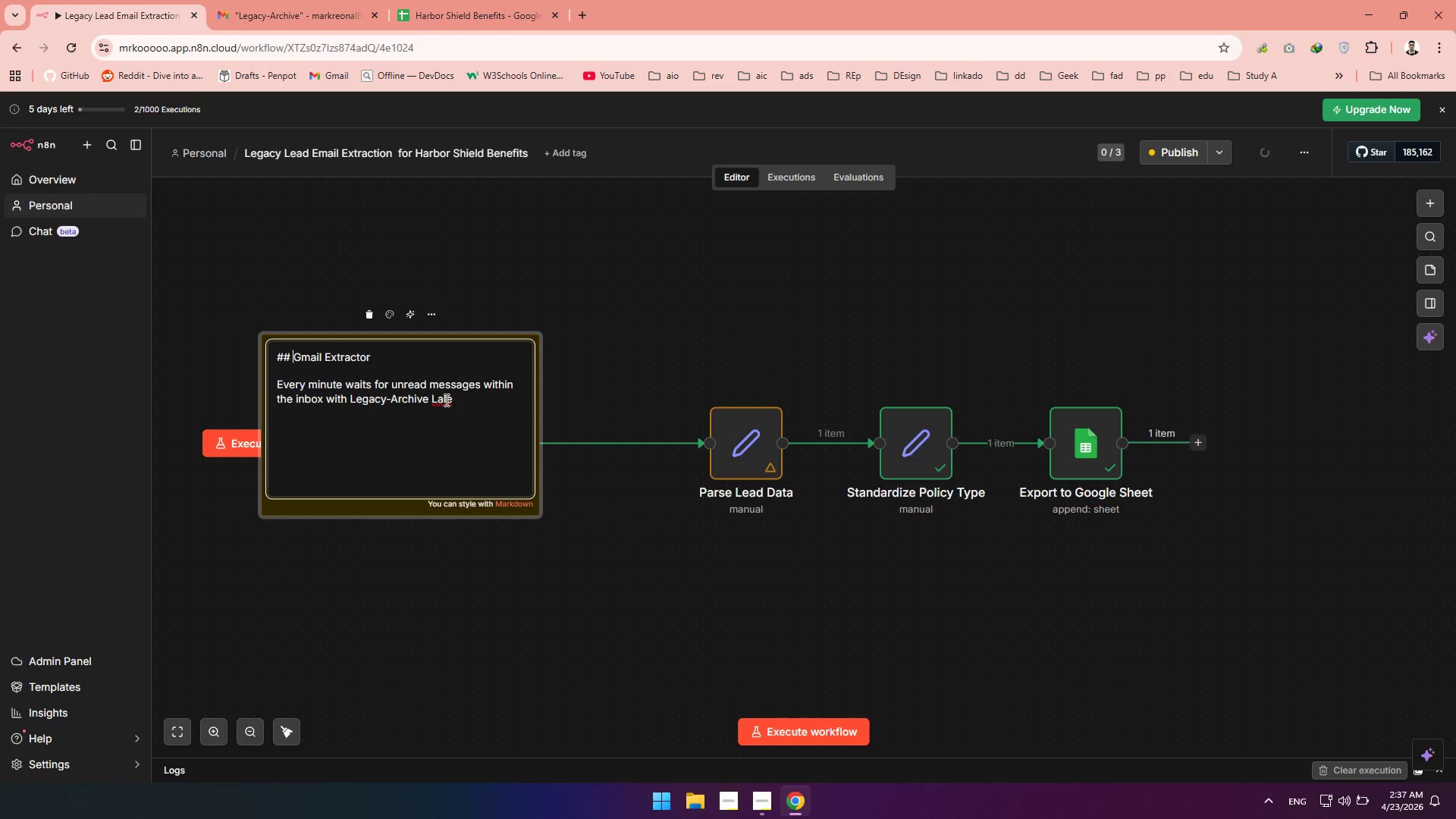 
left_click([442, 400])
 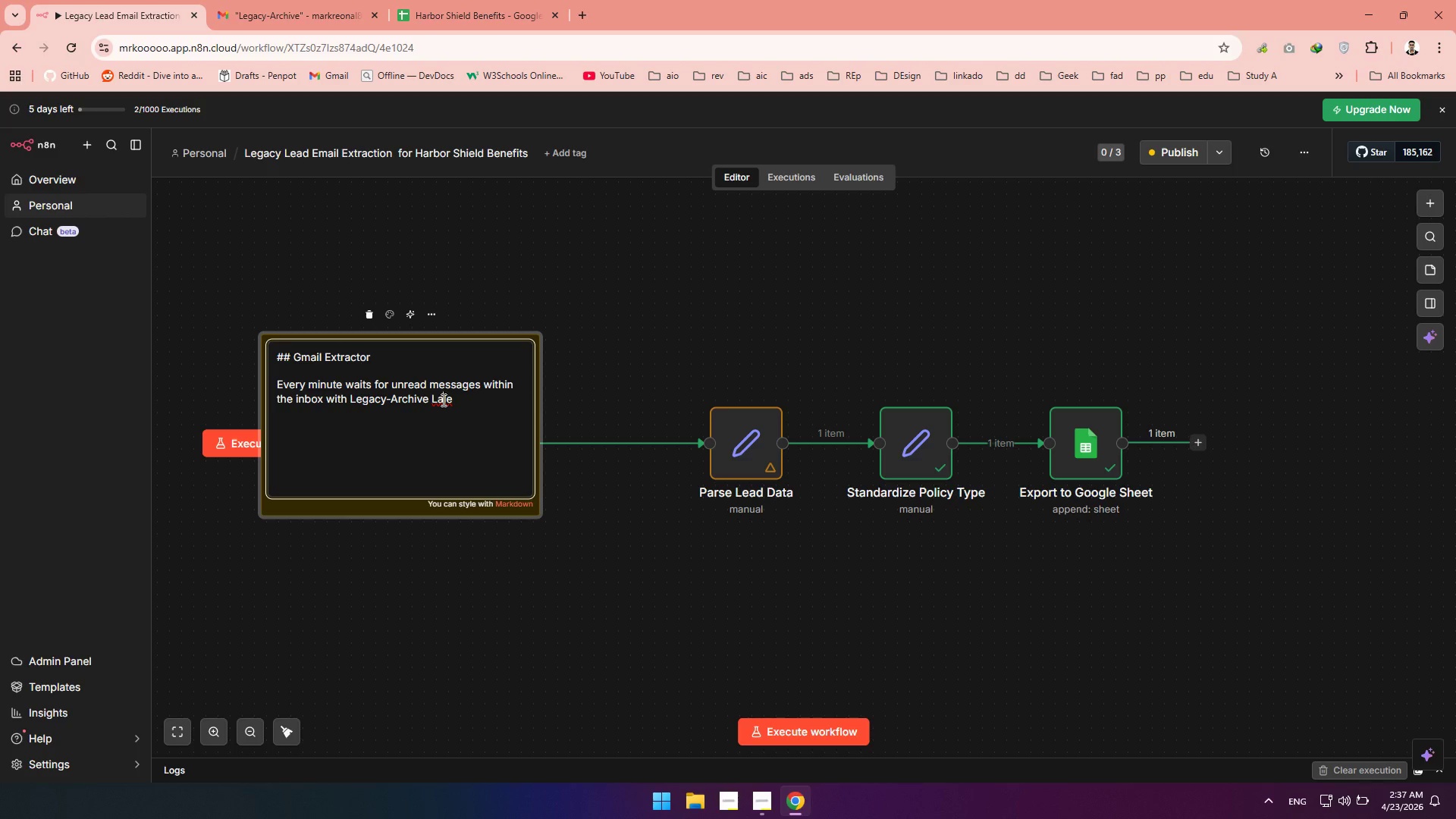 
left_click([442, 400])
 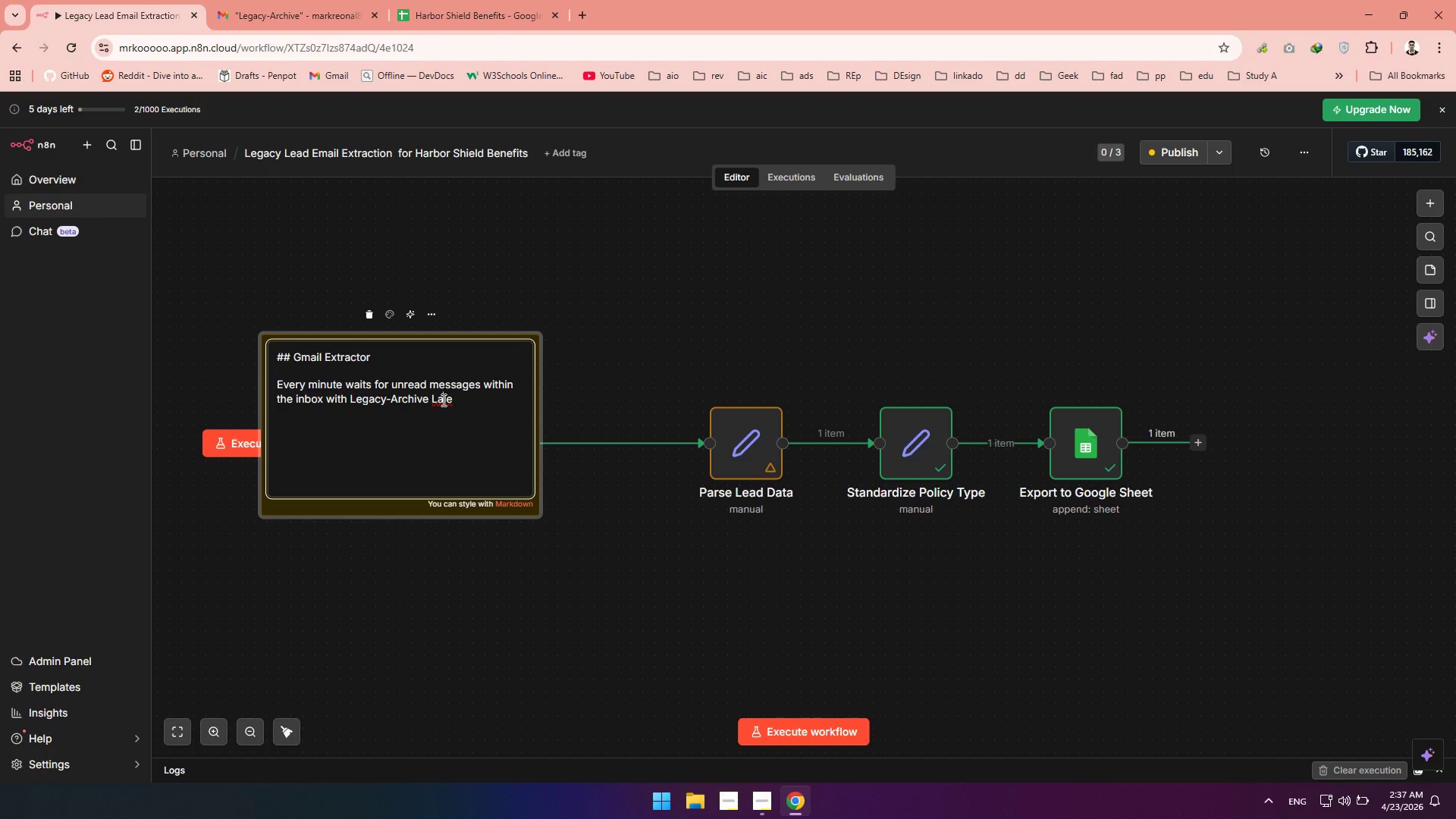 
key(B)
 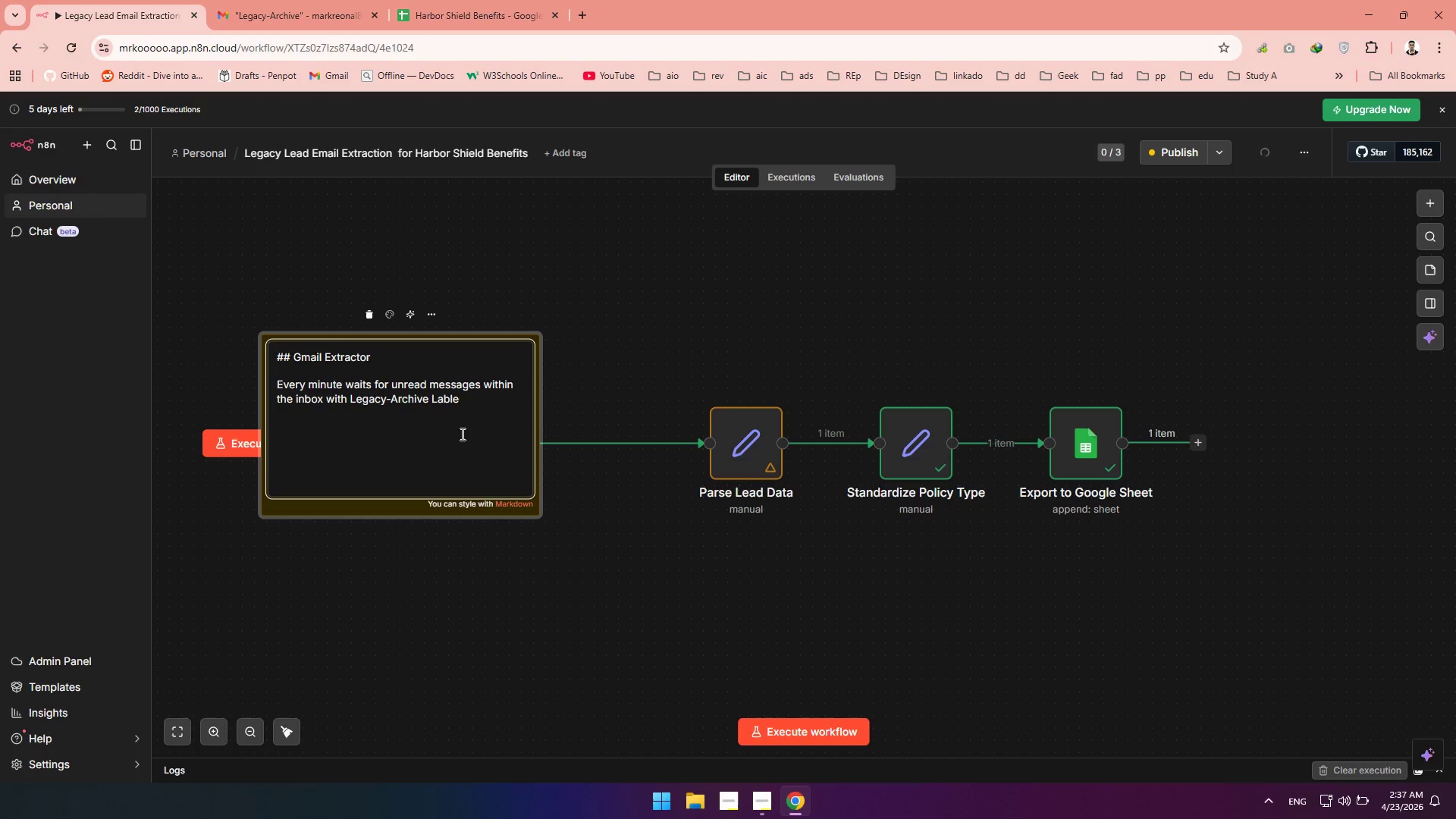 
left_click([585, 541])
 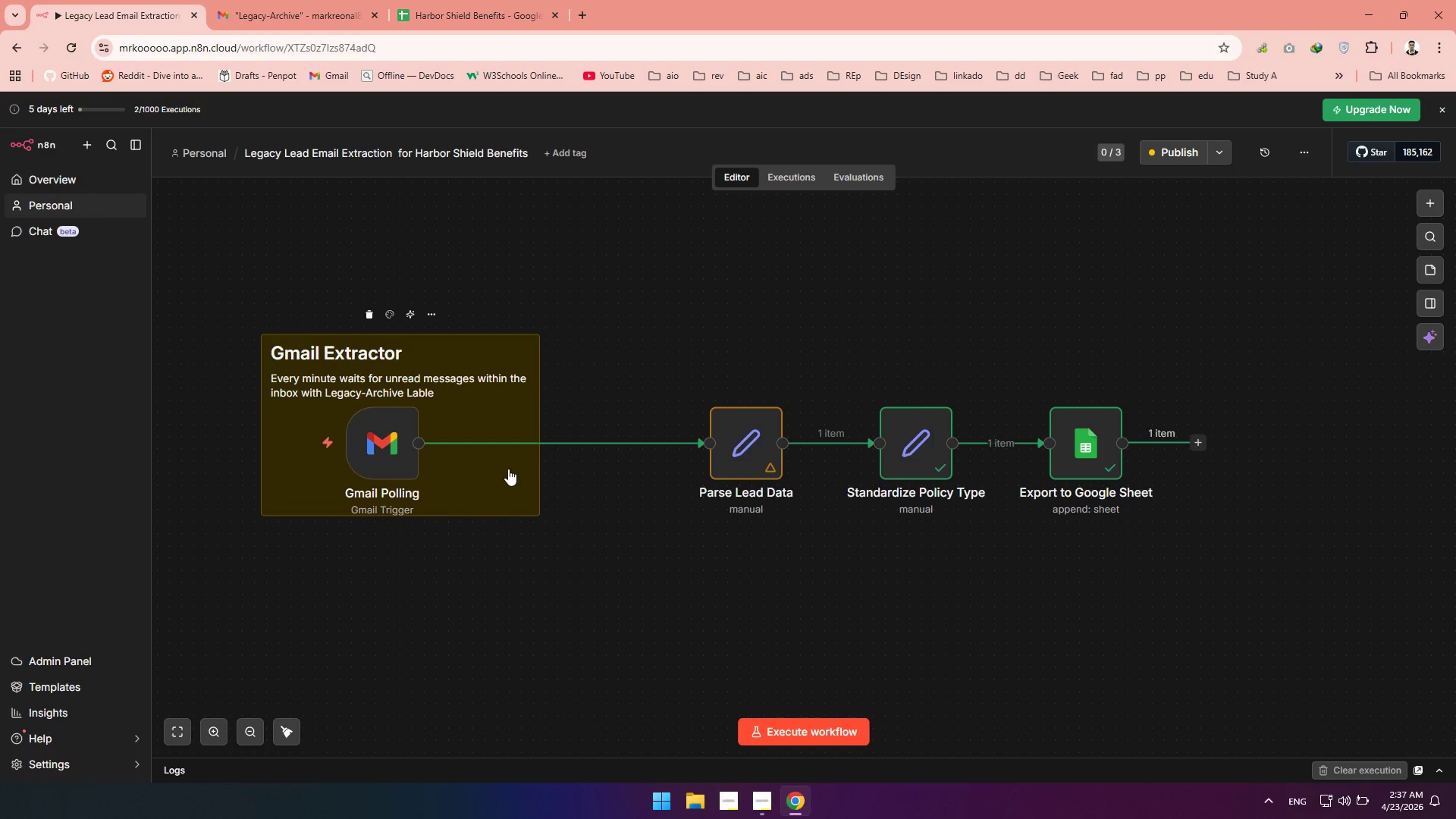 
wait(10.5)
 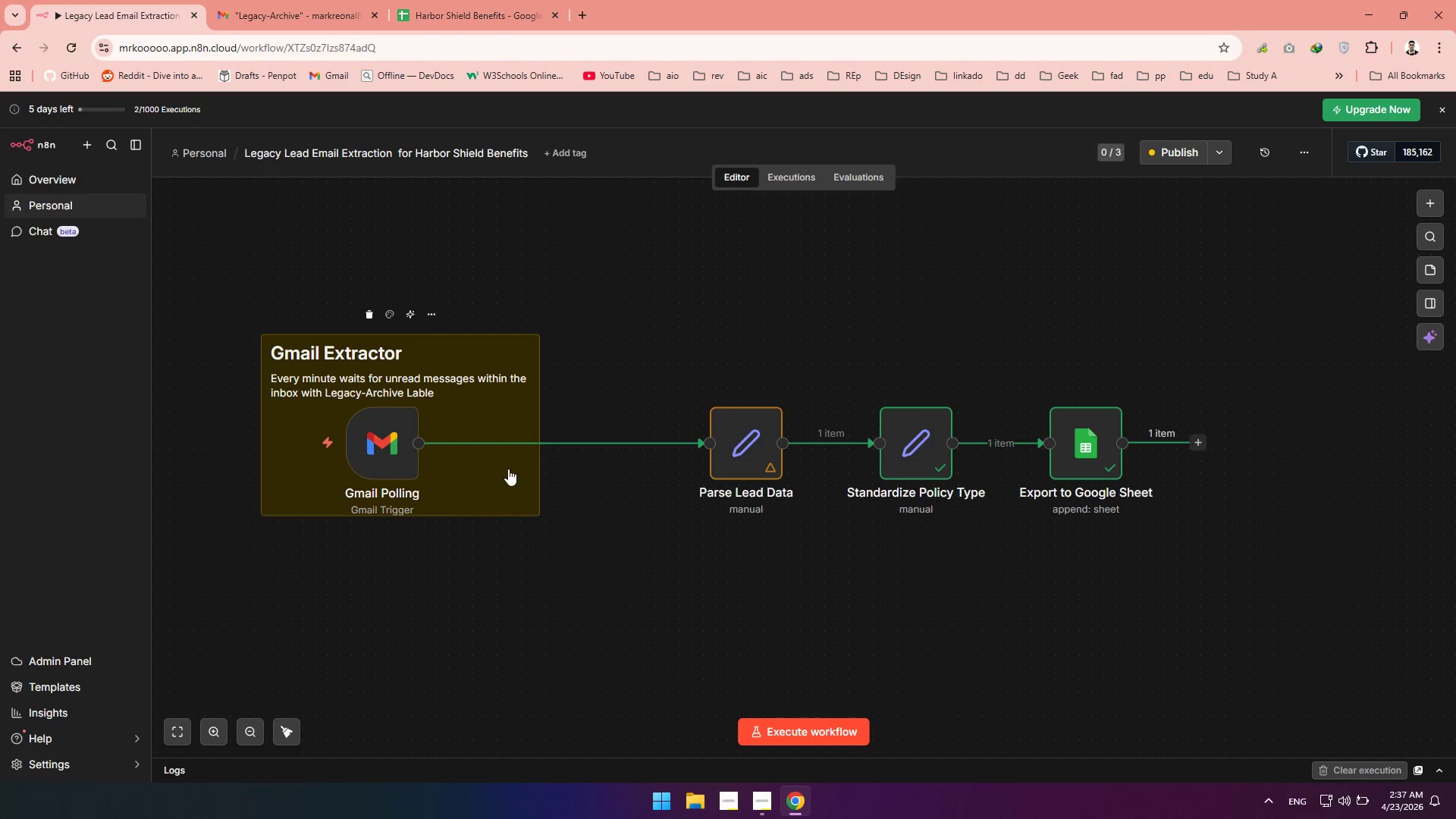 
left_click([429, 351])
 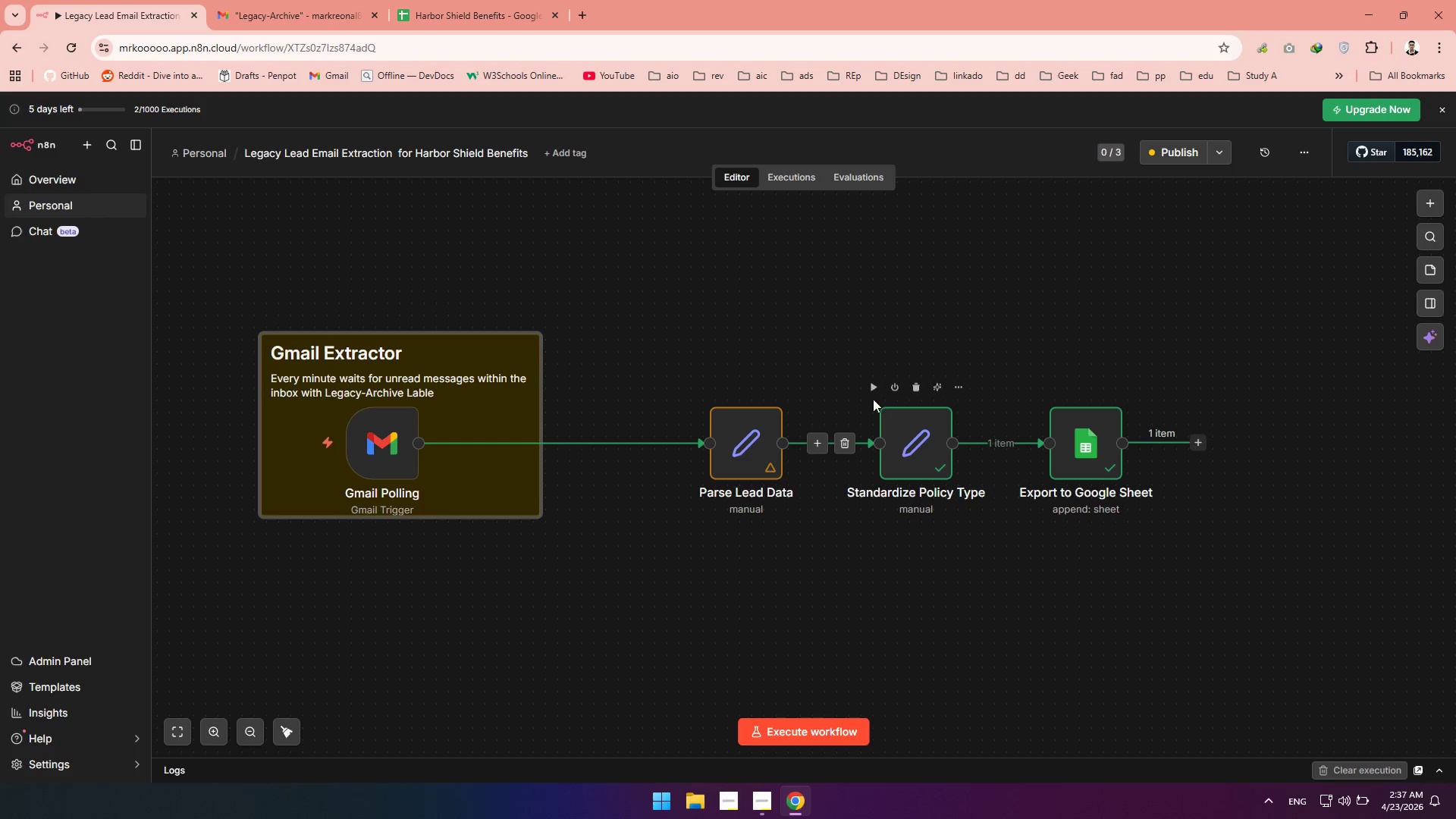 
left_click_drag(start_coordinate=[858, 324], to_coordinate=[1154, 527])
 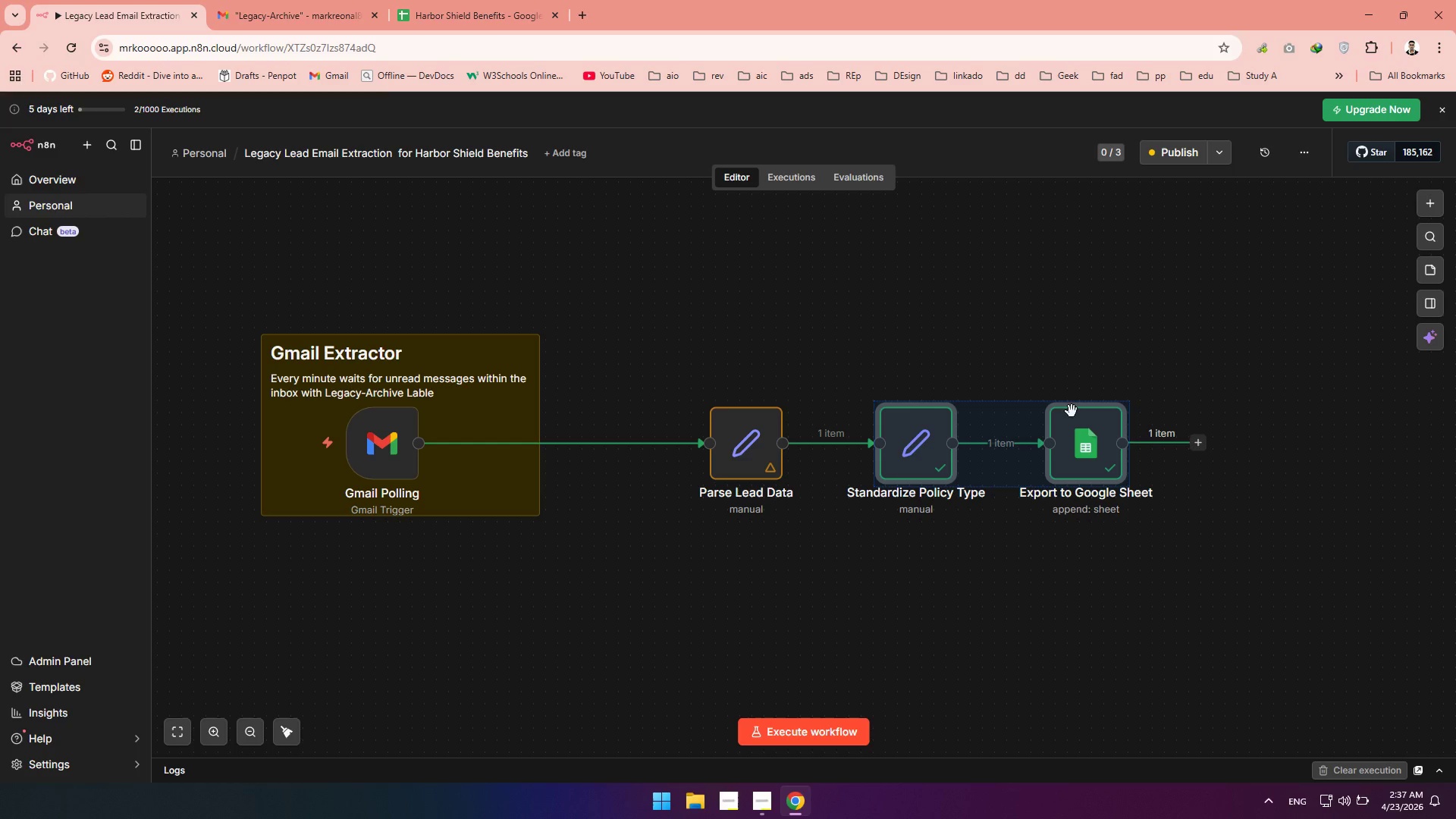 
left_click_drag(start_coordinate=[1072, 416], to_coordinate=[1345, 410])
 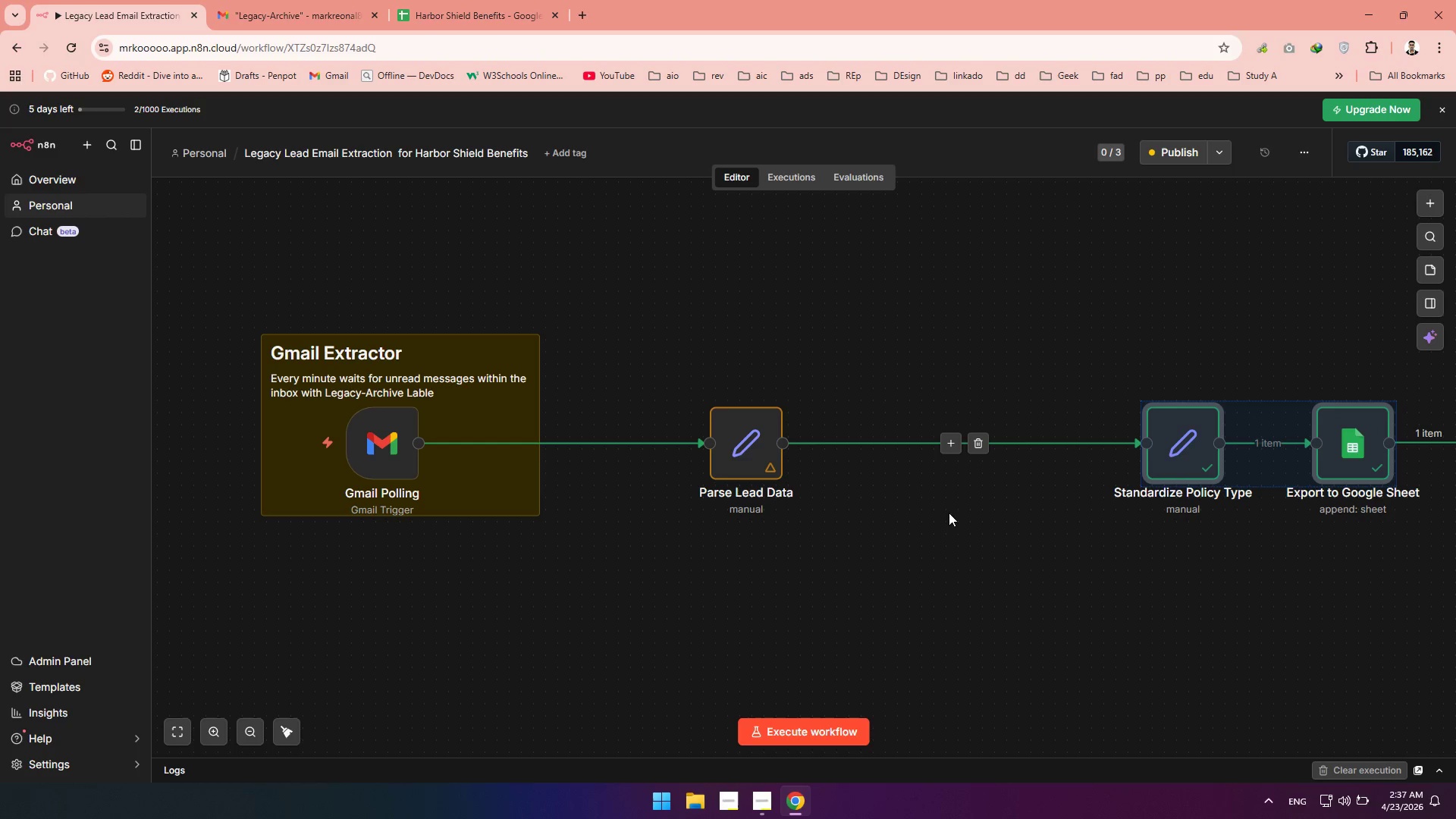 
left_click([929, 528])
 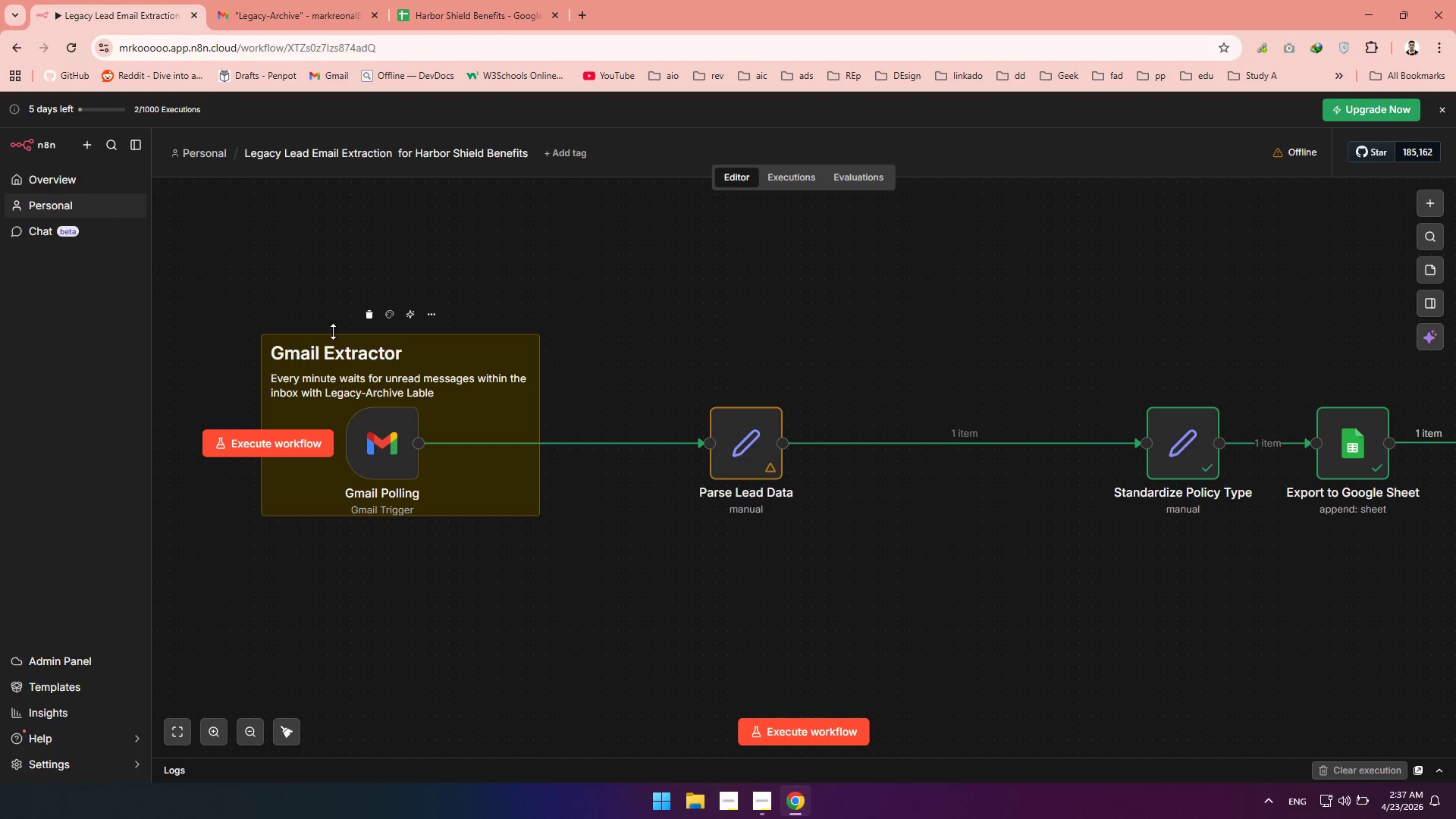 
left_click([444, 337])
 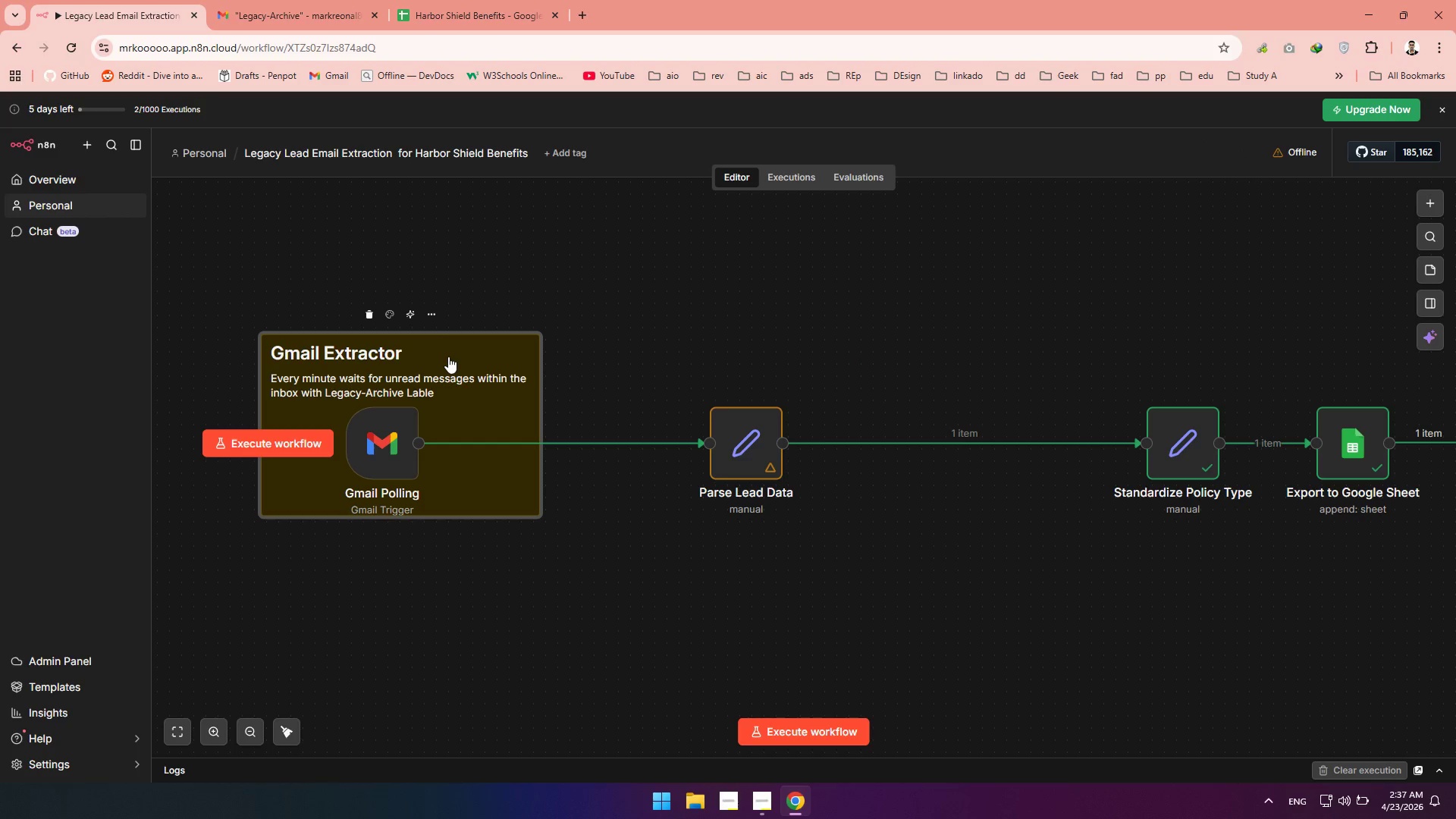 
hold_key(key=ControlLeft, duration=0.88)
 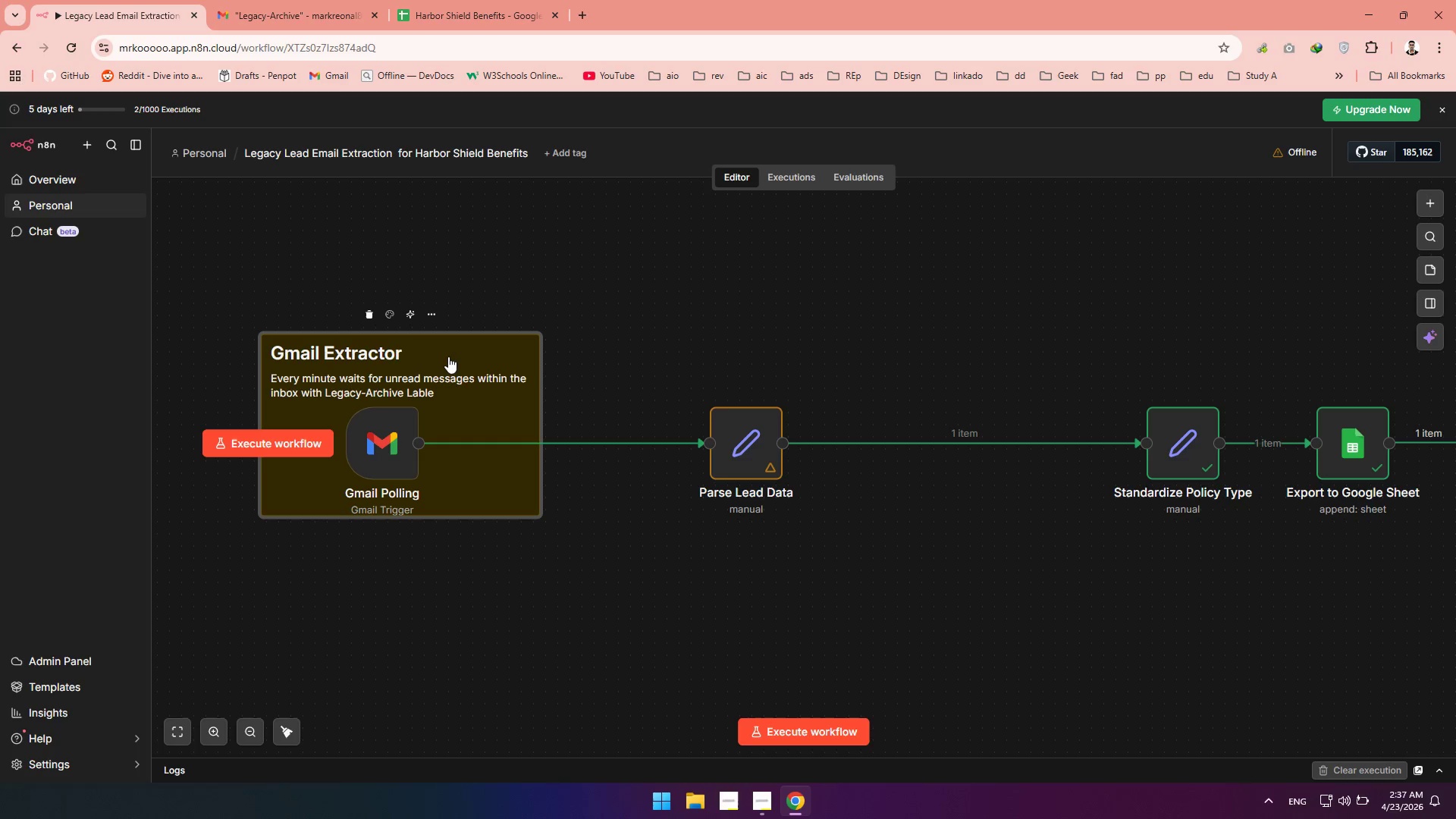 
key(D)
 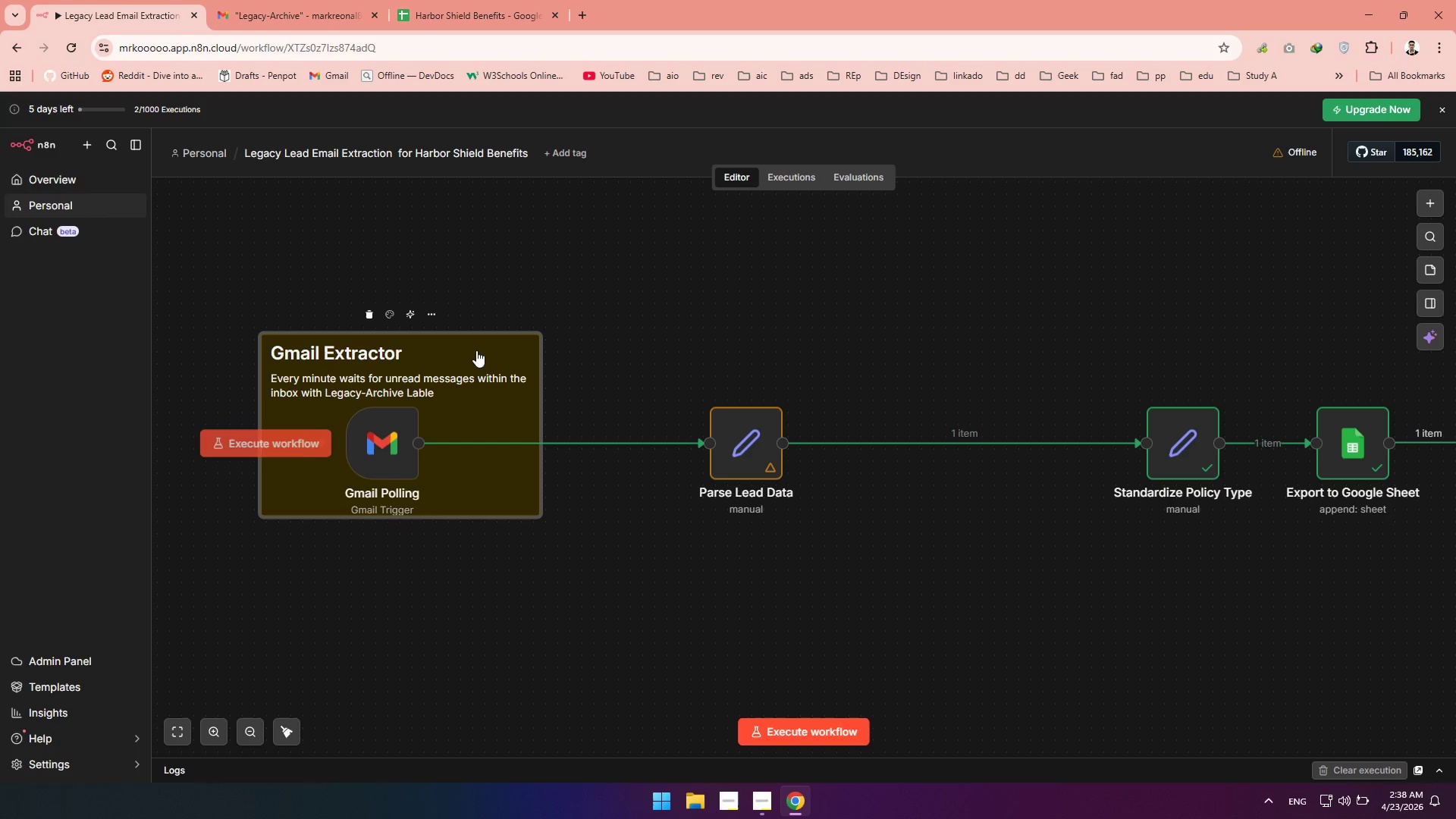 
left_click_drag(start_coordinate=[476, 350], to_coordinate=[469, 347])
 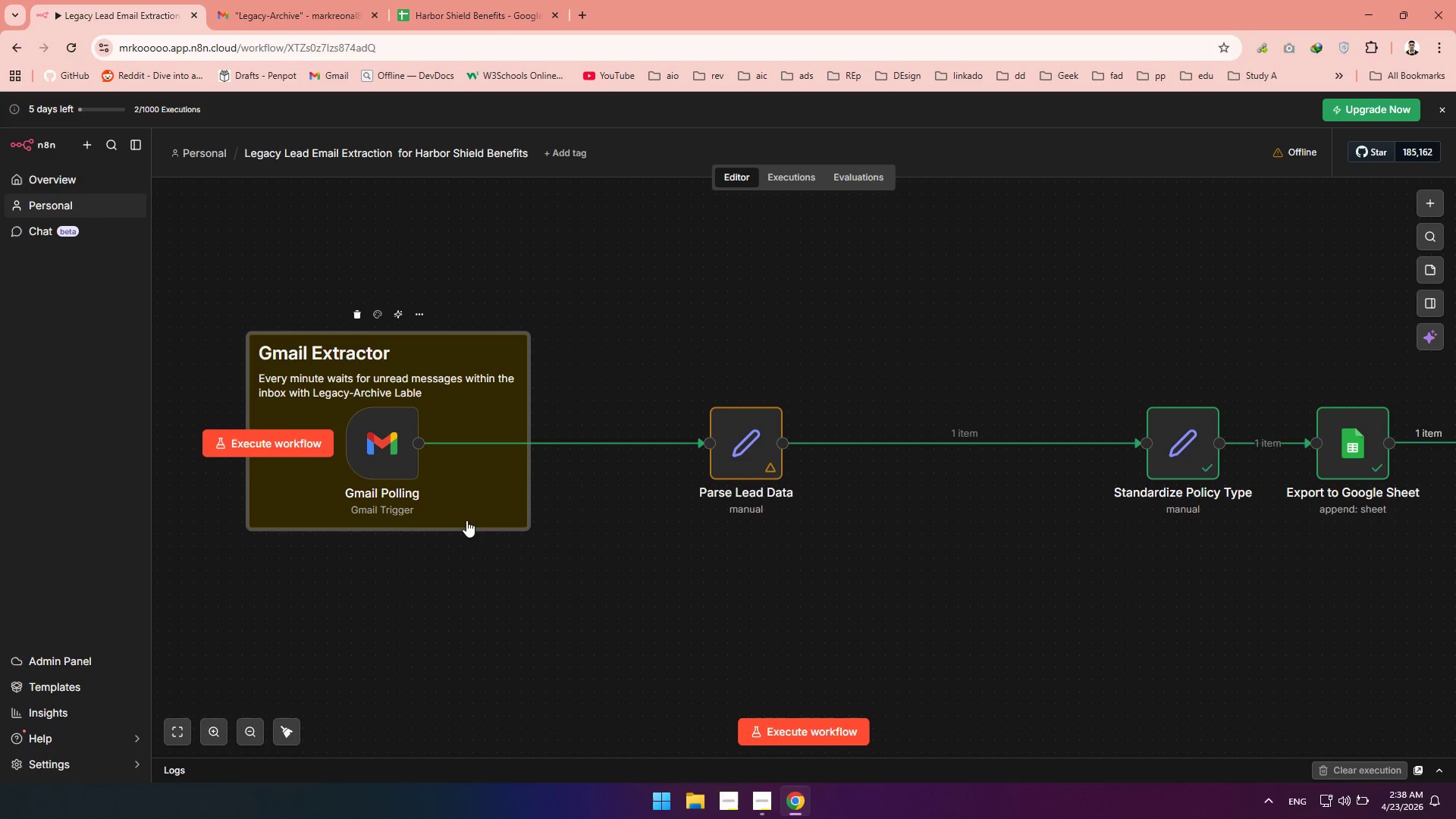 
left_click_drag(start_coordinate=[466, 519], to_coordinate=[466, 523])
 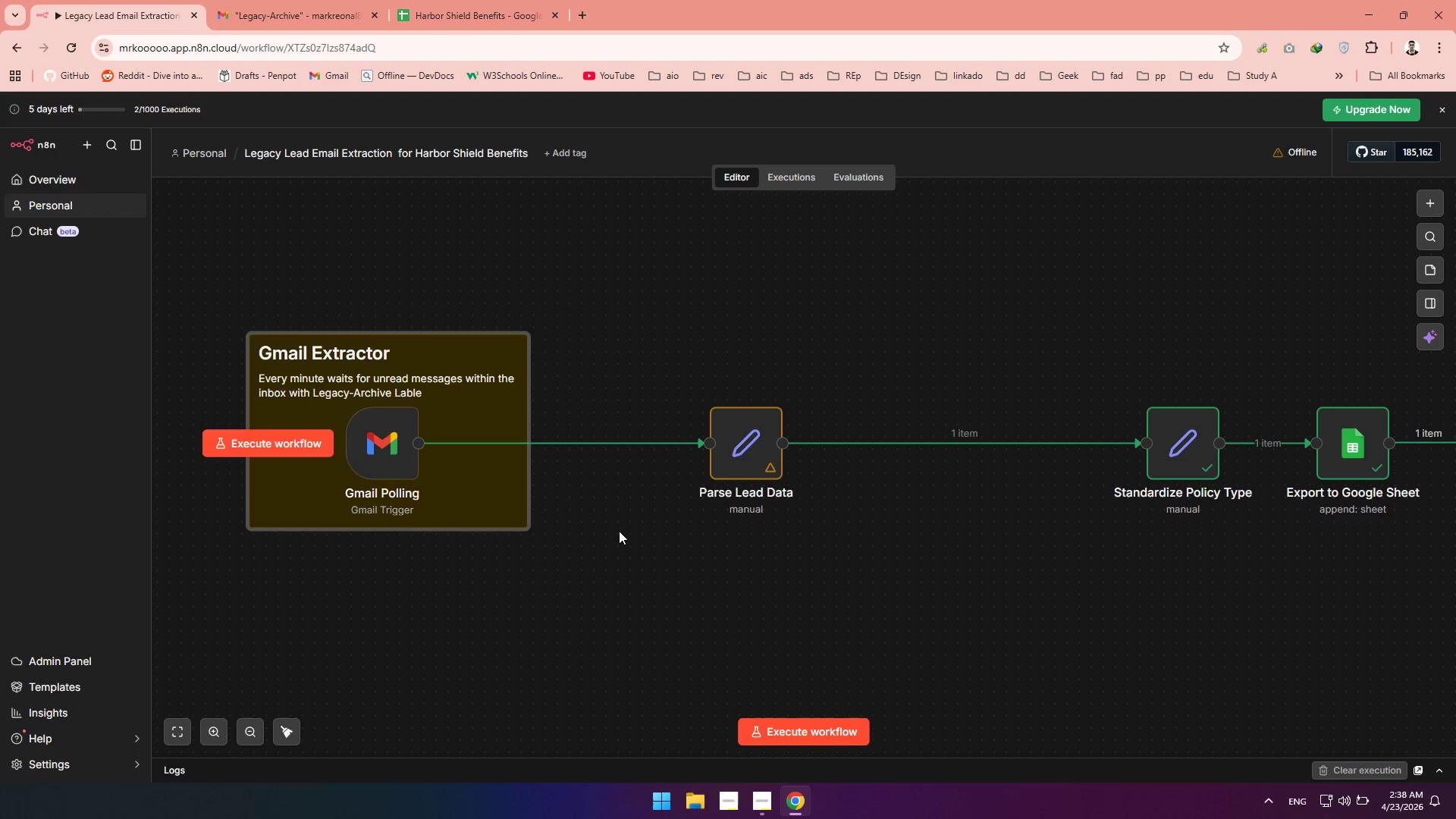 
left_click([620, 531])
 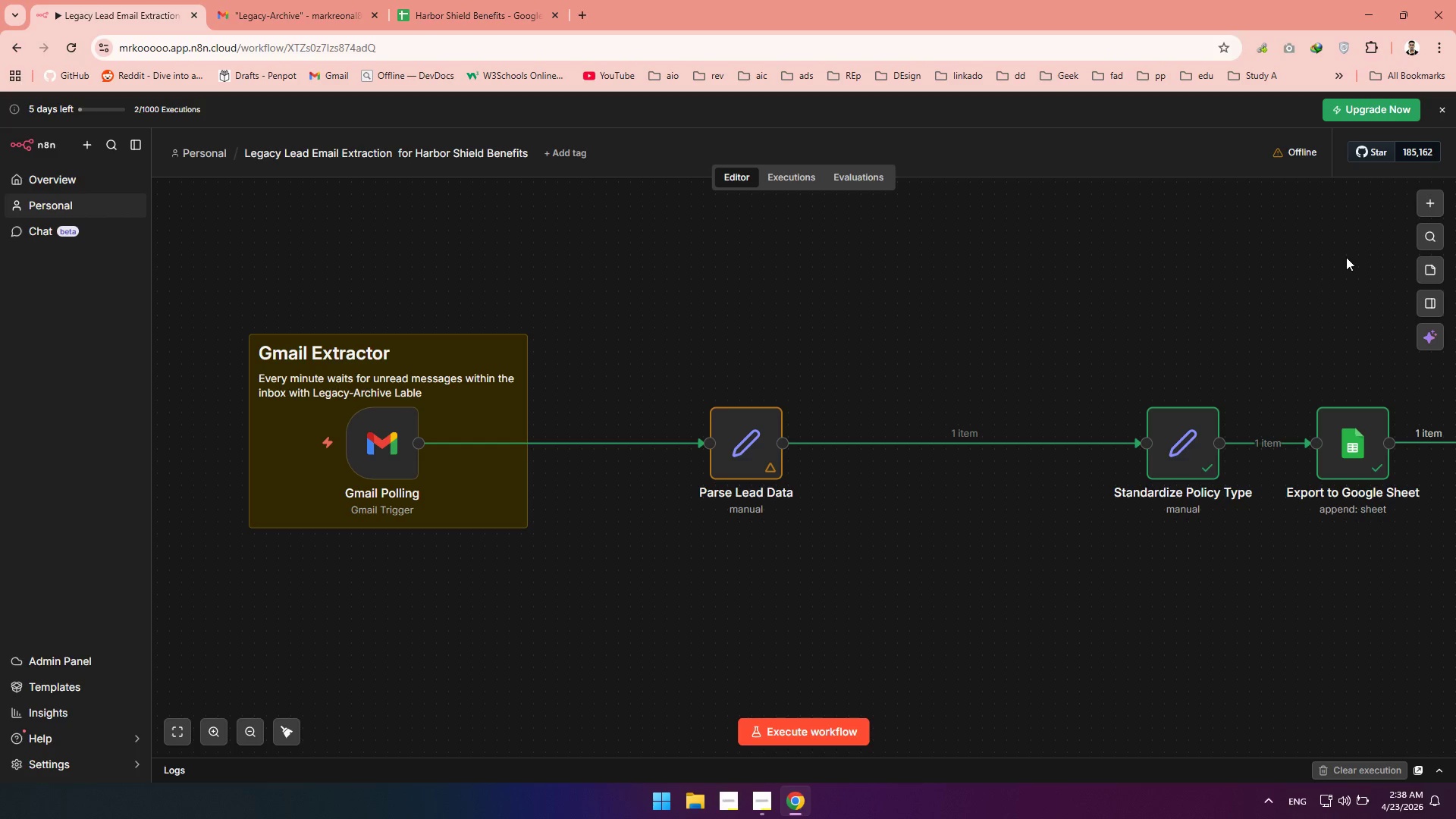 
mouse_move([1432, 301])
 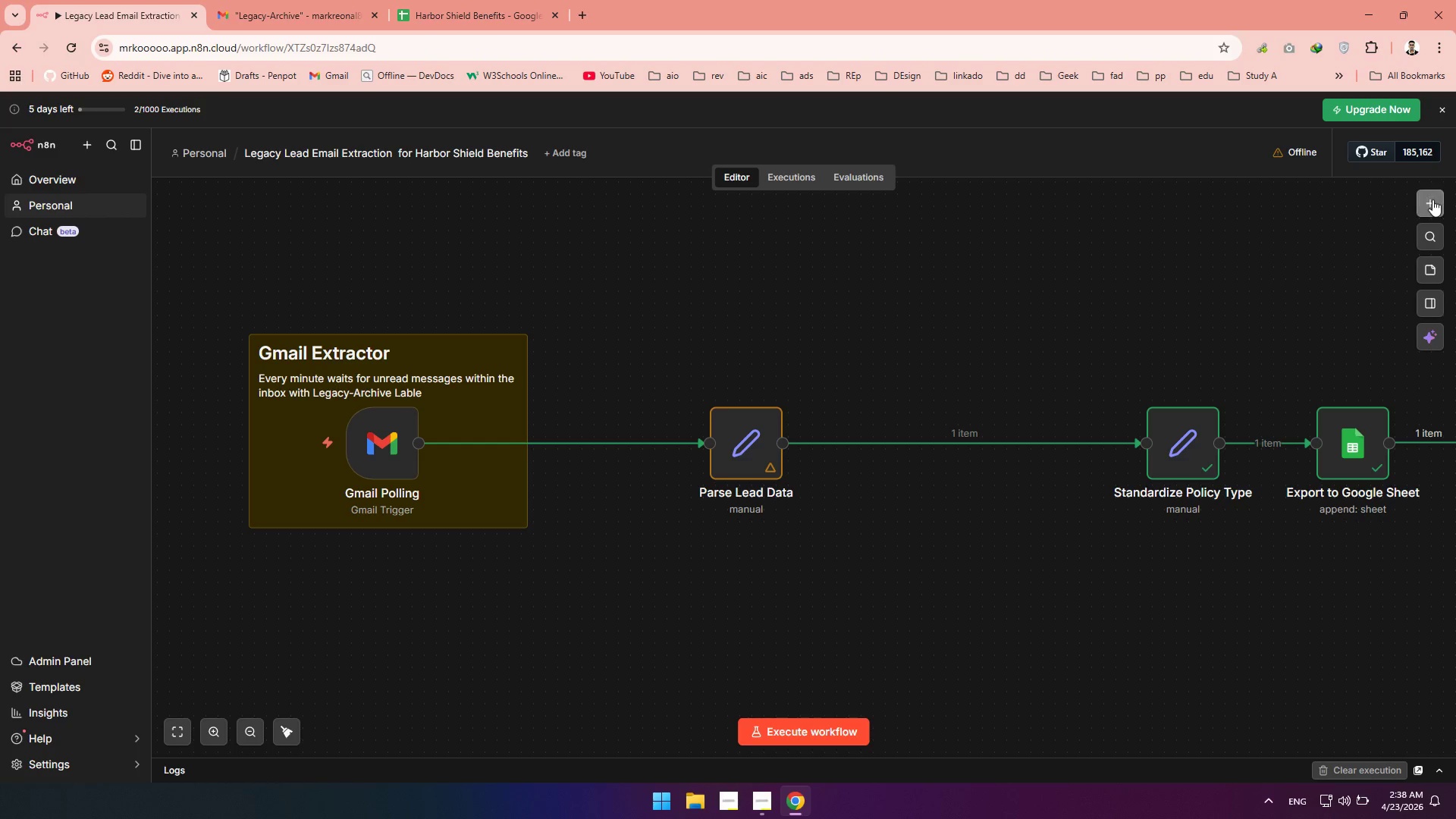 
left_click([1432, 199])
 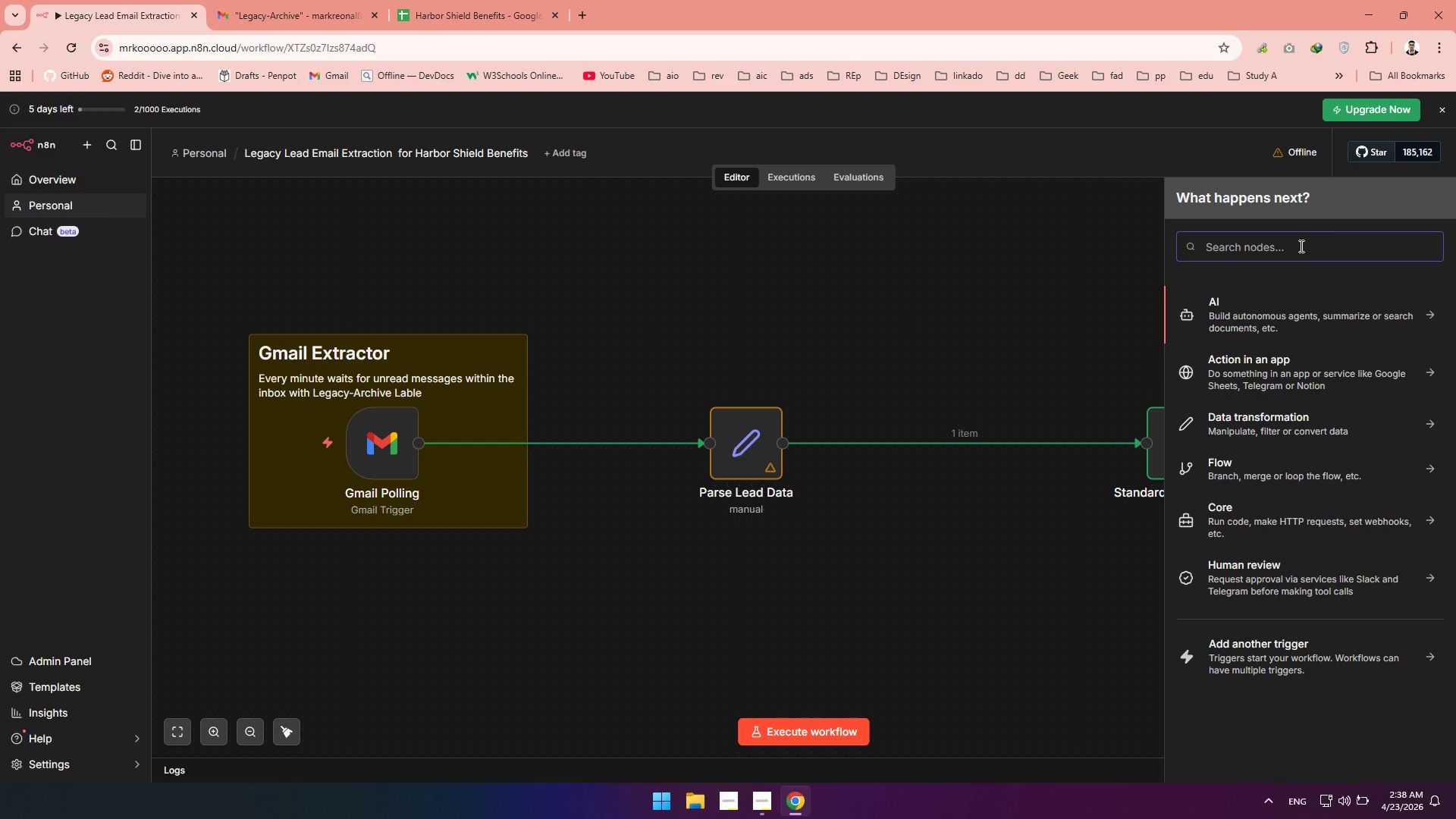 
type(note)
 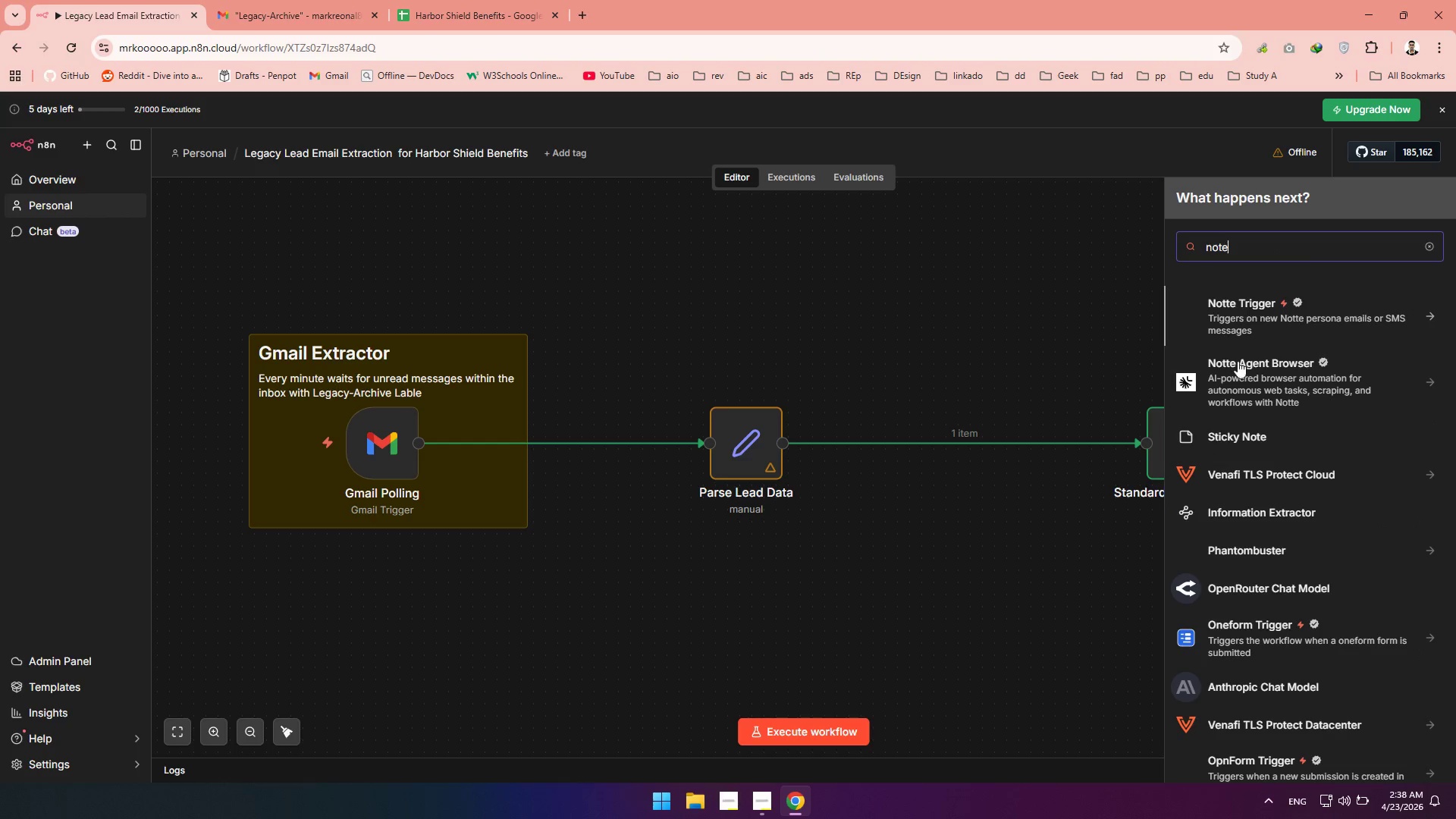 
left_click_drag(start_coordinate=[1214, 429], to_coordinate=[681, 378])
 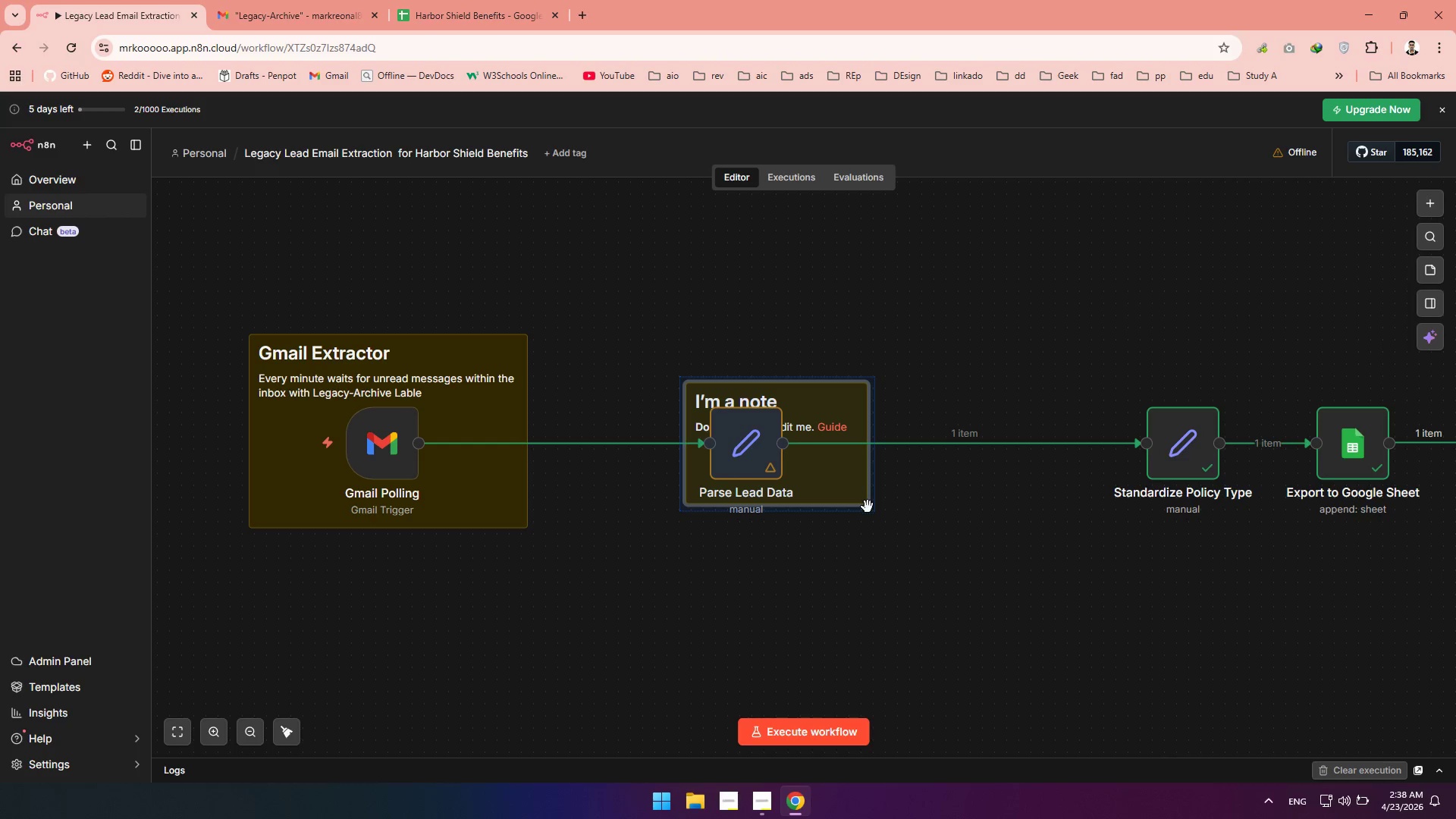 
left_click([890, 533])
 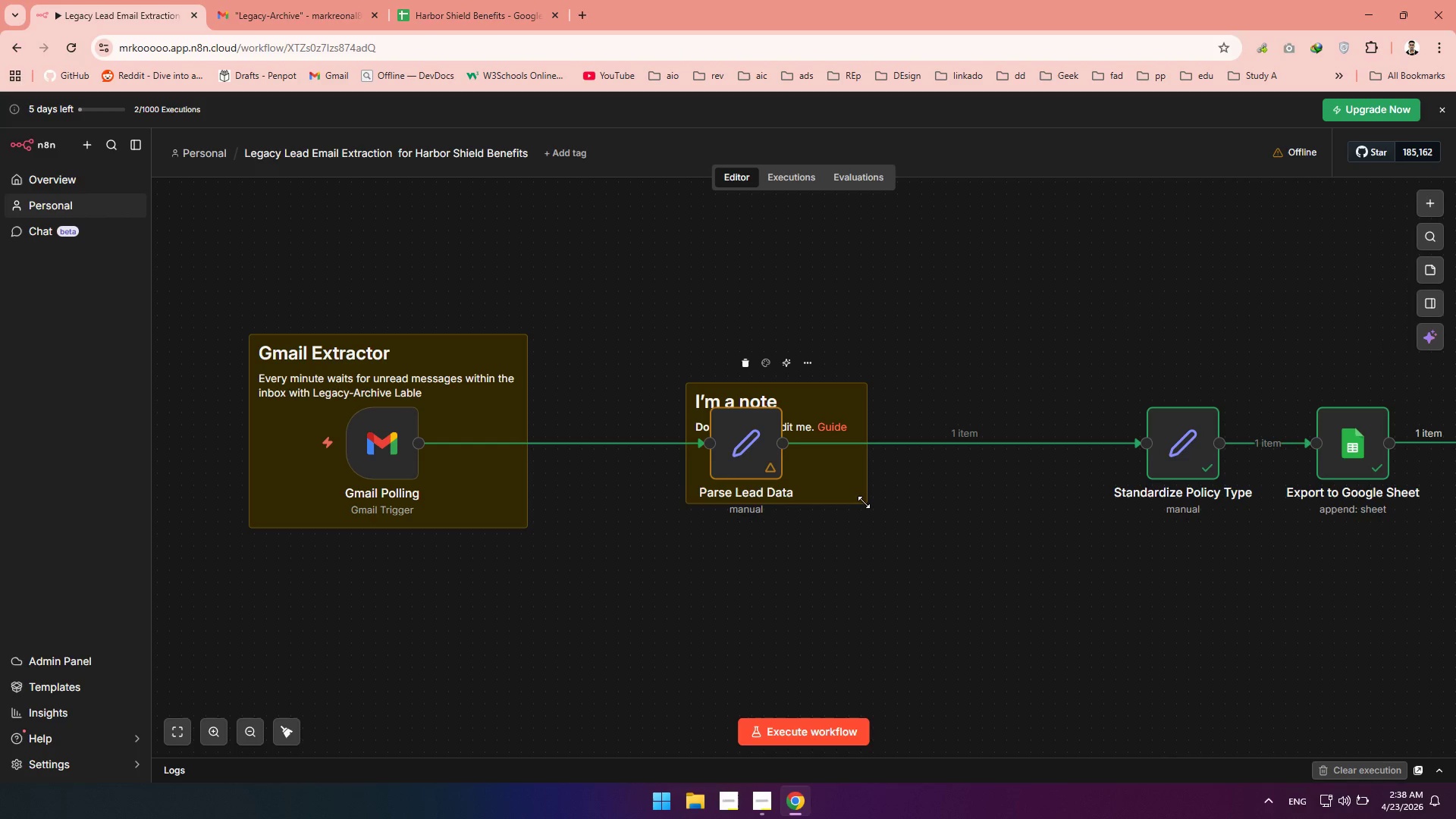 
left_click_drag(start_coordinate=[864, 502], to_coordinate=[965, 548])
 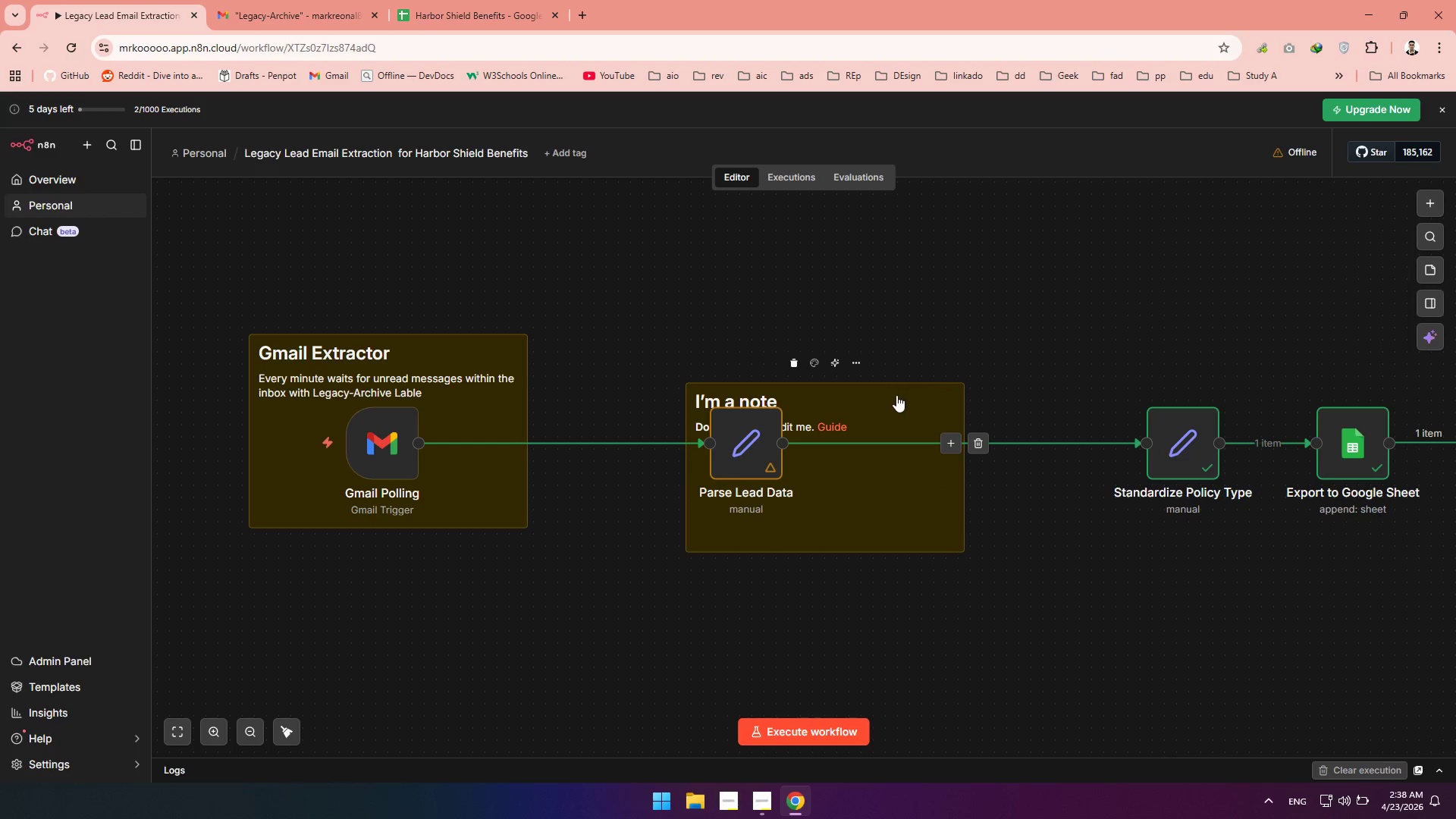 
left_click_drag(start_coordinate=[896, 396], to_coordinate=[836, 357])
 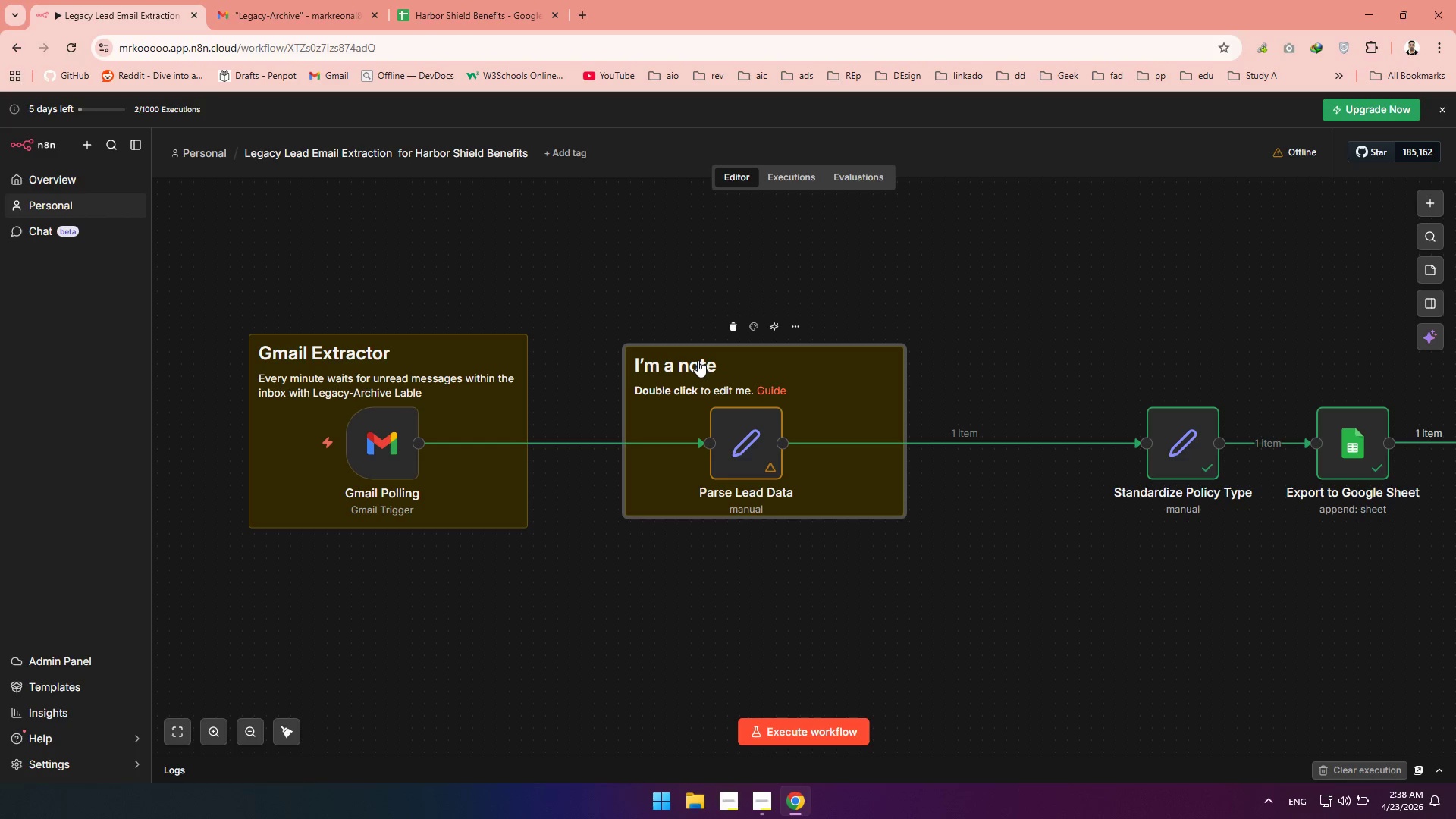 
double_click([698, 360])
 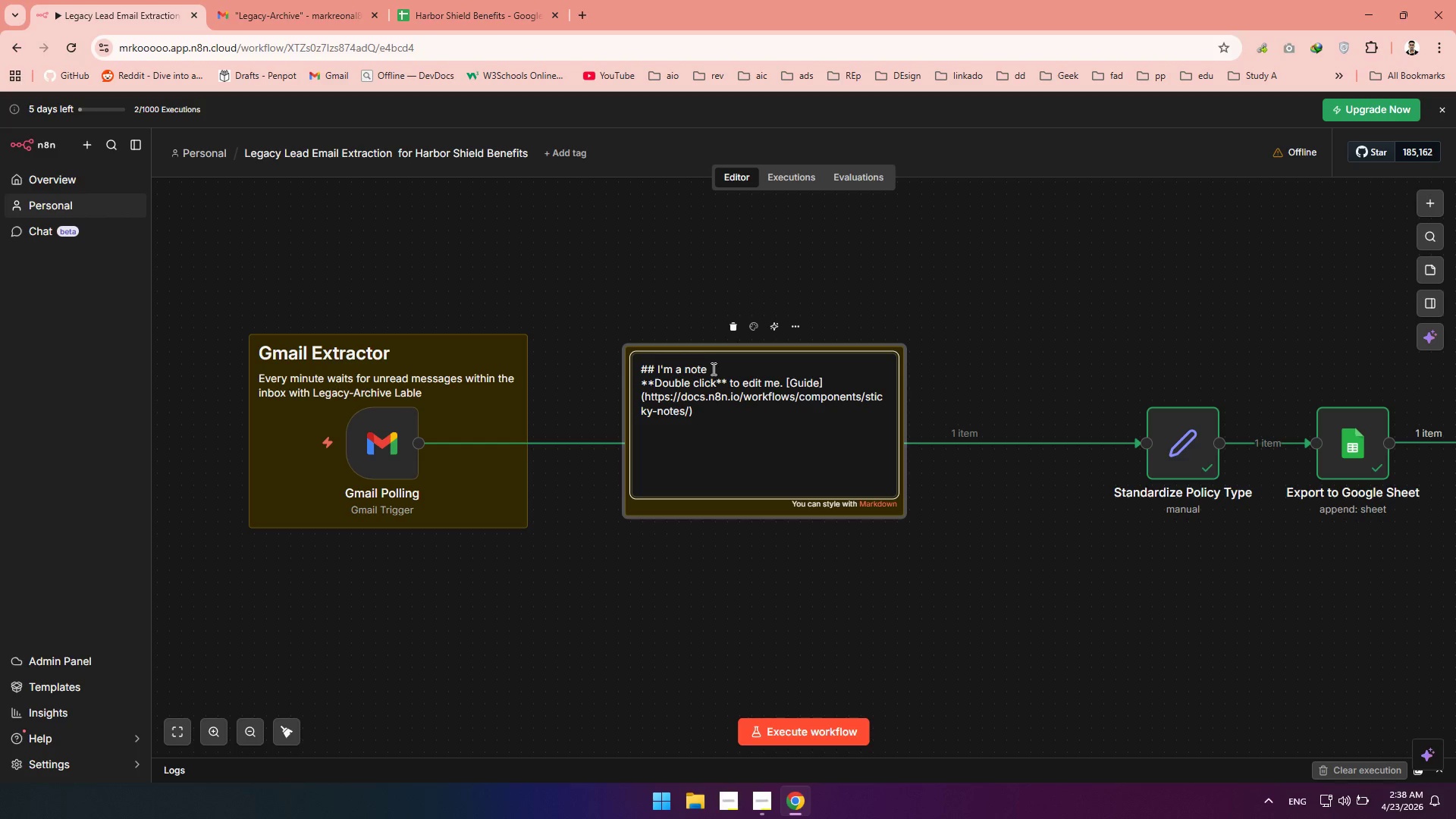 
left_click_drag(start_coordinate=[715, 370], to_coordinate=[657, 369])
 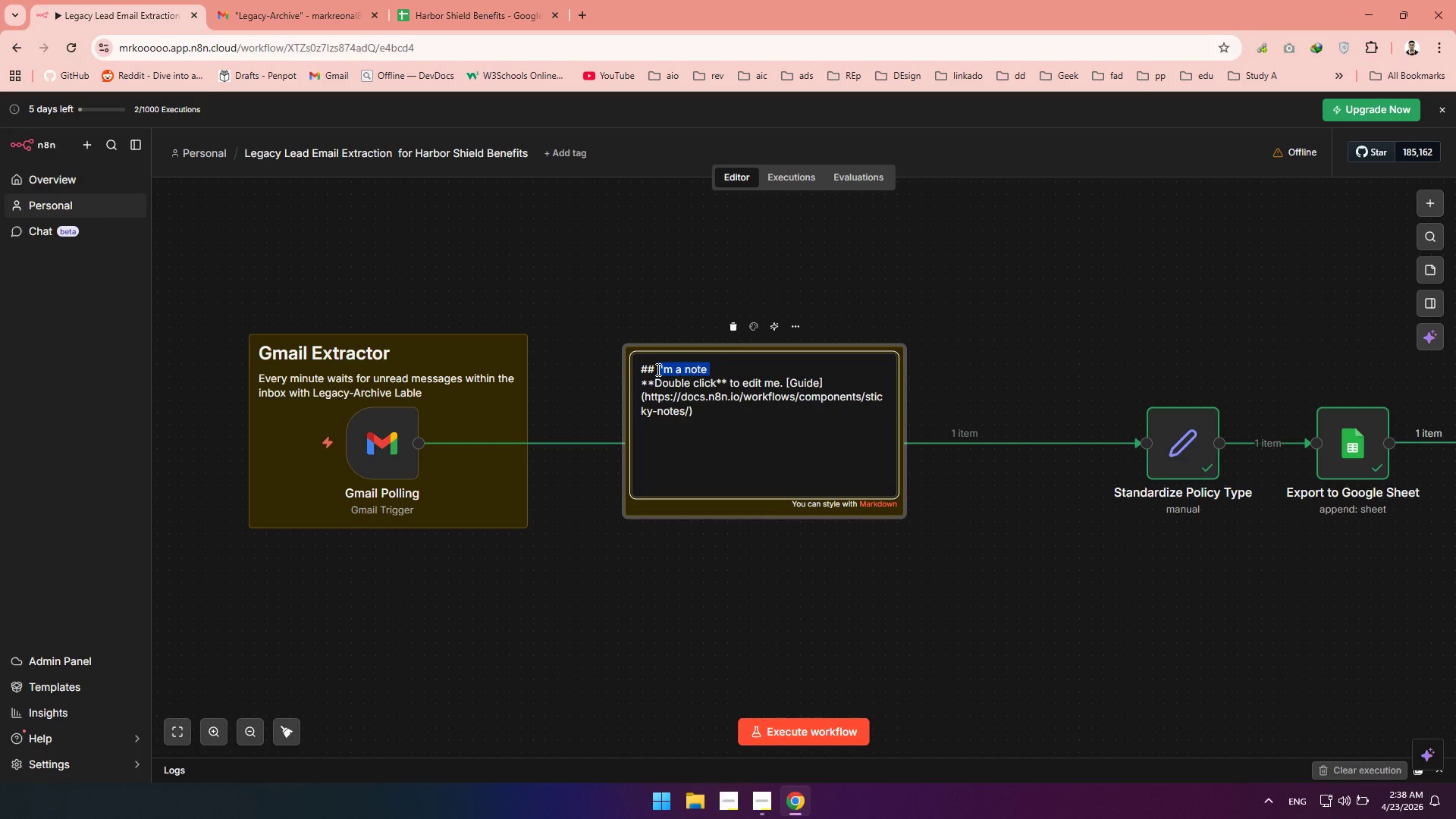 
type(Parse Lead Data)
 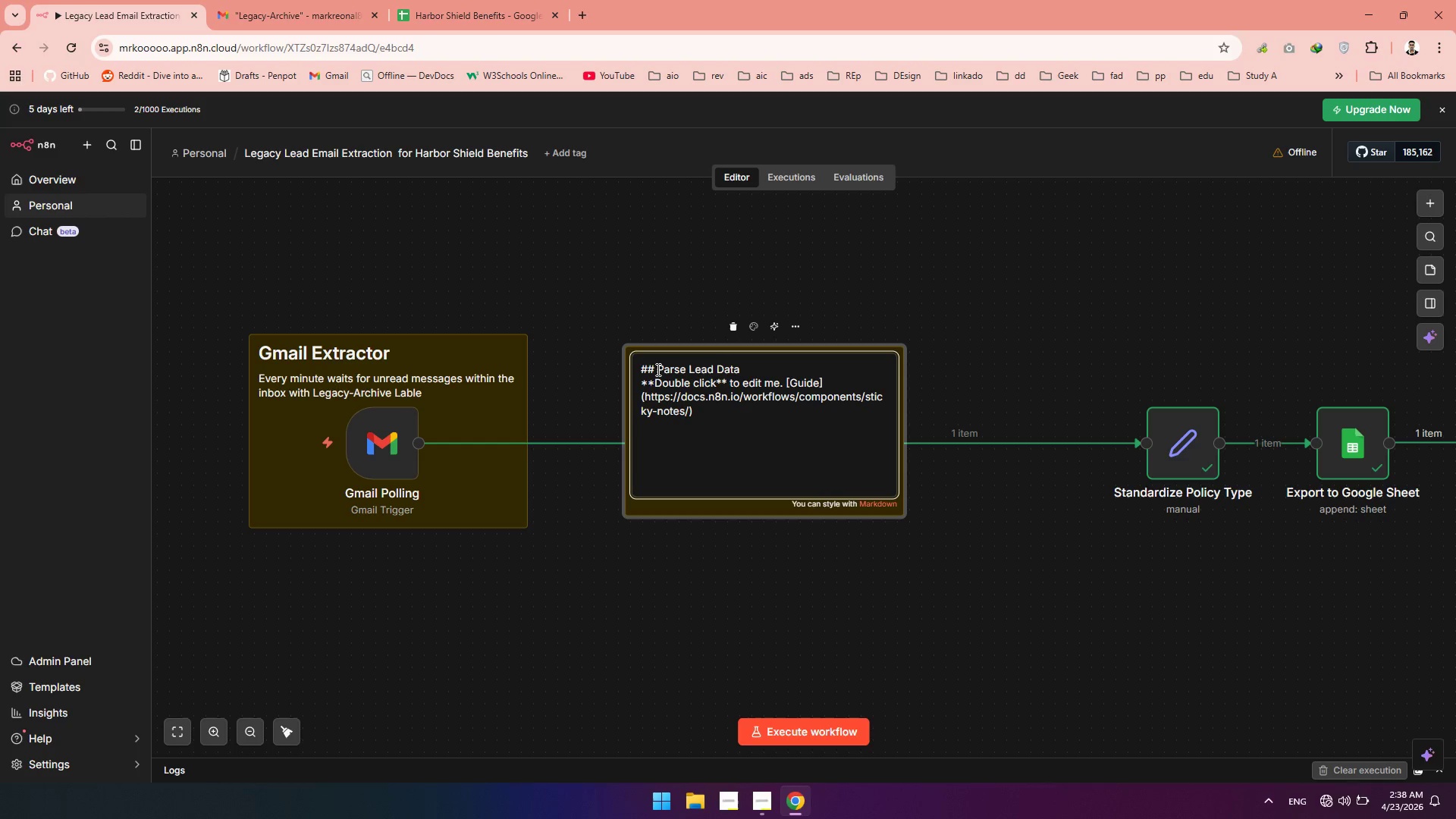 
left_click_drag(start_coordinate=[708, 418], to_coordinate=[638, 381])
 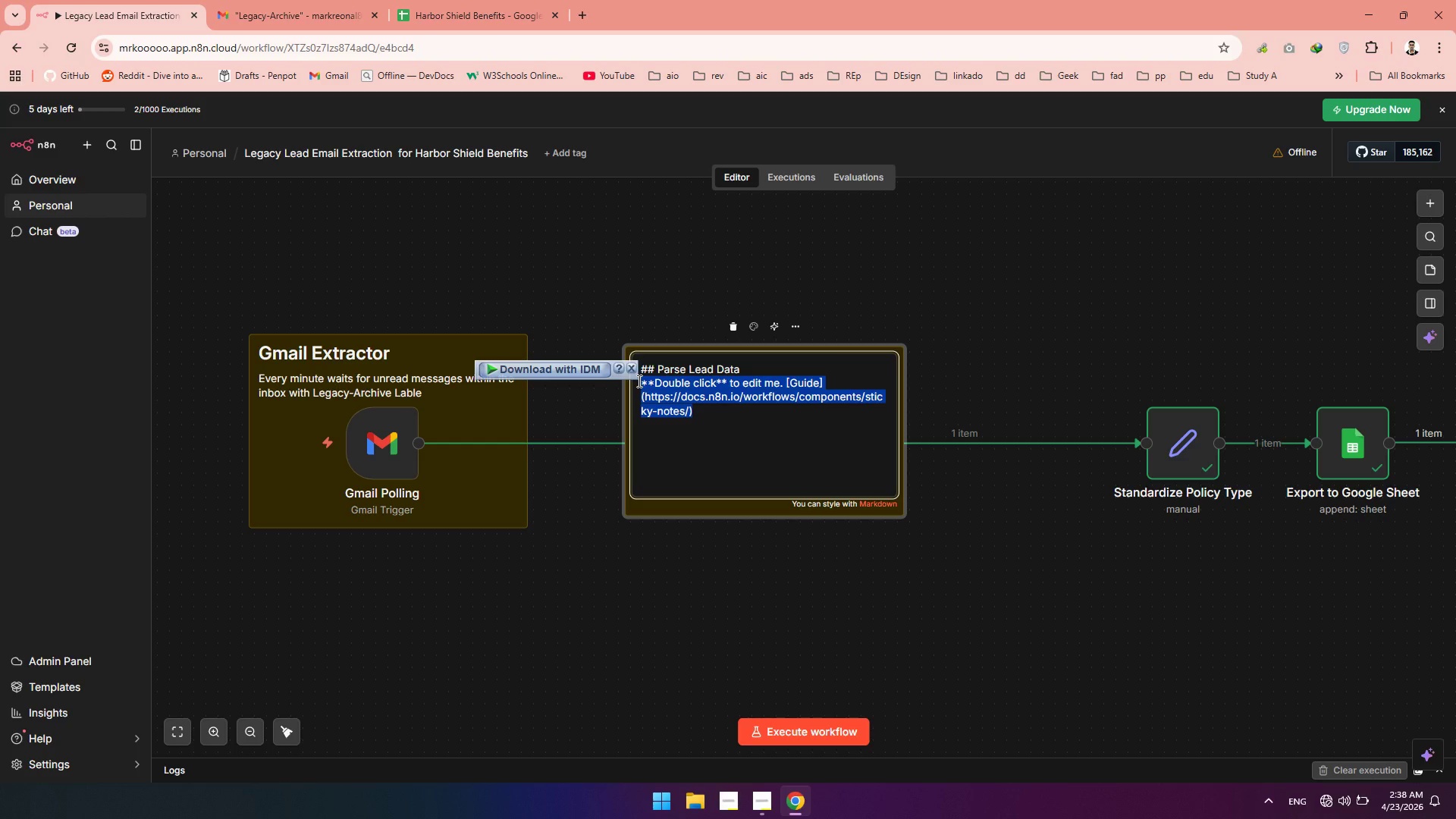 
type(exa)
key(Backspace)
type(tracts and organized all in)
key(Backspace)
type(mportand)
key(Backspace)
type(t datas from)
 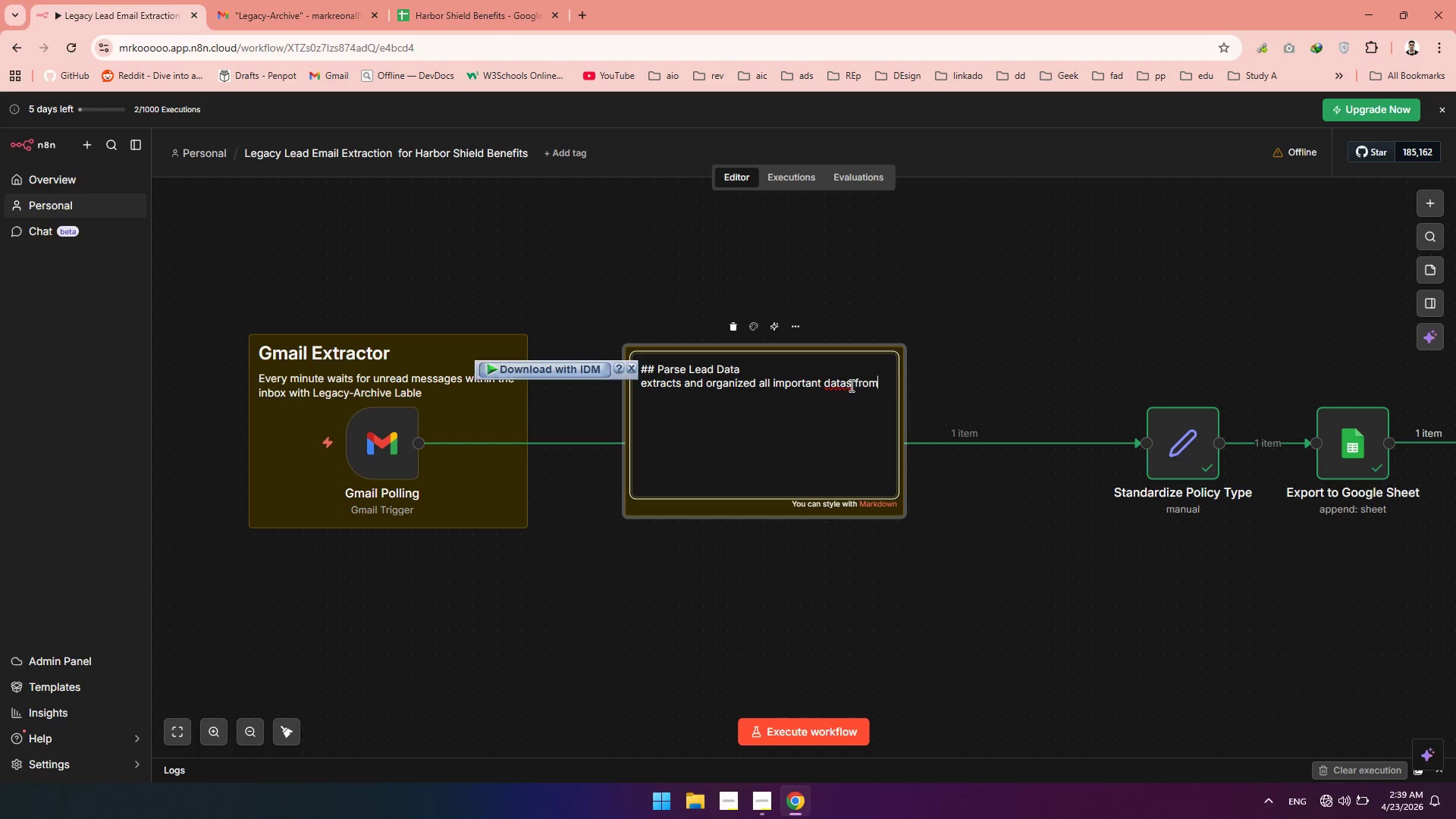 
key(Backspace)
key(Backspace)
key(Backspace)
key(Backspace)
key(Backspace)
key(Backspace)
type( from the gmail node )
 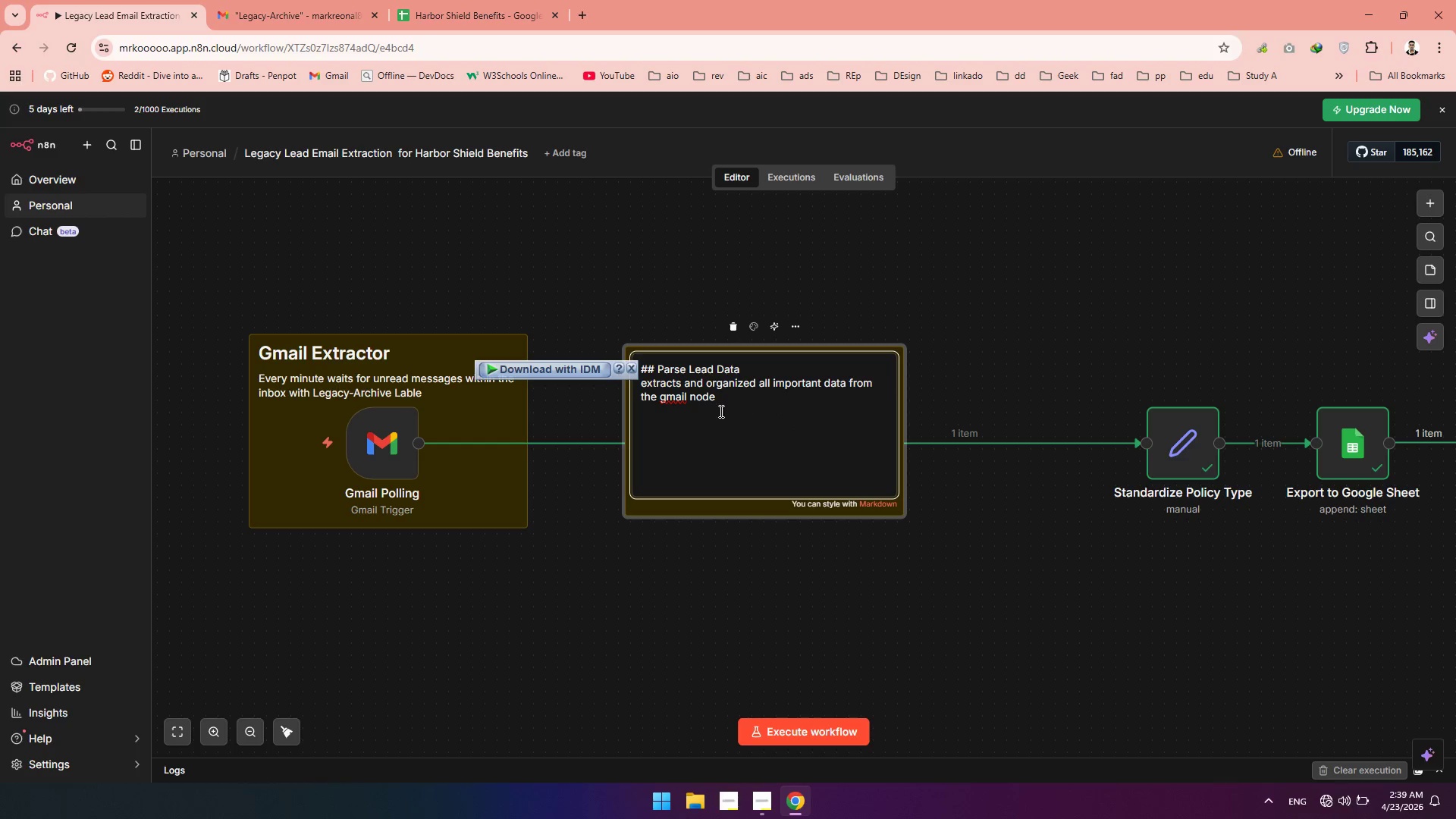 
left_click([668, 400])
 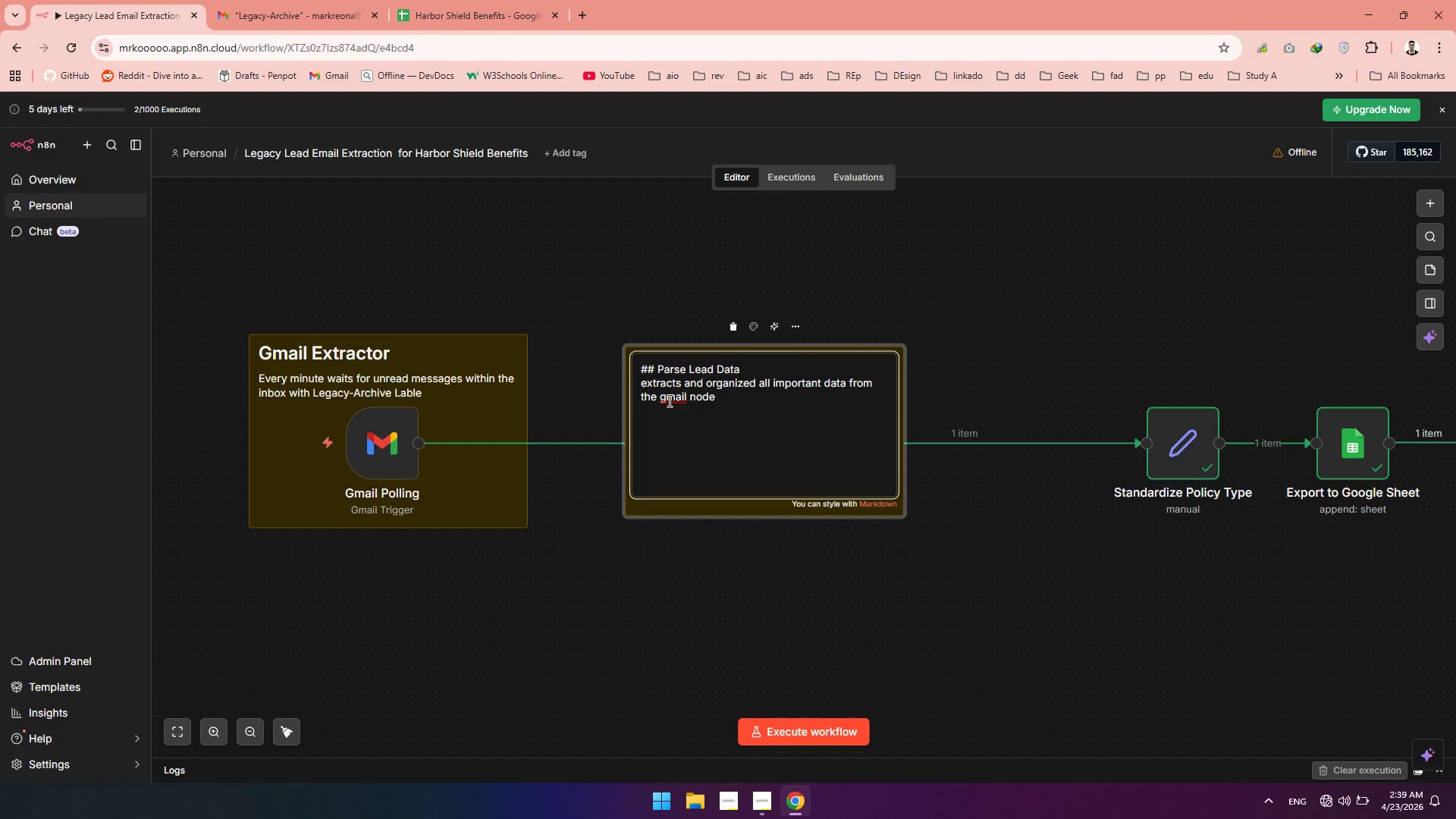 
key(Backspace)
 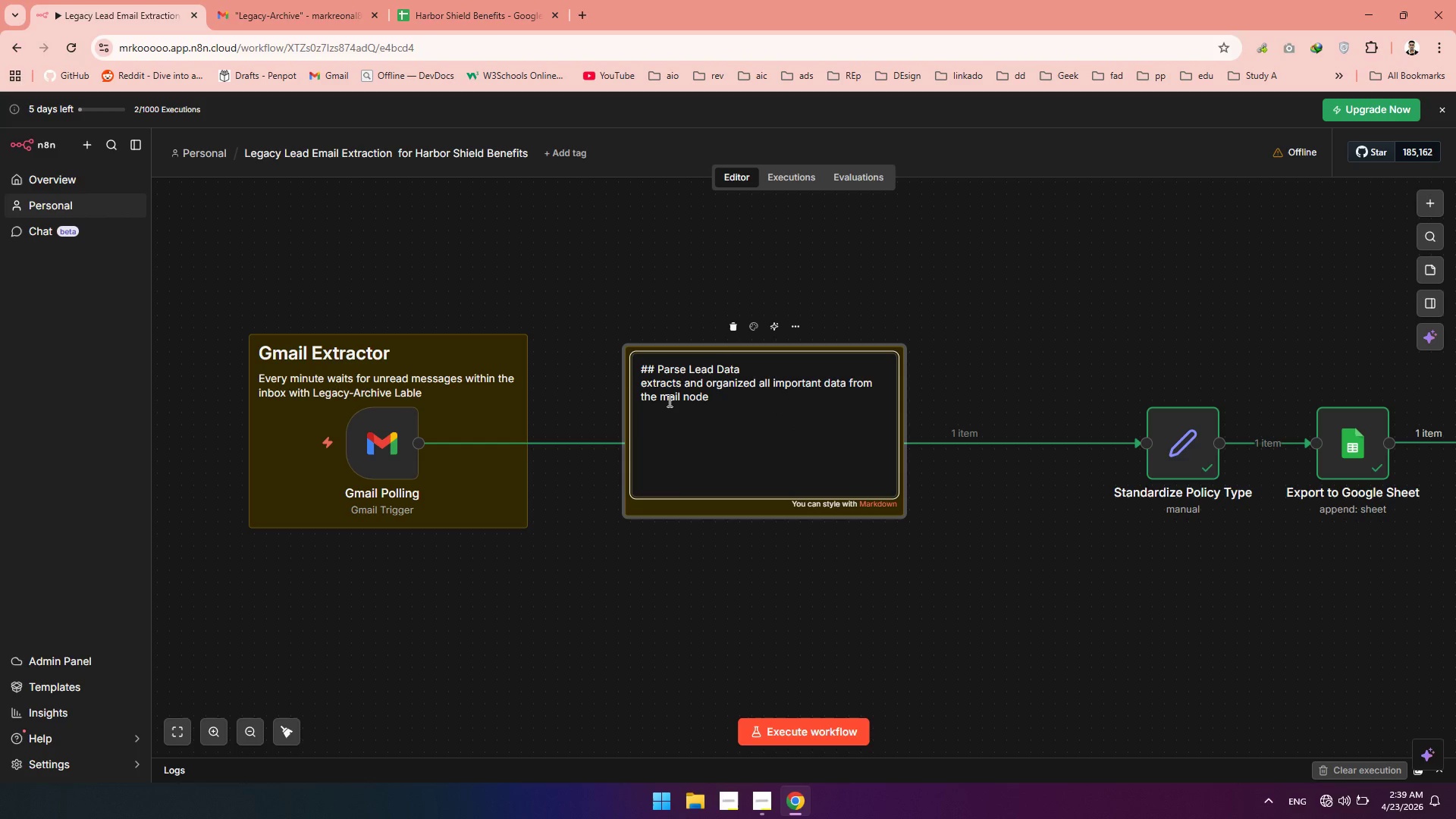 
key(Shift+G)
 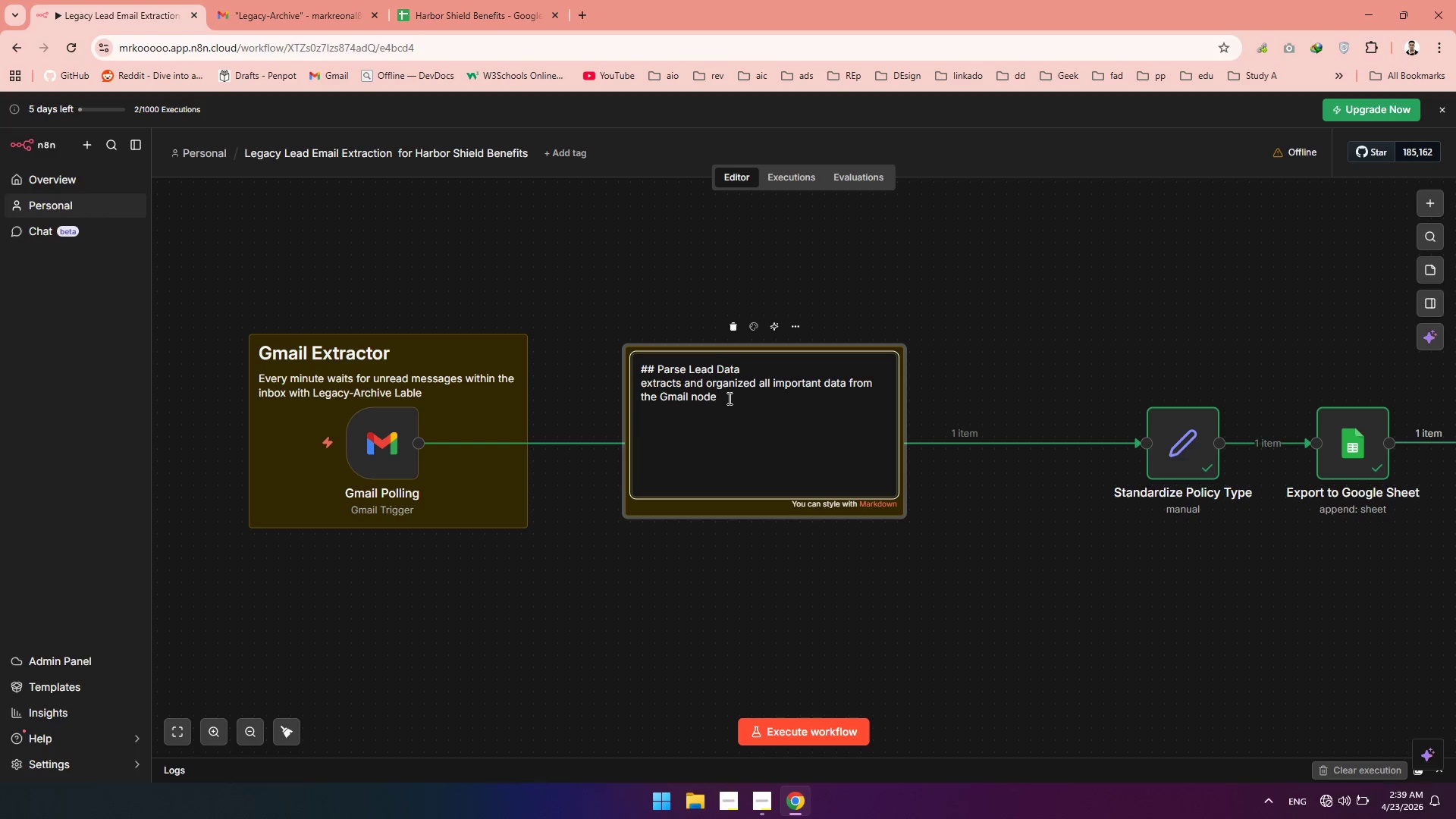 
left_click([730, 398])
 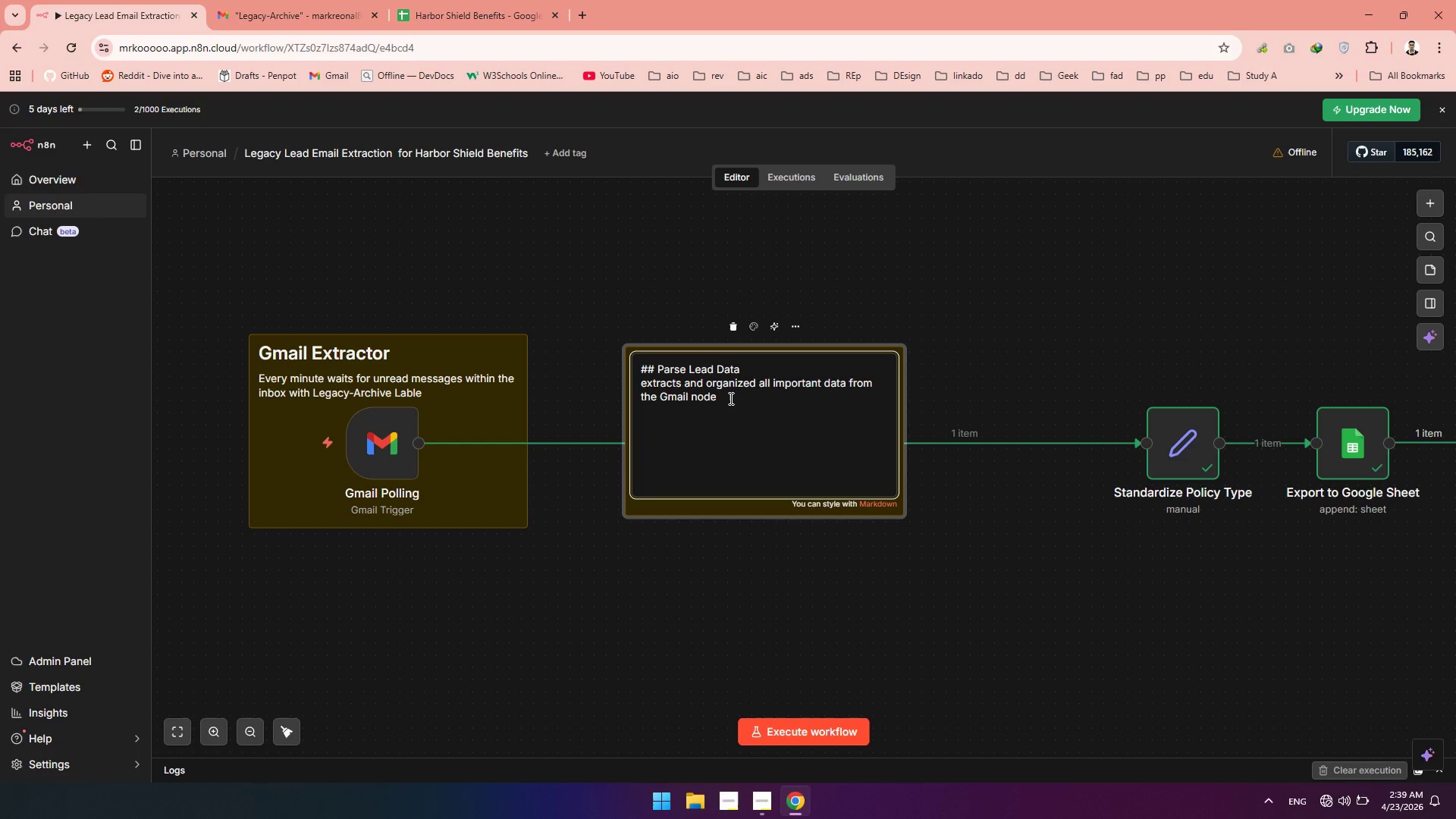 
type(and arranges them in to clearly name )
key(Backspace)
type(d fields)
 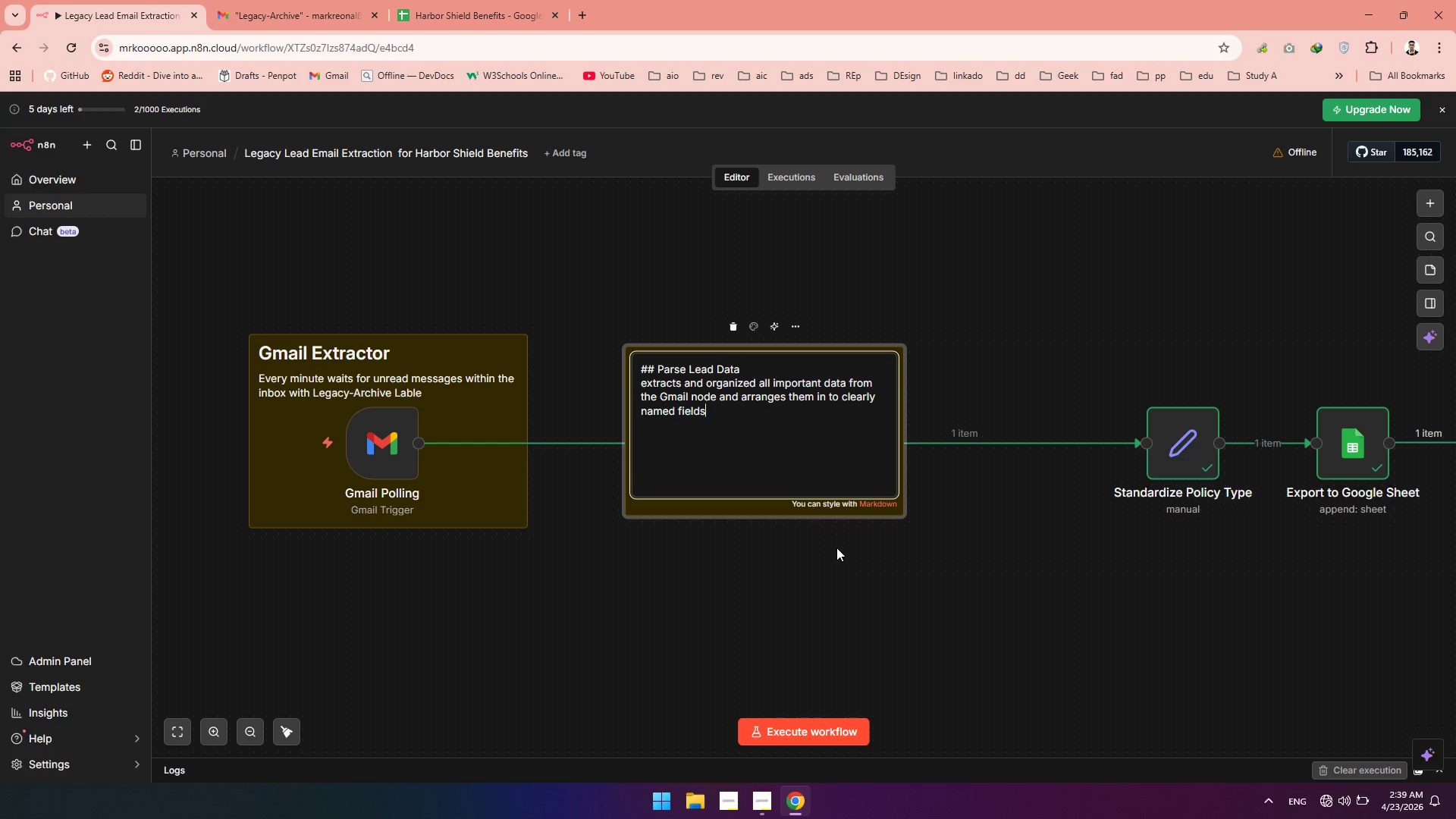 
left_click_drag(start_coordinate=[816, 554], to_coordinate=[810, 541])
 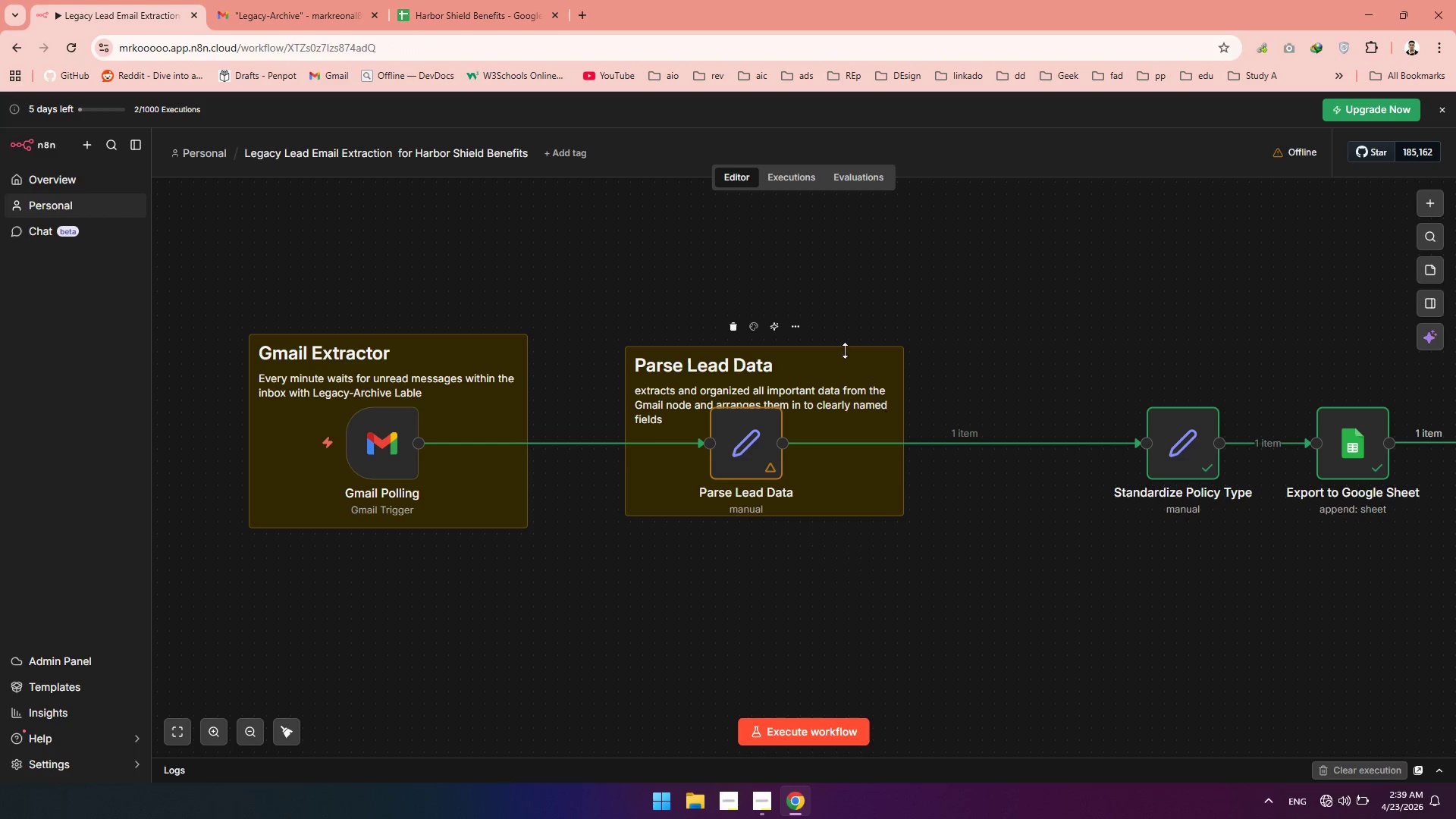 
left_click_drag(start_coordinate=[826, 362], to_coordinate=[815, 349])
 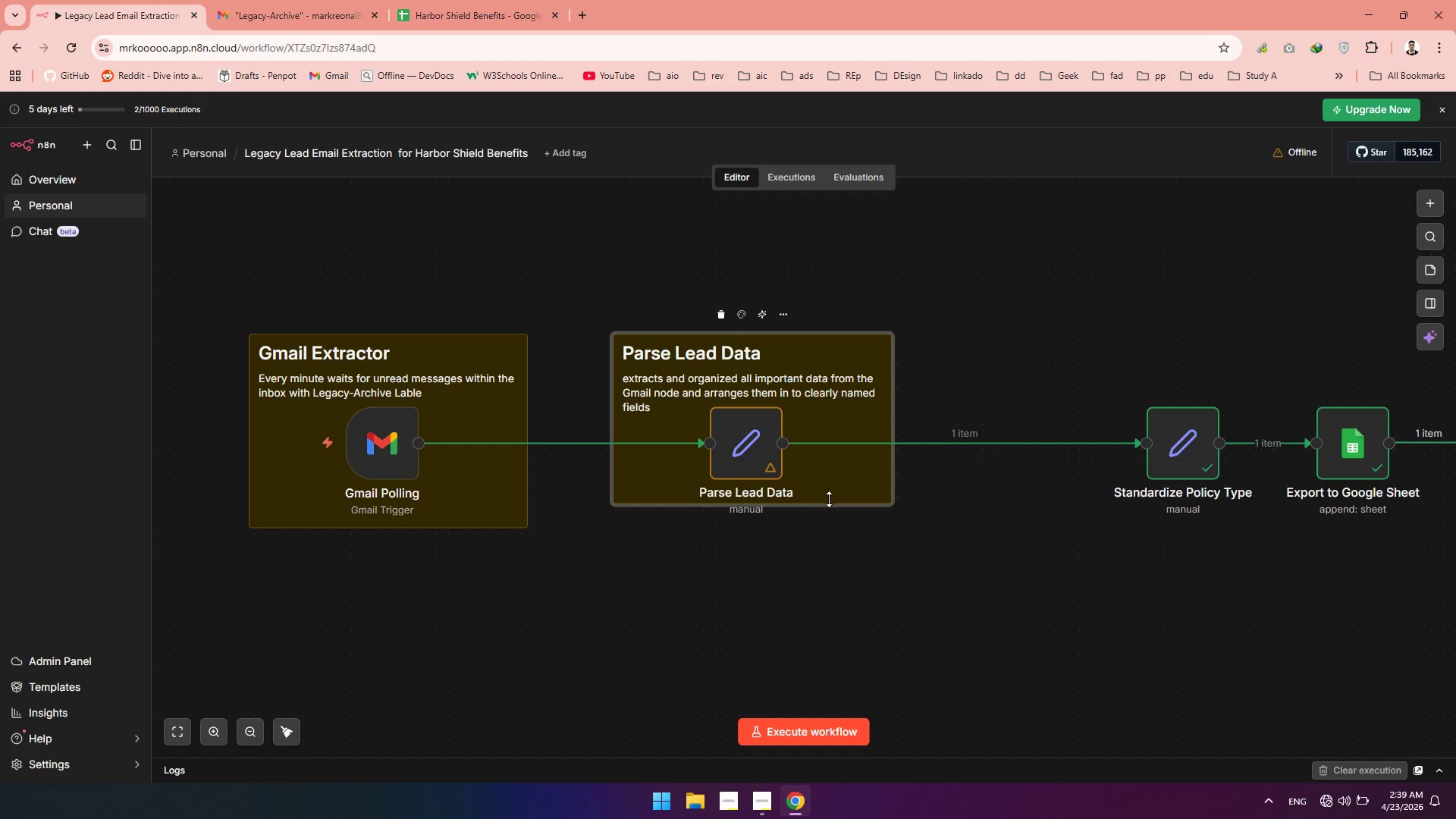 
left_click_drag(start_coordinate=[829, 499], to_coordinate=[830, 514])
 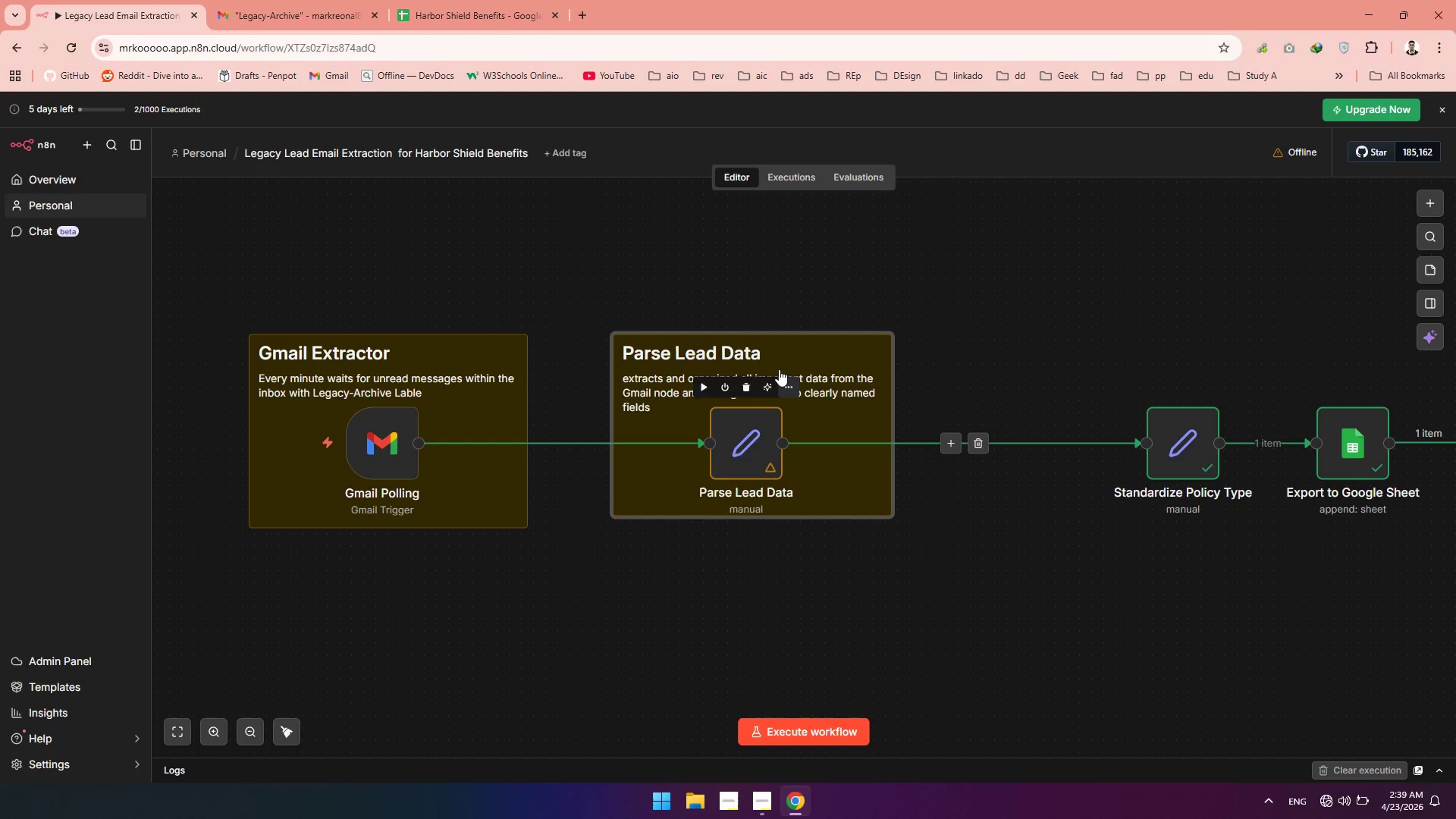 
left_click([740, 316])
 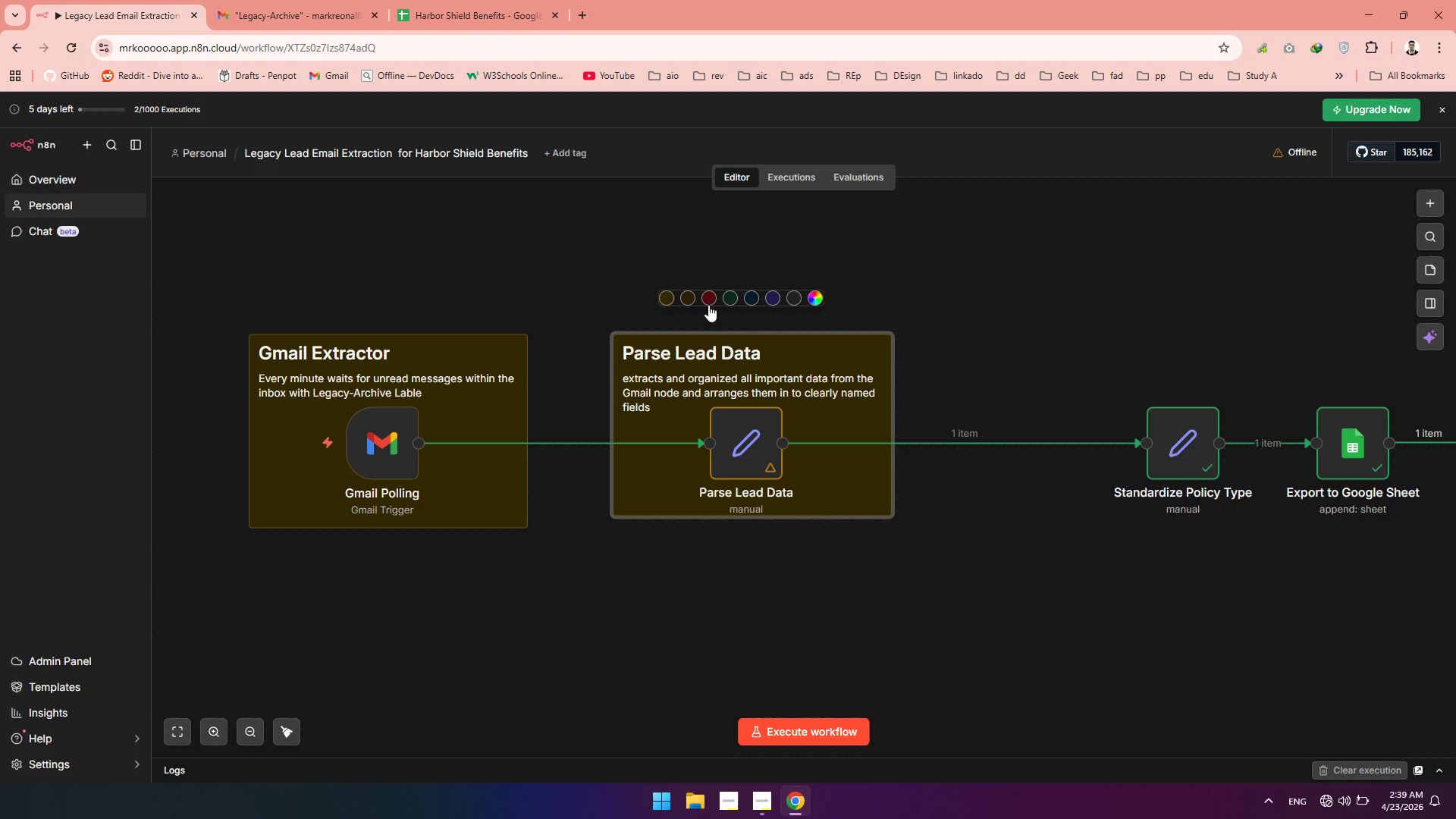 
left_click([688, 303])
 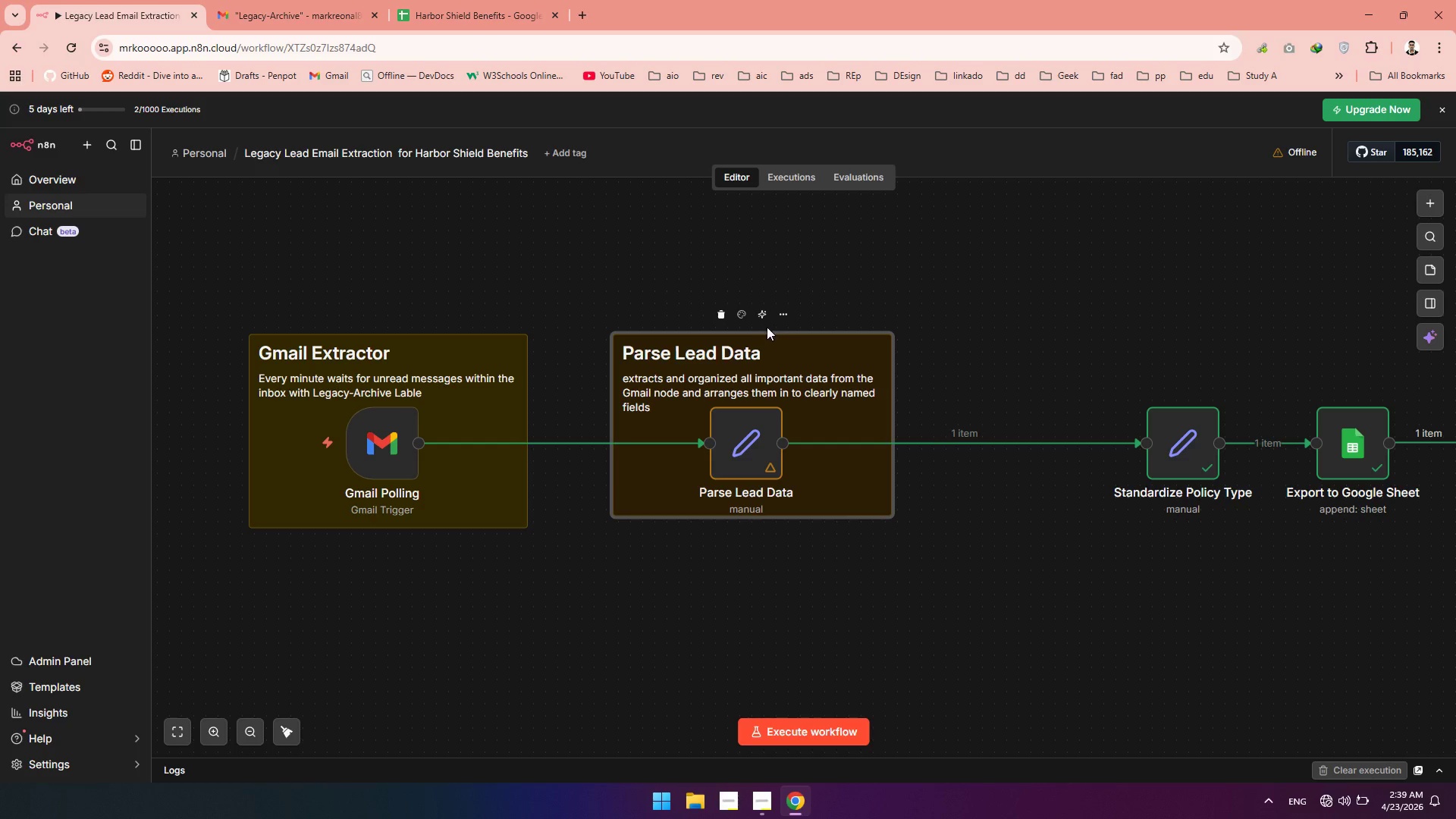 
left_click([740, 318])
 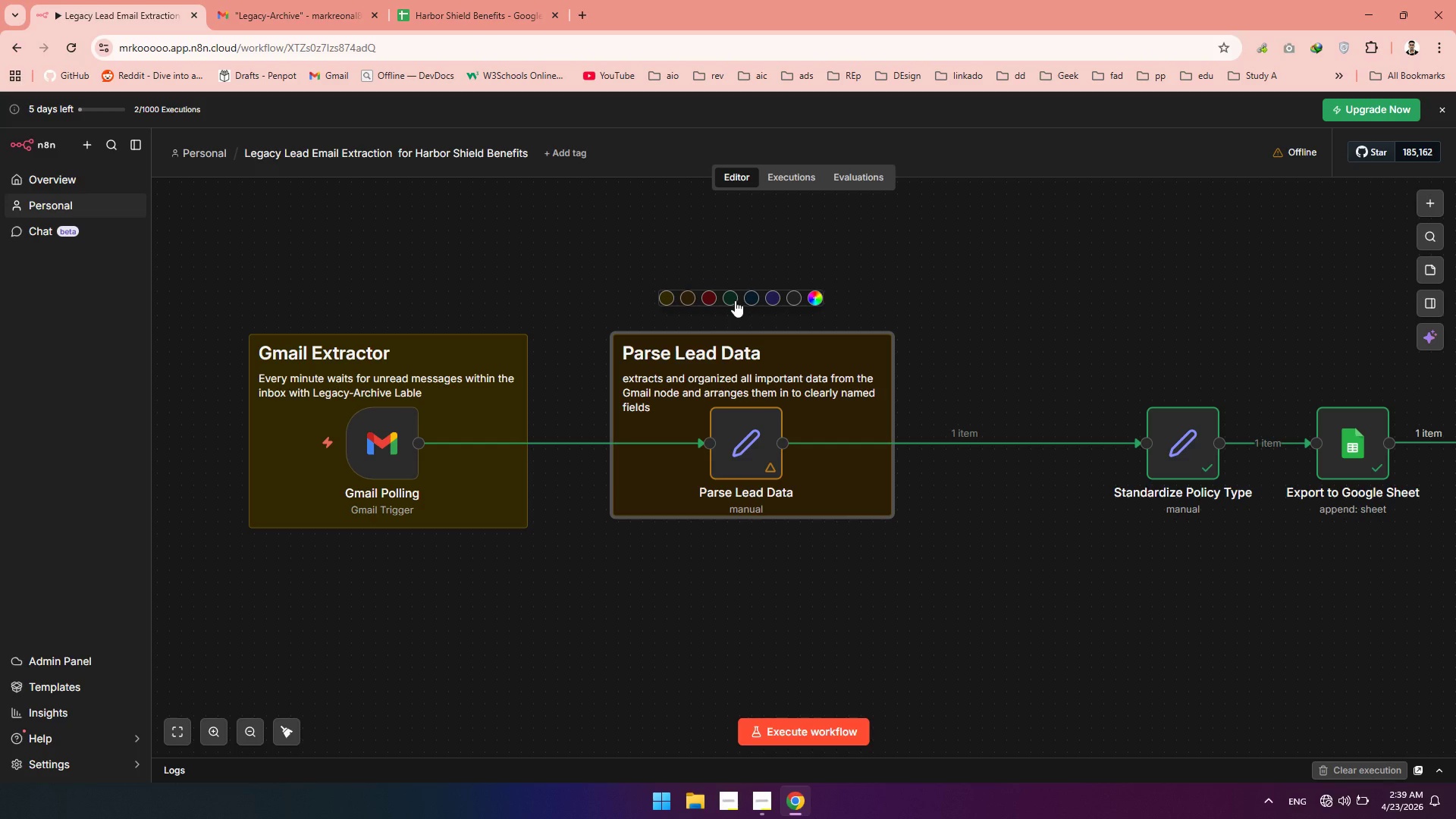 
left_click([735, 300])
 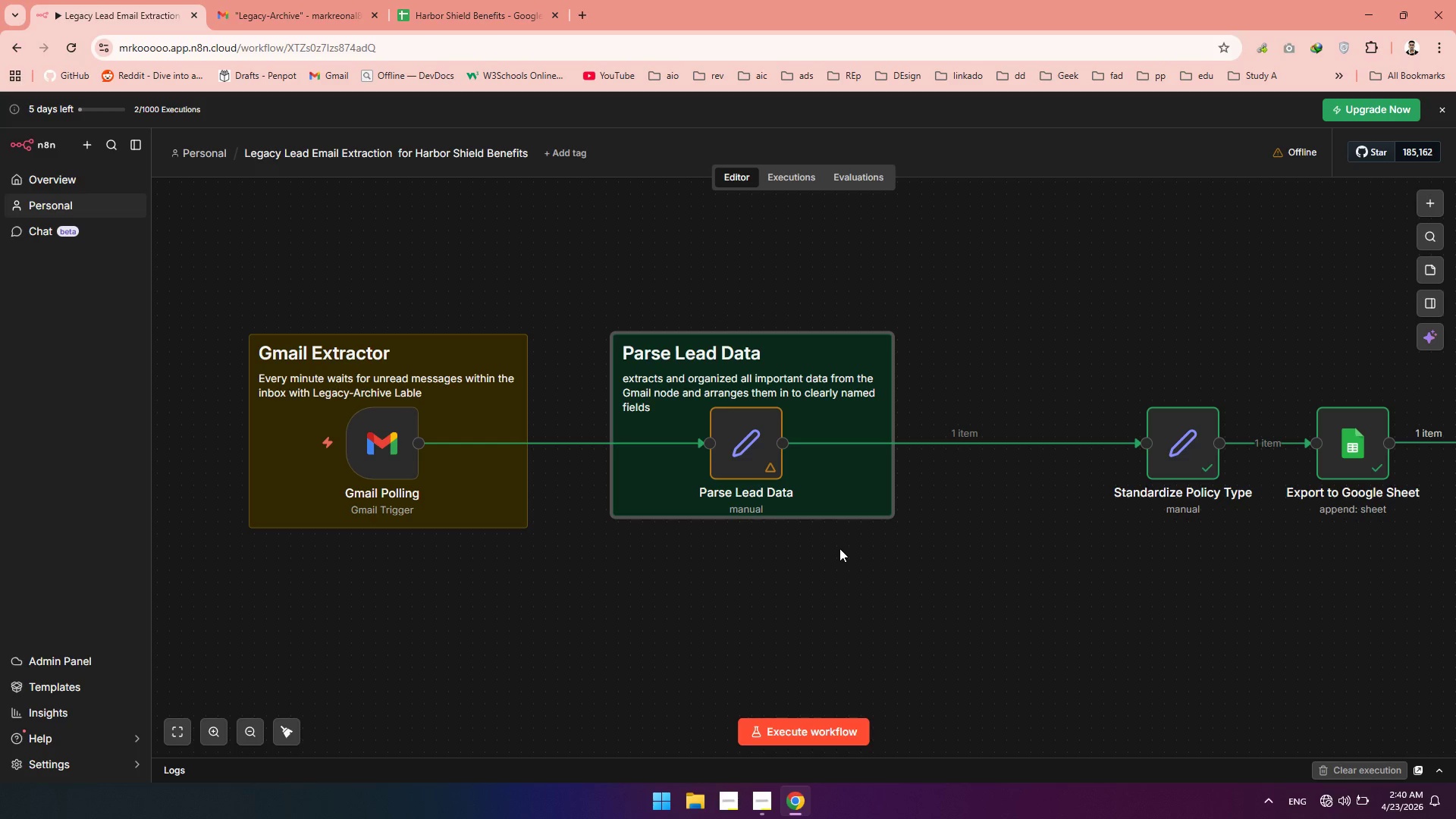 
wait(7.09)
 